 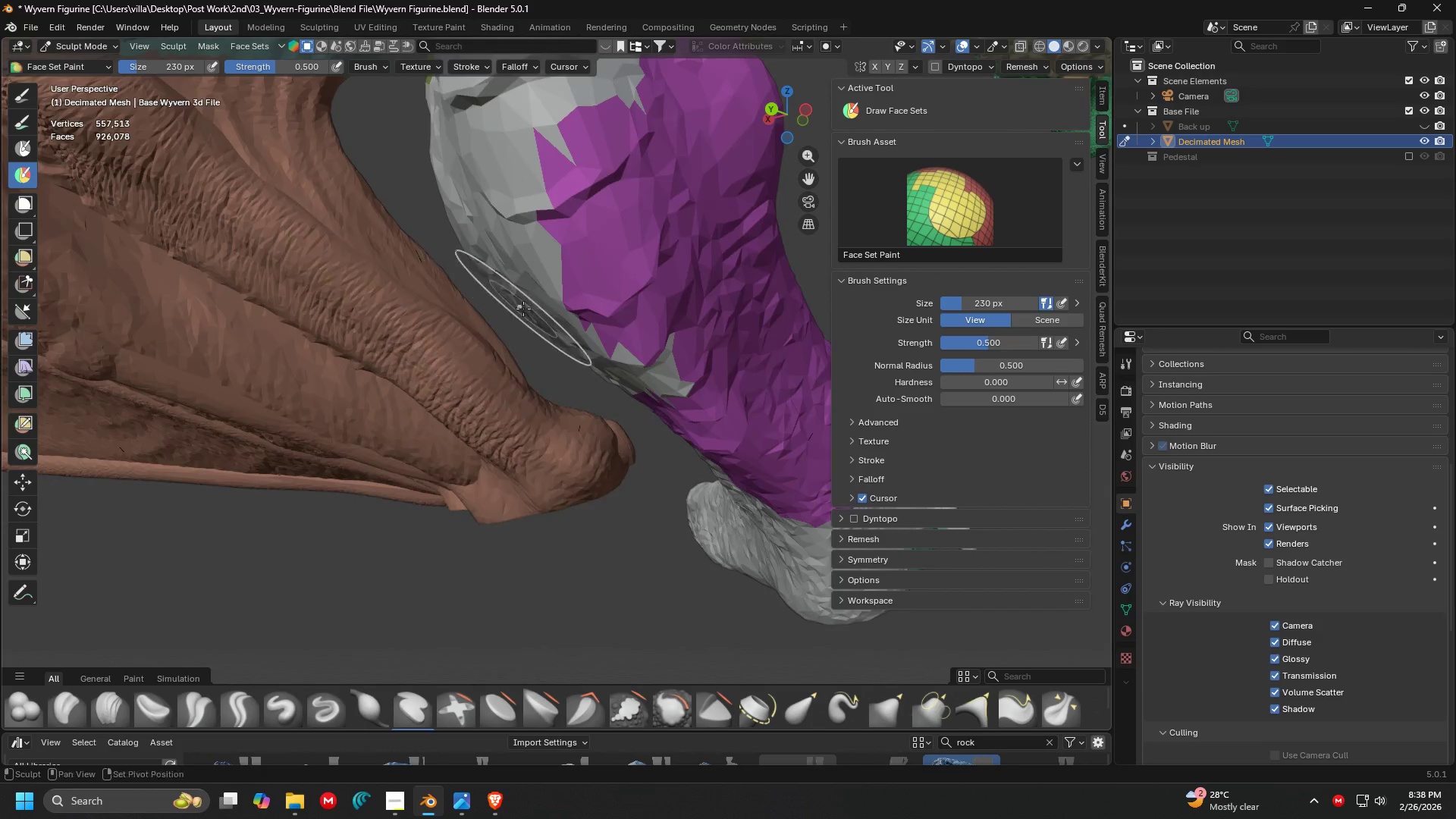 
key(Shift+ShiftLeft)
 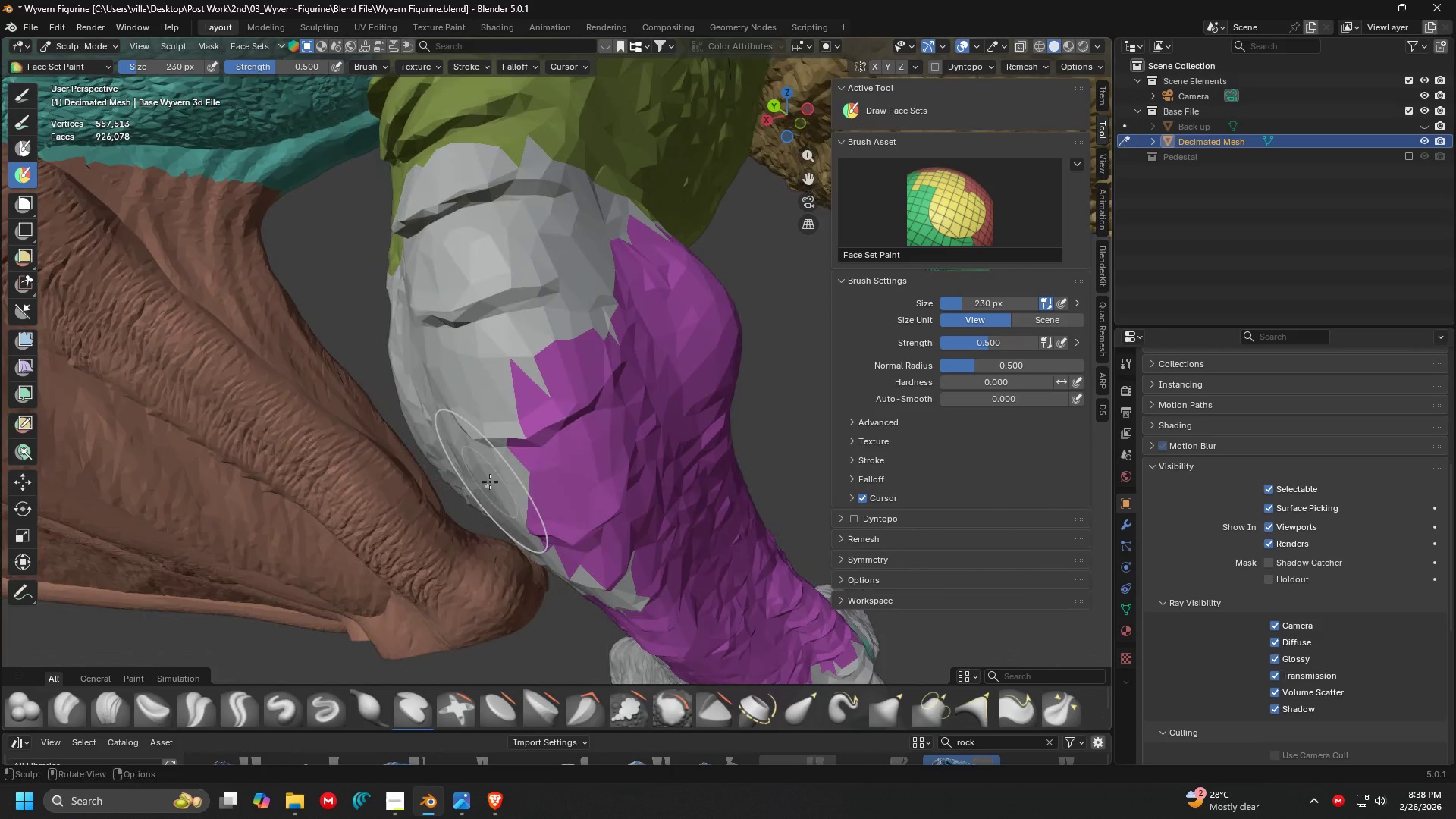 
scroll: coordinate [471, 339], scroll_direction: up, amount: 4.0
 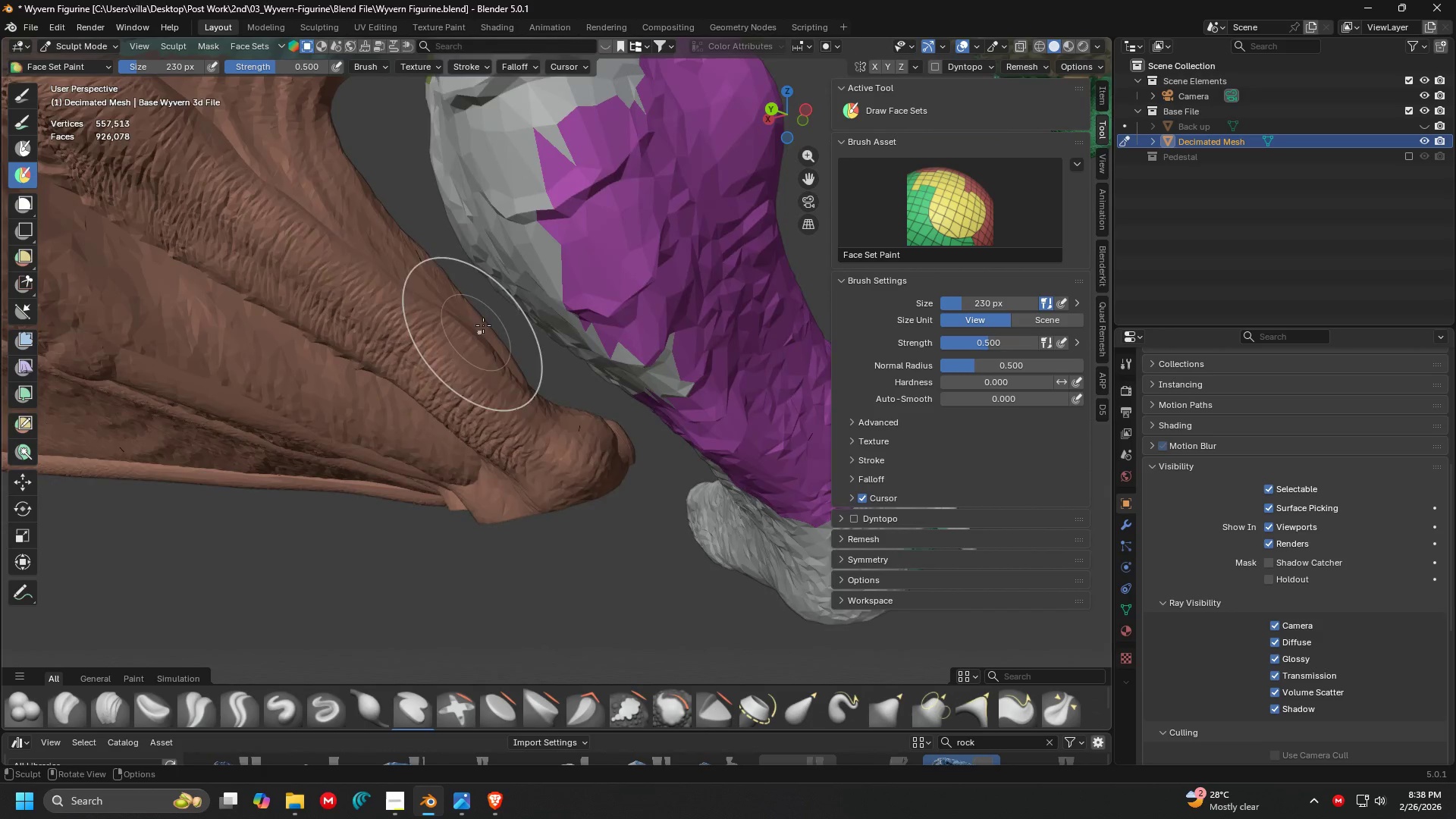 
hold_key(key=ControlLeft, duration=1.52)
left_click_drag(start_coordinate=[573, 405], to_coordinate=[642, 232])
 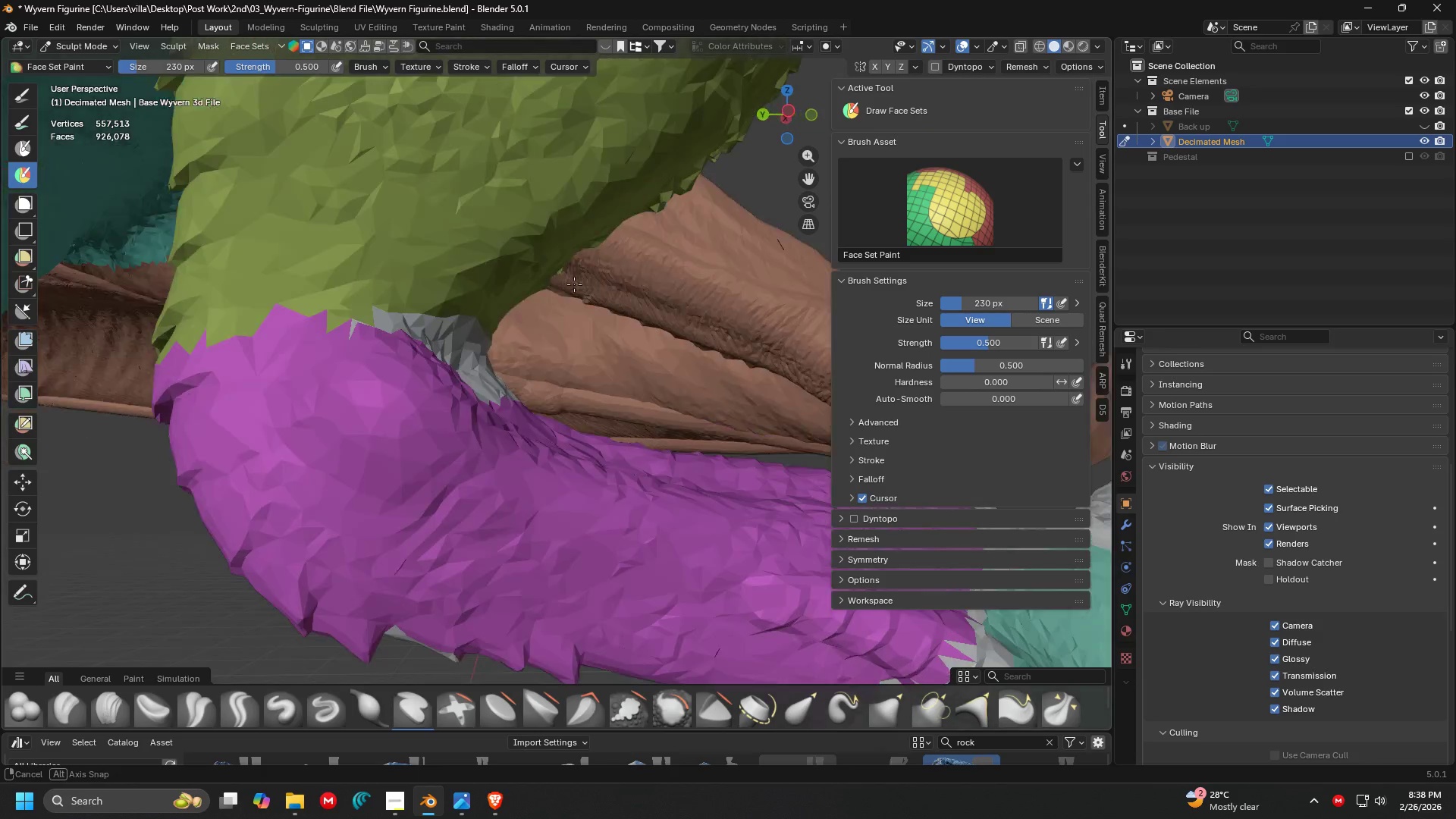 
hold_key(key=ControlLeft, duration=1.52)
 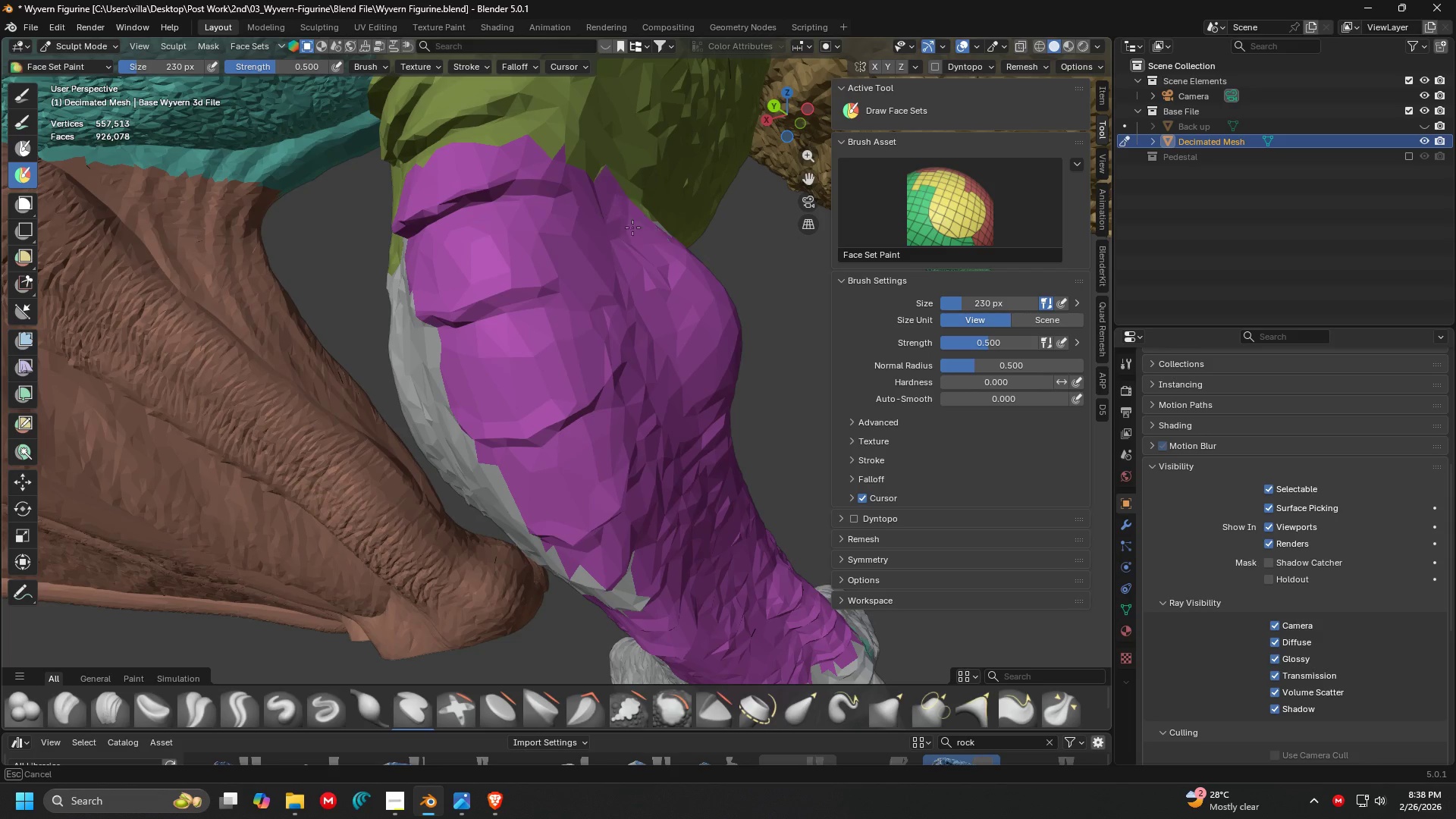 
hold_key(key=ControlLeft, duration=0.67)
 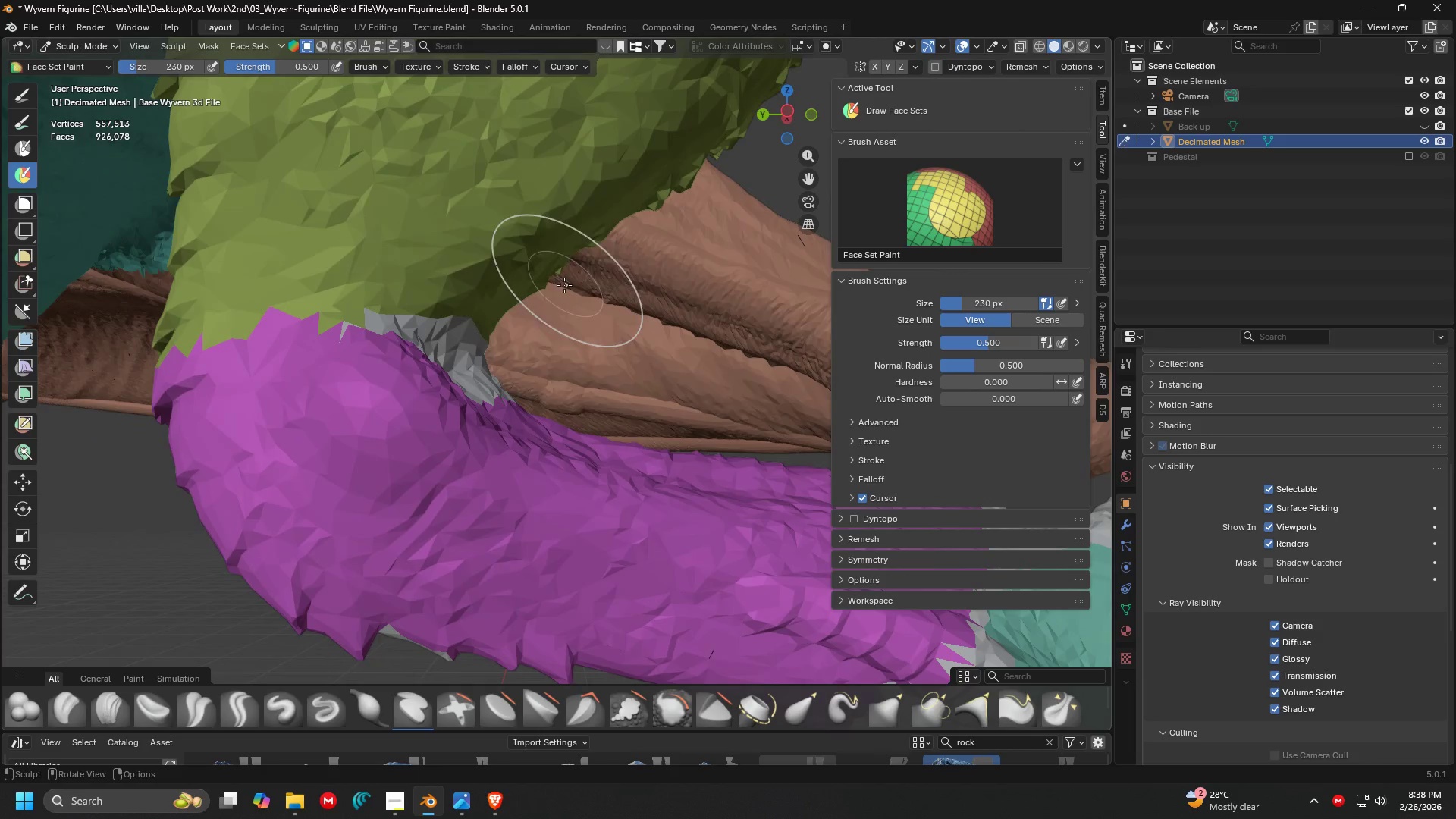 
key(Shift+ShiftLeft)
 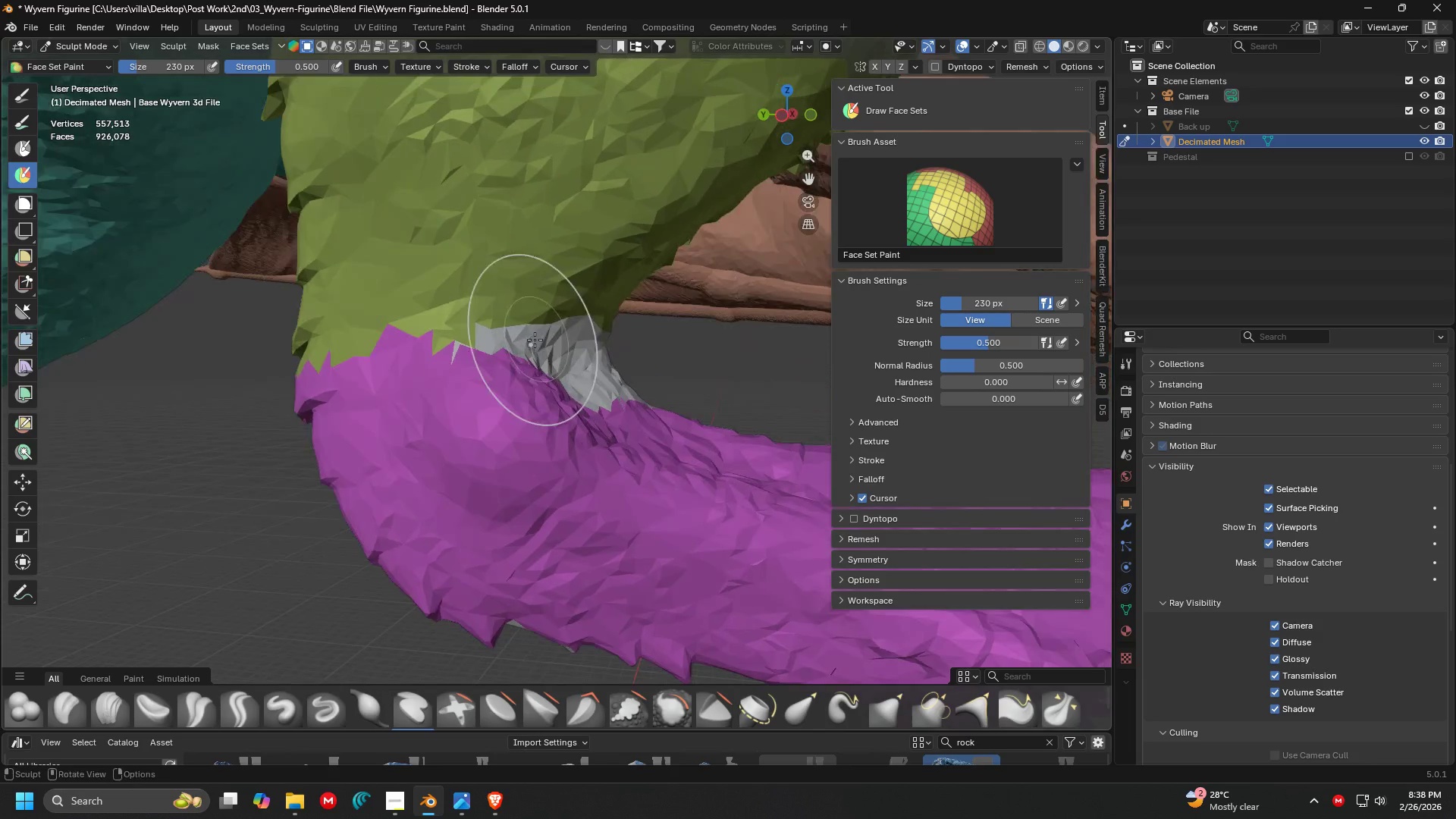 
hold_key(key=ControlLeft, duration=1.03)
left_click_drag(start_coordinate=[444, 373], to_coordinate=[592, 372])
 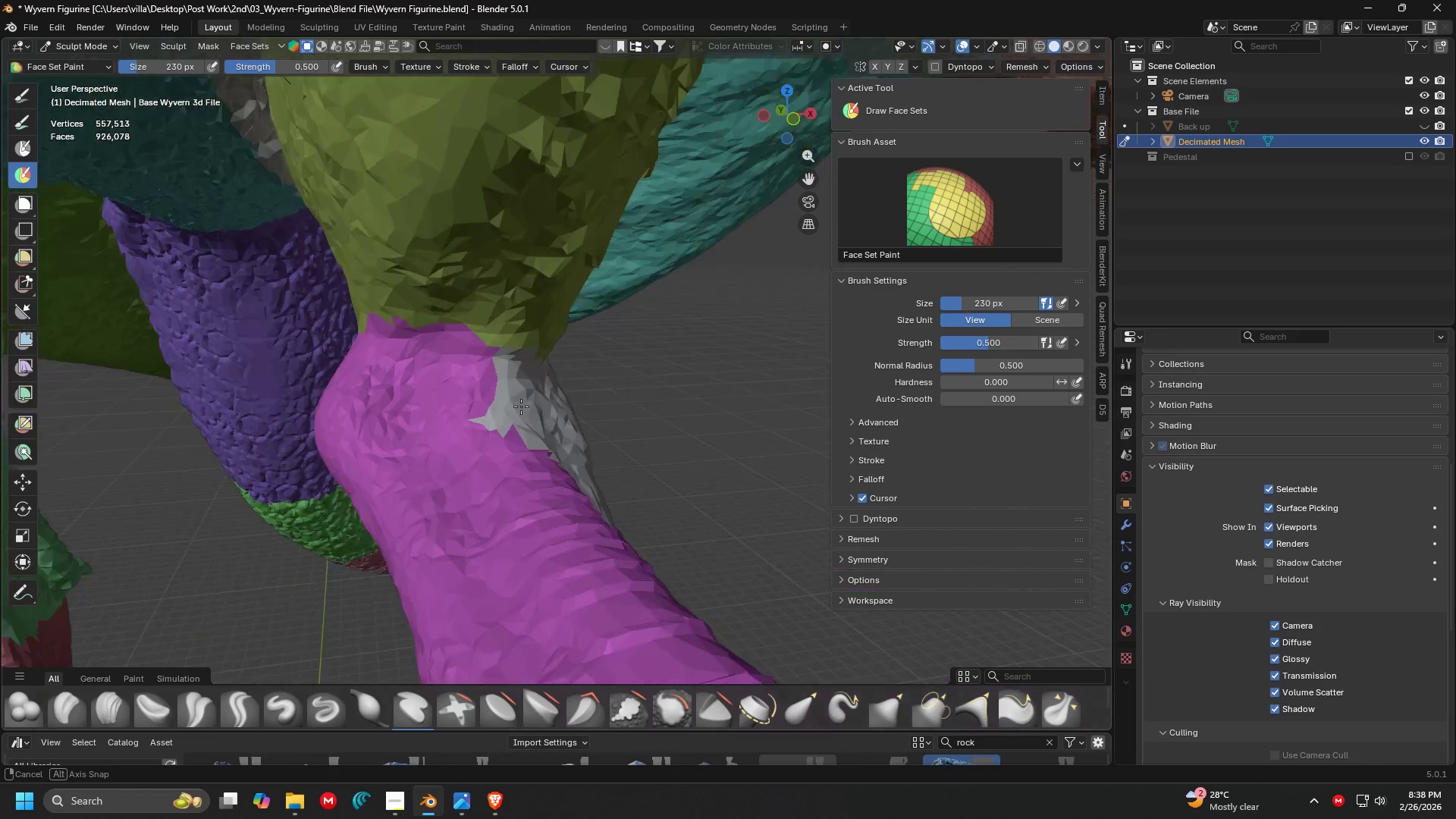 
hold_key(key=ControlLeft, duration=1.48)
left_click_drag(start_coordinate=[423, 405], to_coordinate=[596, 381])
 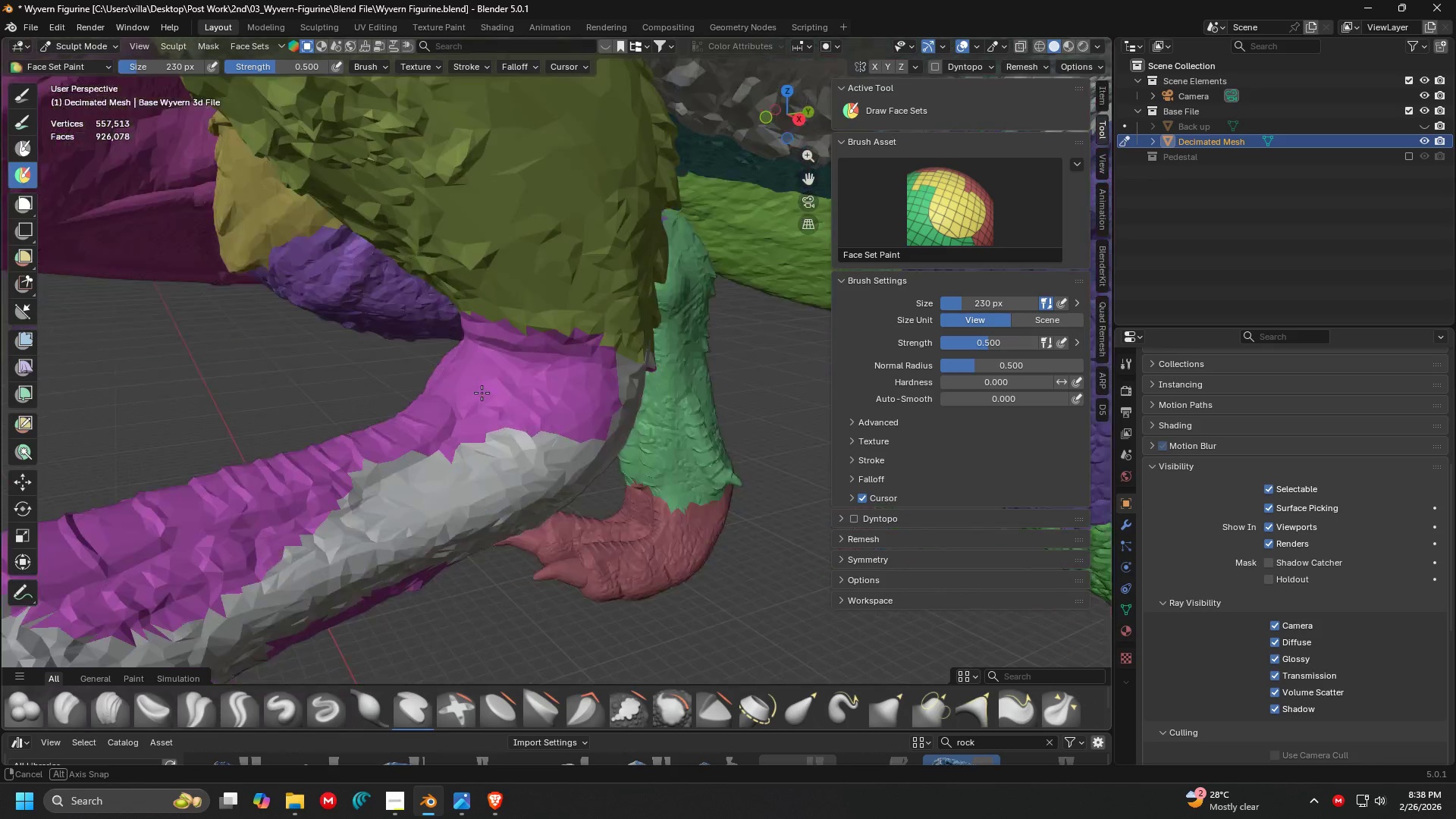 
hold_key(key=ControlLeft, duration=0.42)
 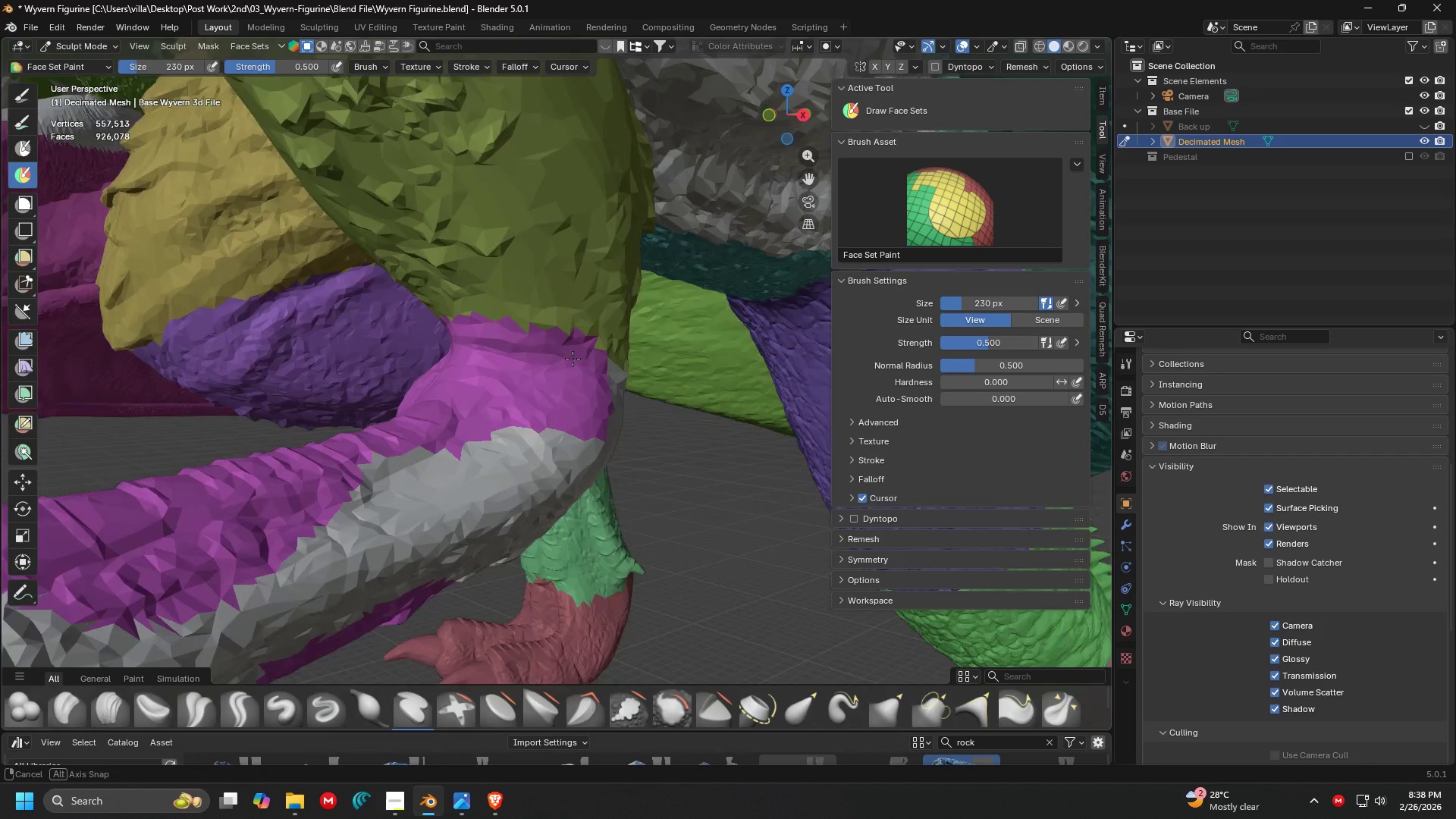 
key(Shift+ShiftLeft)
 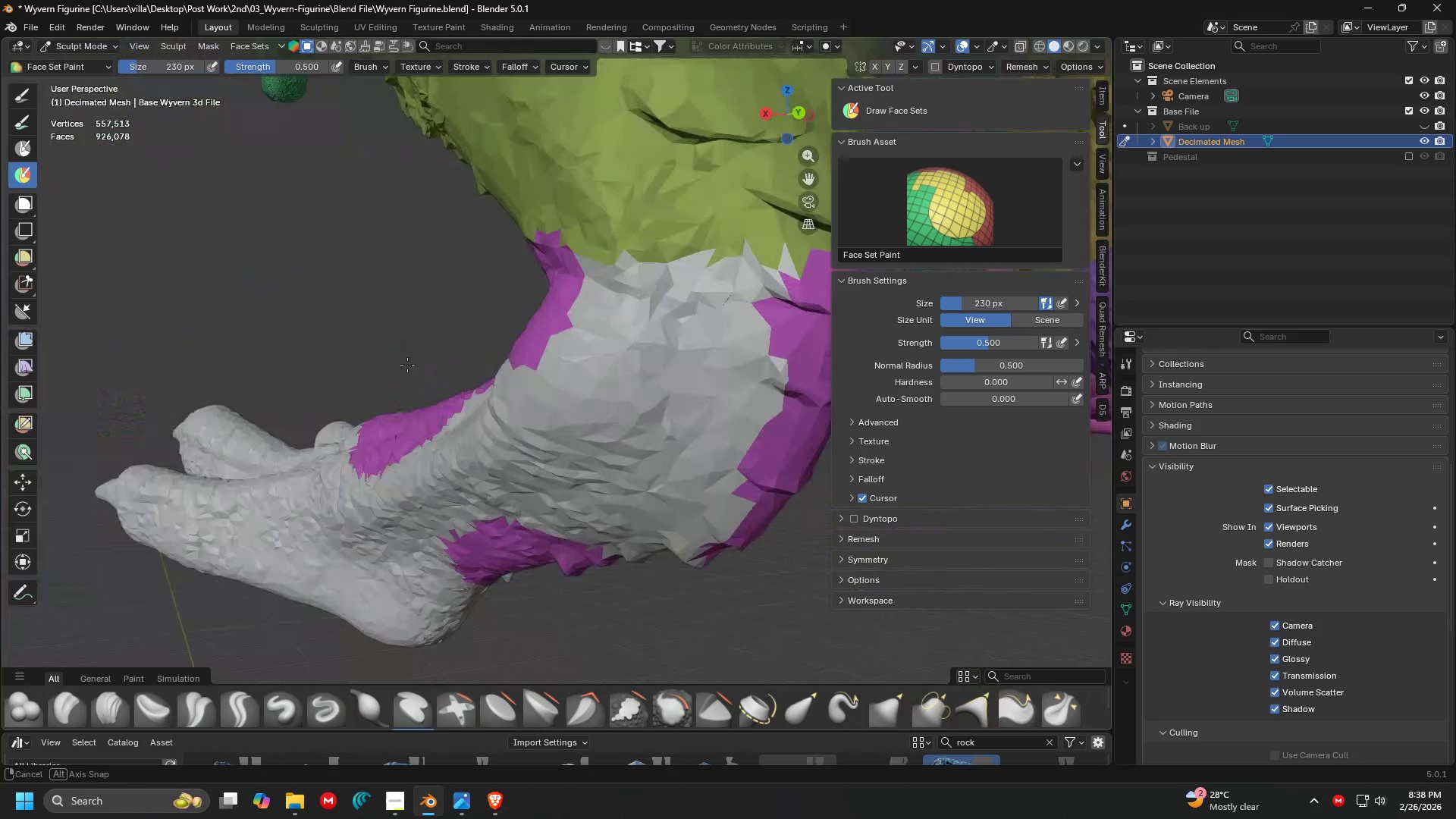 
scroll: coordinate [583, 352], scroll_direction: up, amount: 2.0
 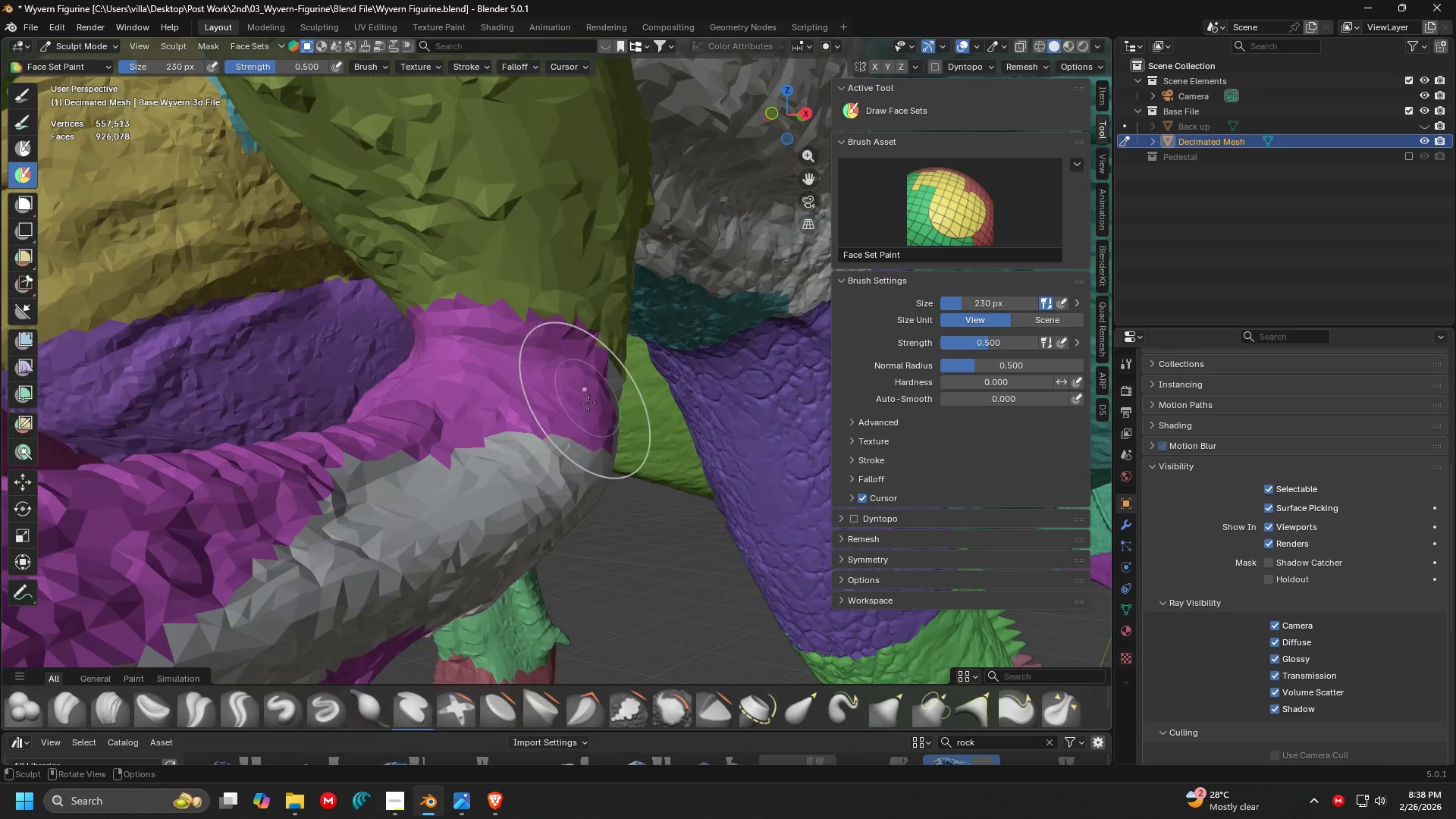 
hold_key(key=ControlLeft, duration=1.5)
left_click_drag(start_coordinate=[498, 328], to_coordinate=[757, 315])
 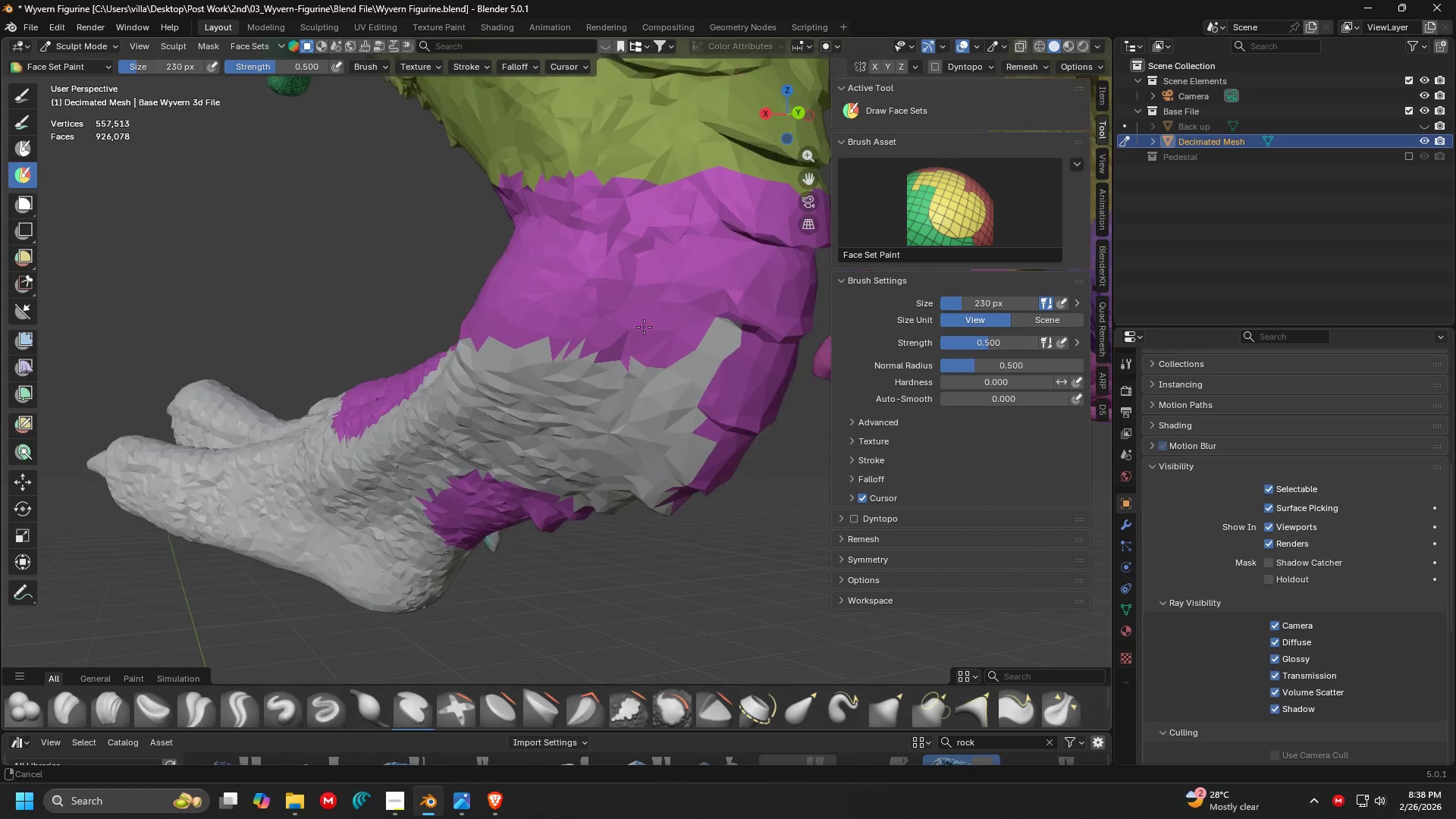 
hold_key(key=ControlLeft, duration=0.59)
 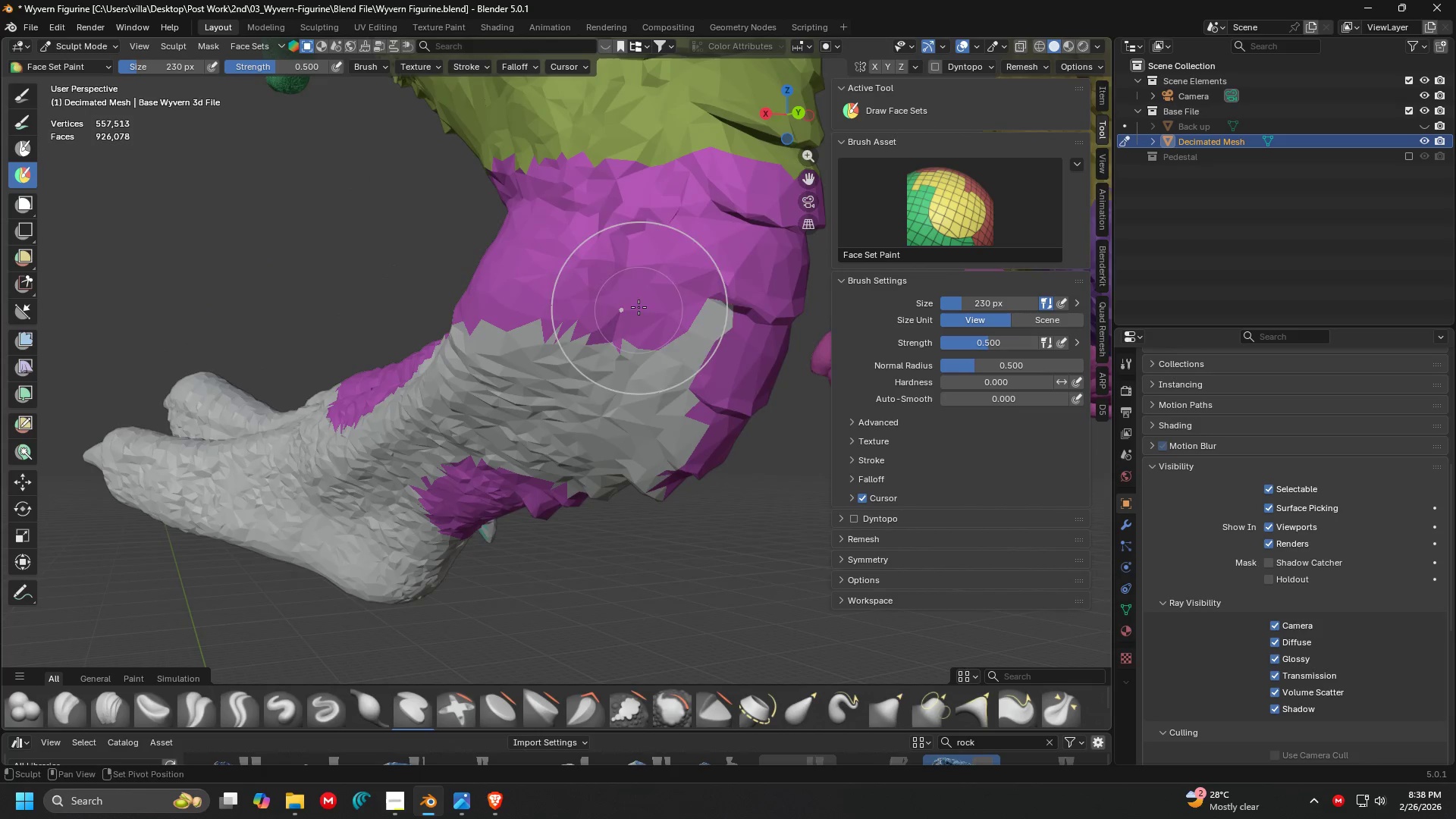 
hold_key(key=ControlLeft, duration=1.5)
 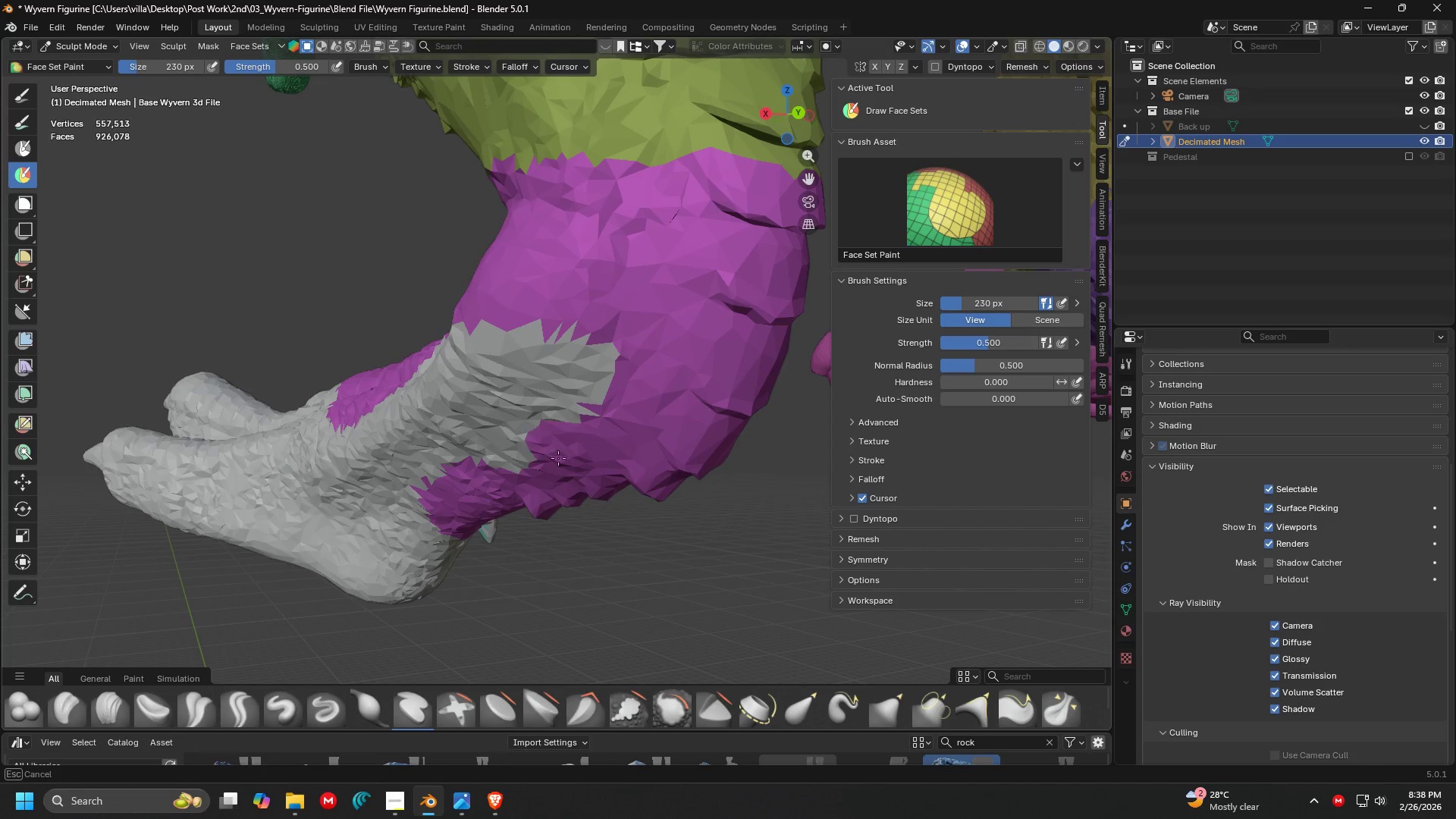 
key(Shift+ShiftLeft)
 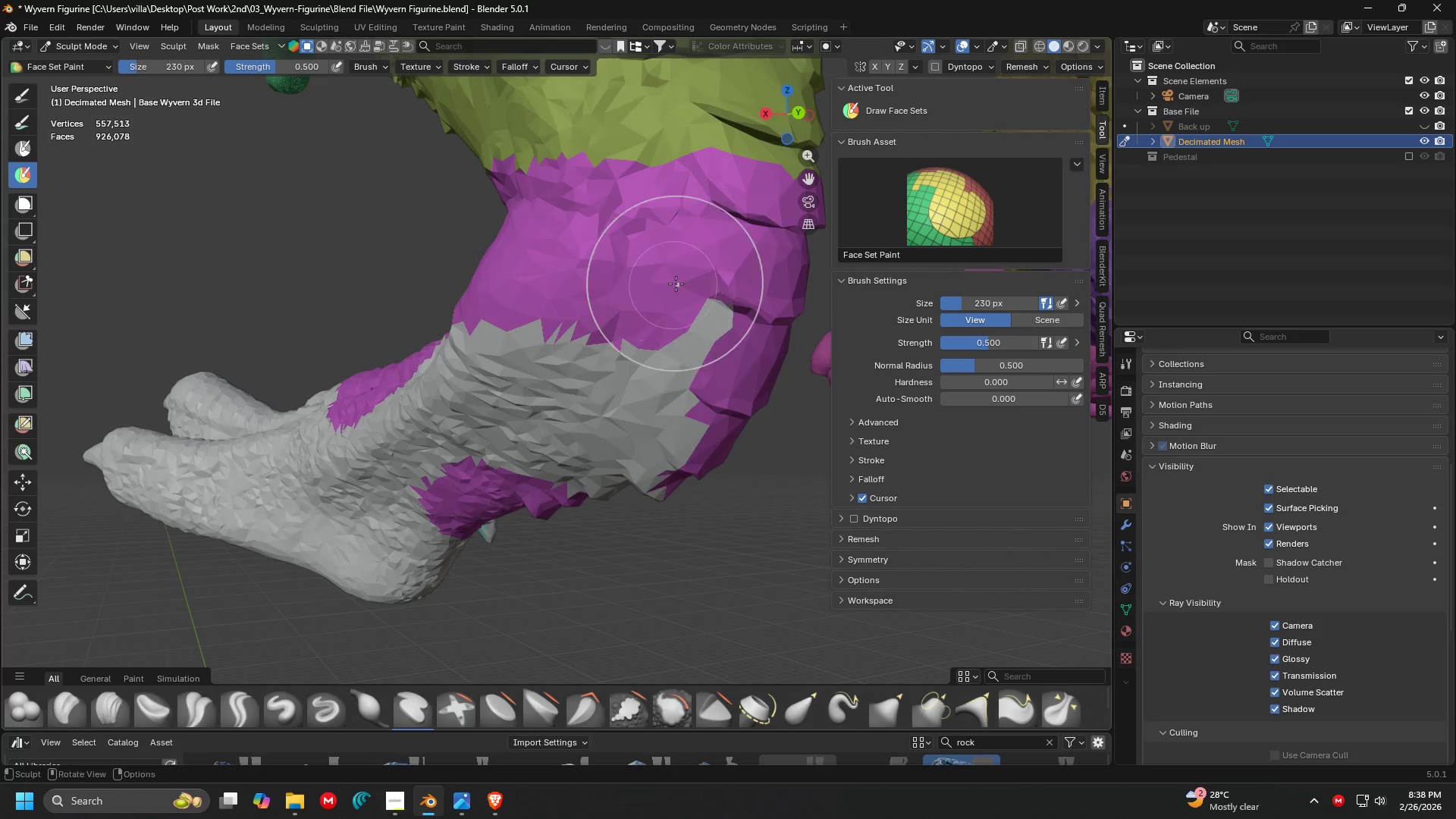 
left_click_drag(start_coordinate=[692, 282], to_coordinate=[450, 510])
 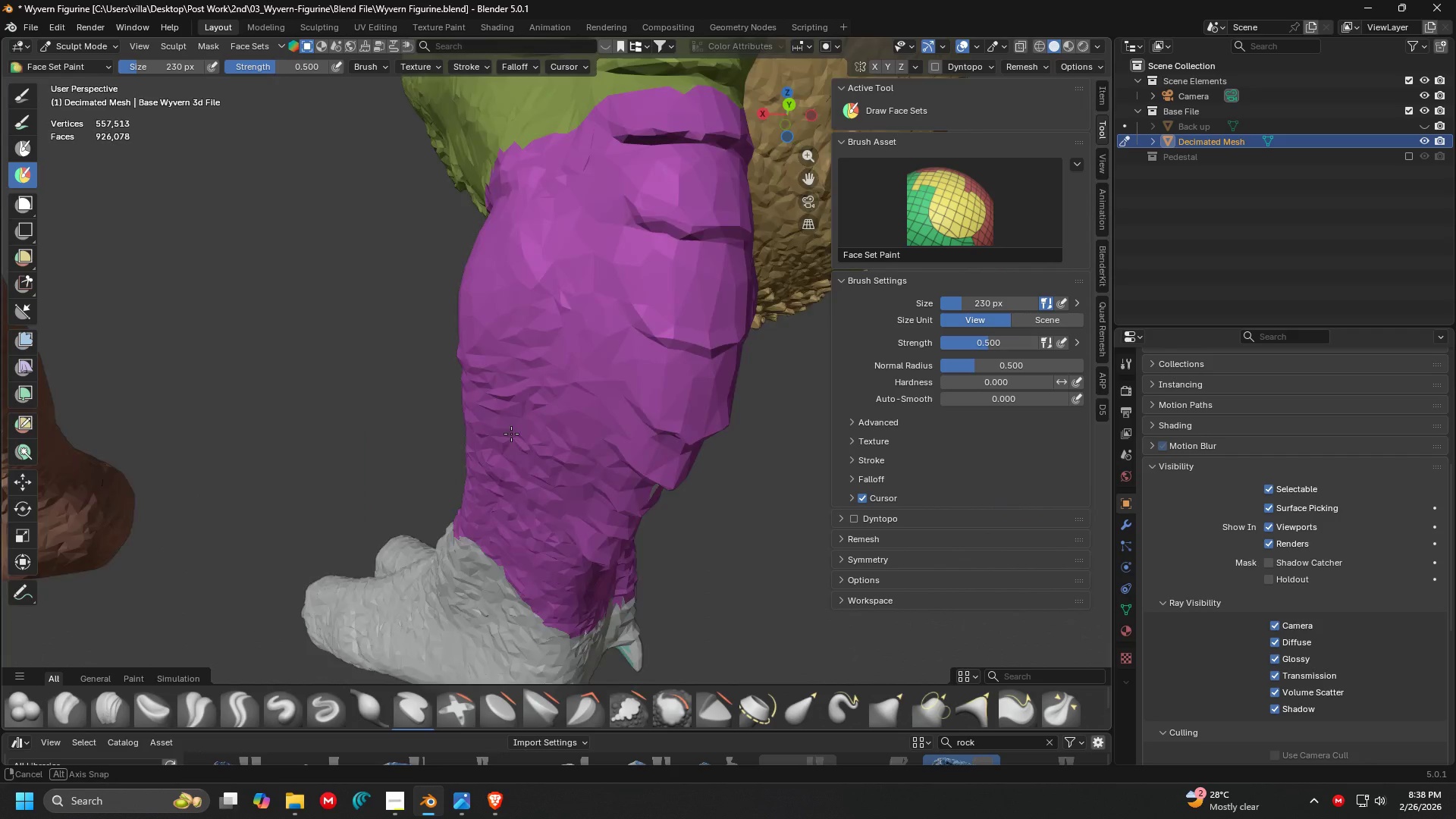 
hold_key(key=ControlLeft, duration=1.53)
 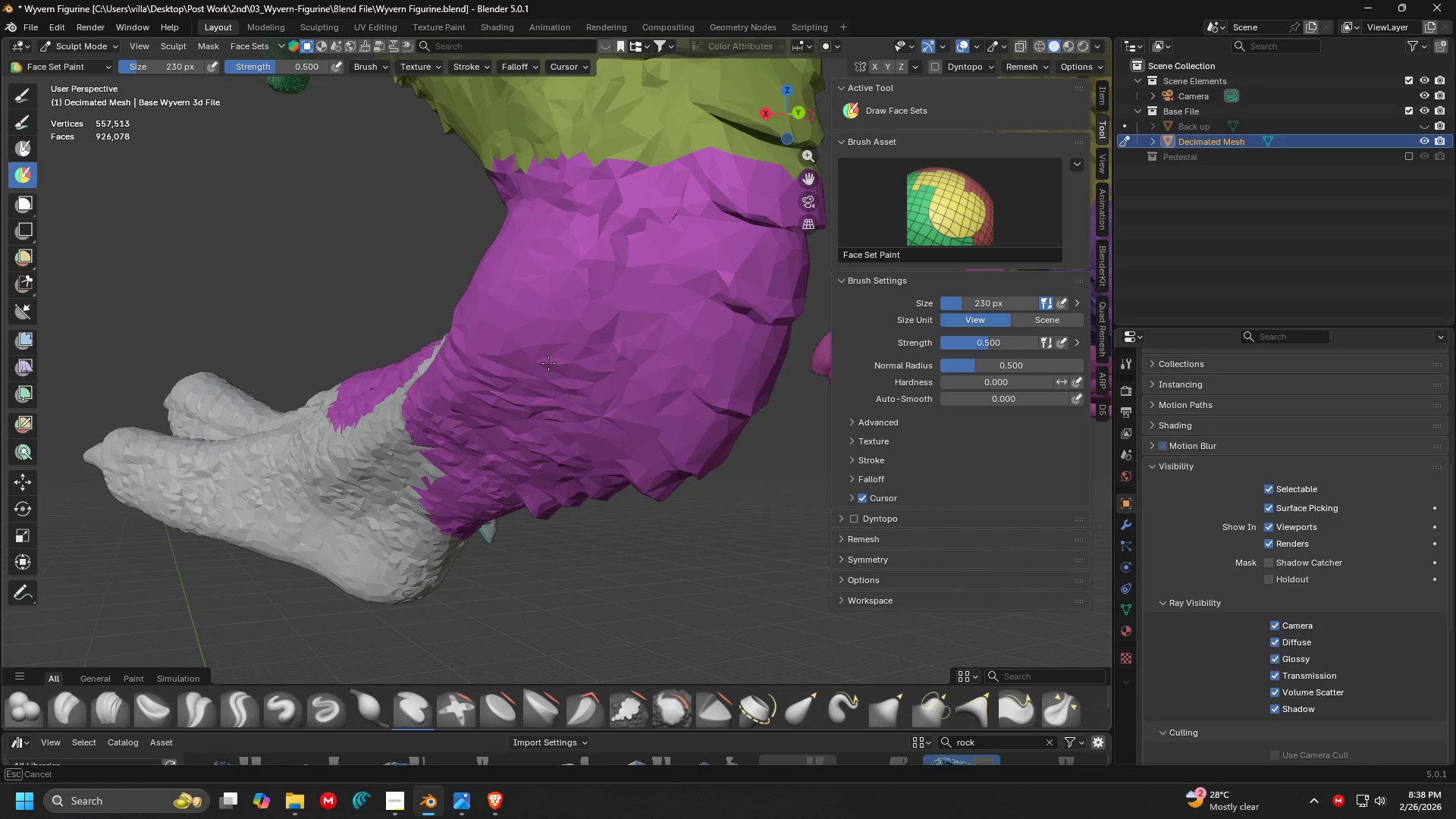 
hold_key(key=ControlLeft, duration=1.52)
 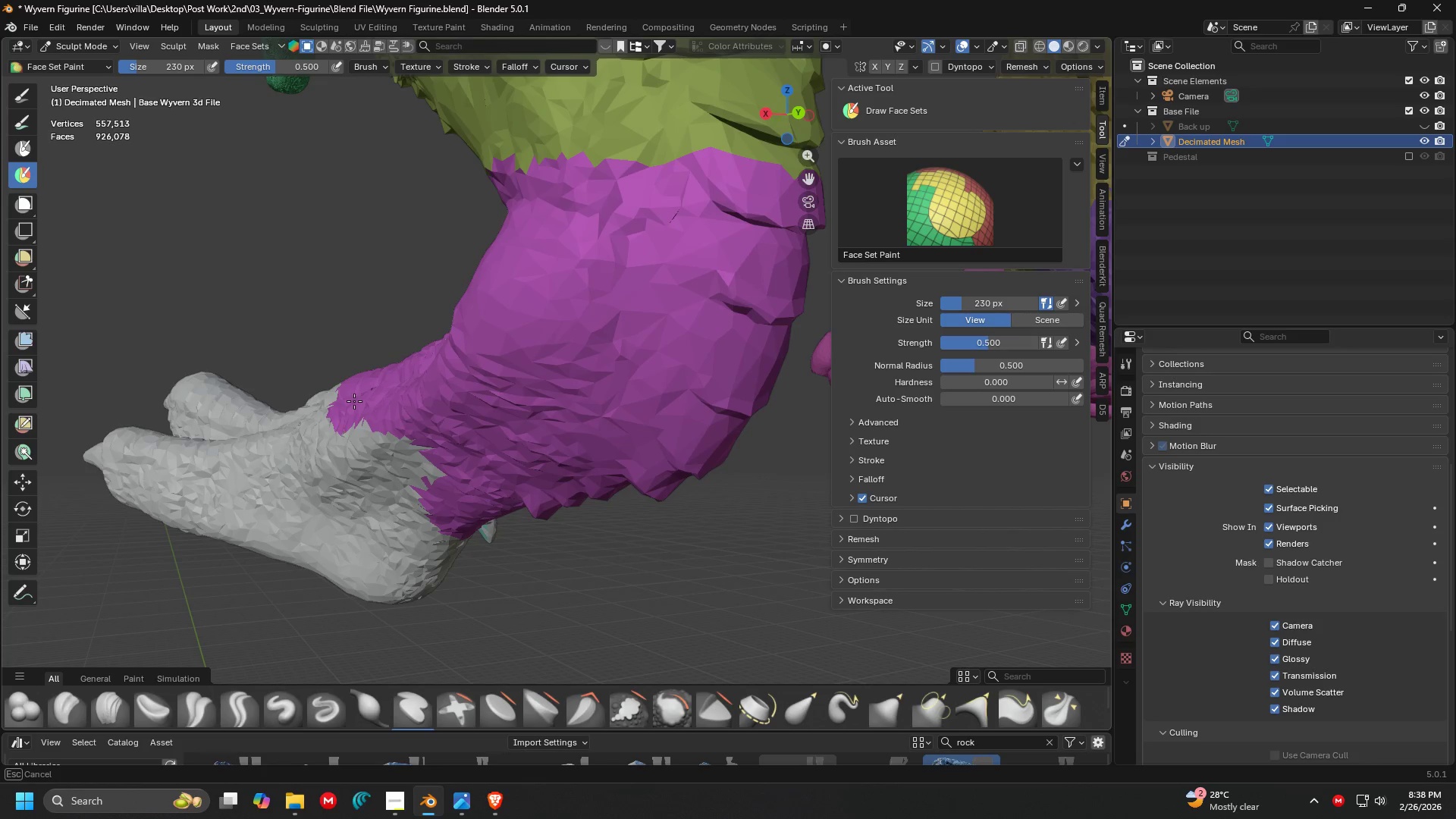 
hold_key(key=ControlLeft, duration=1.51)
 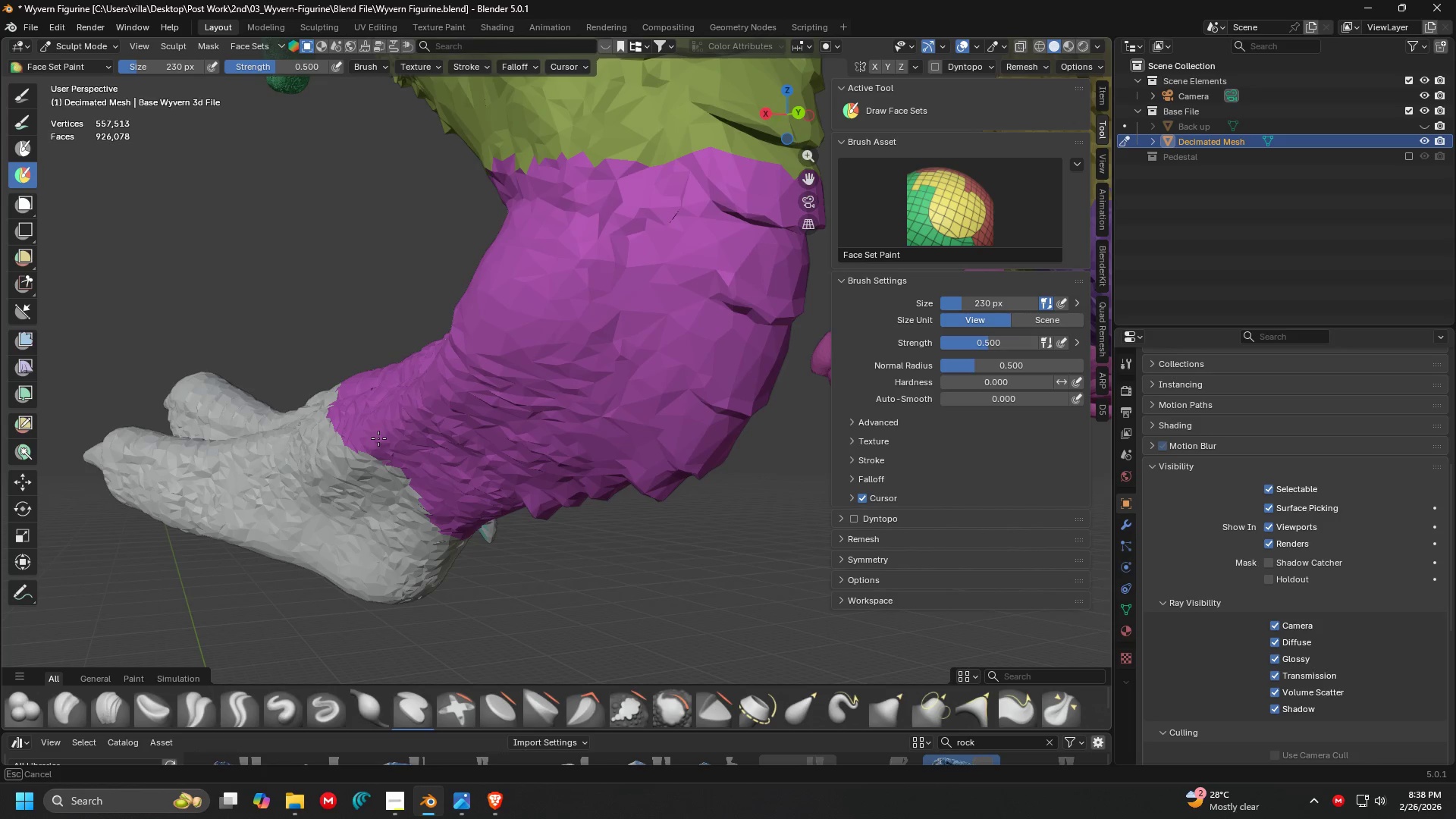 
hold_key(key=ControlLeft, duration=0.95)
 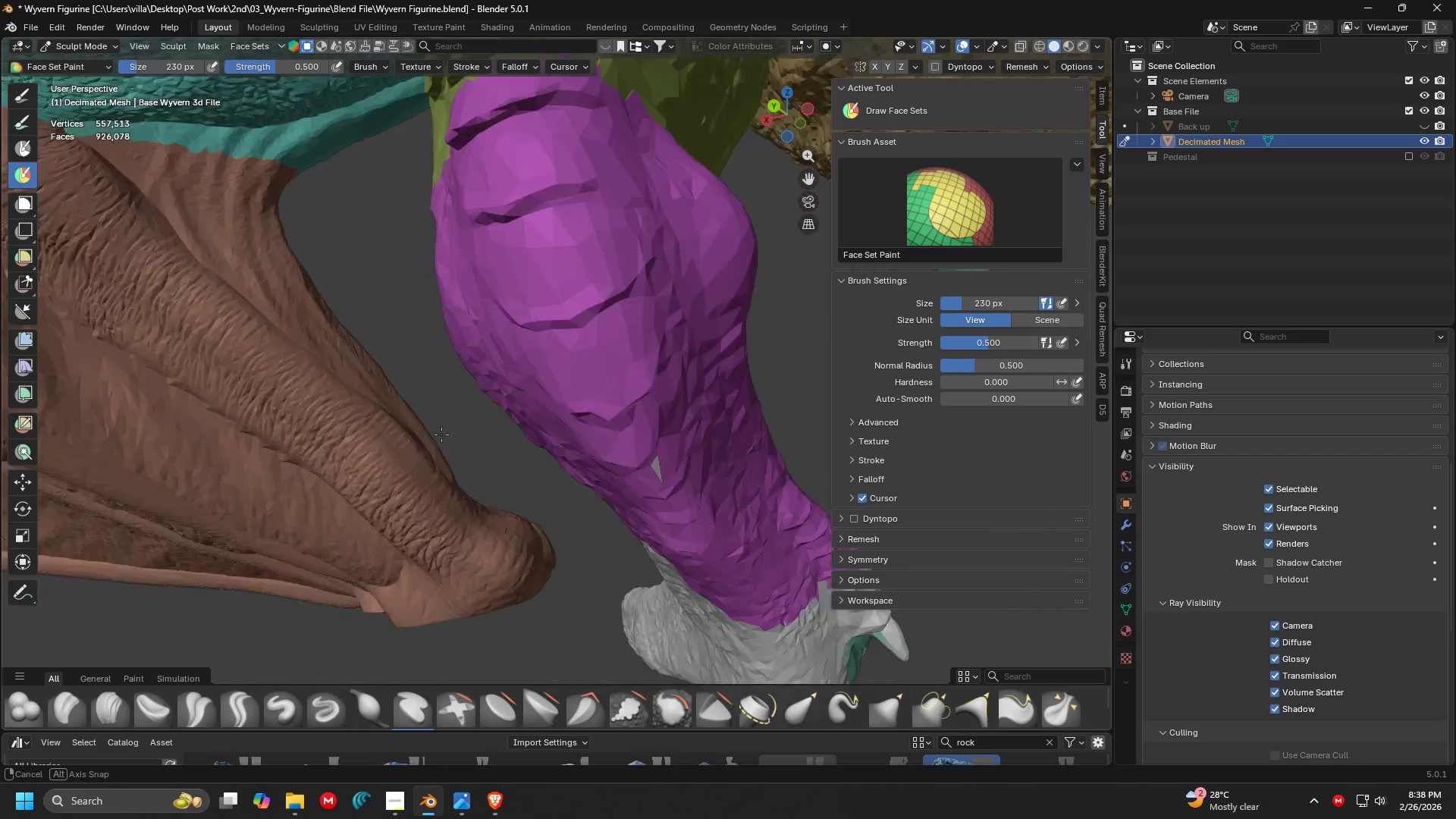 
key(Shift+ShiftLeft)
 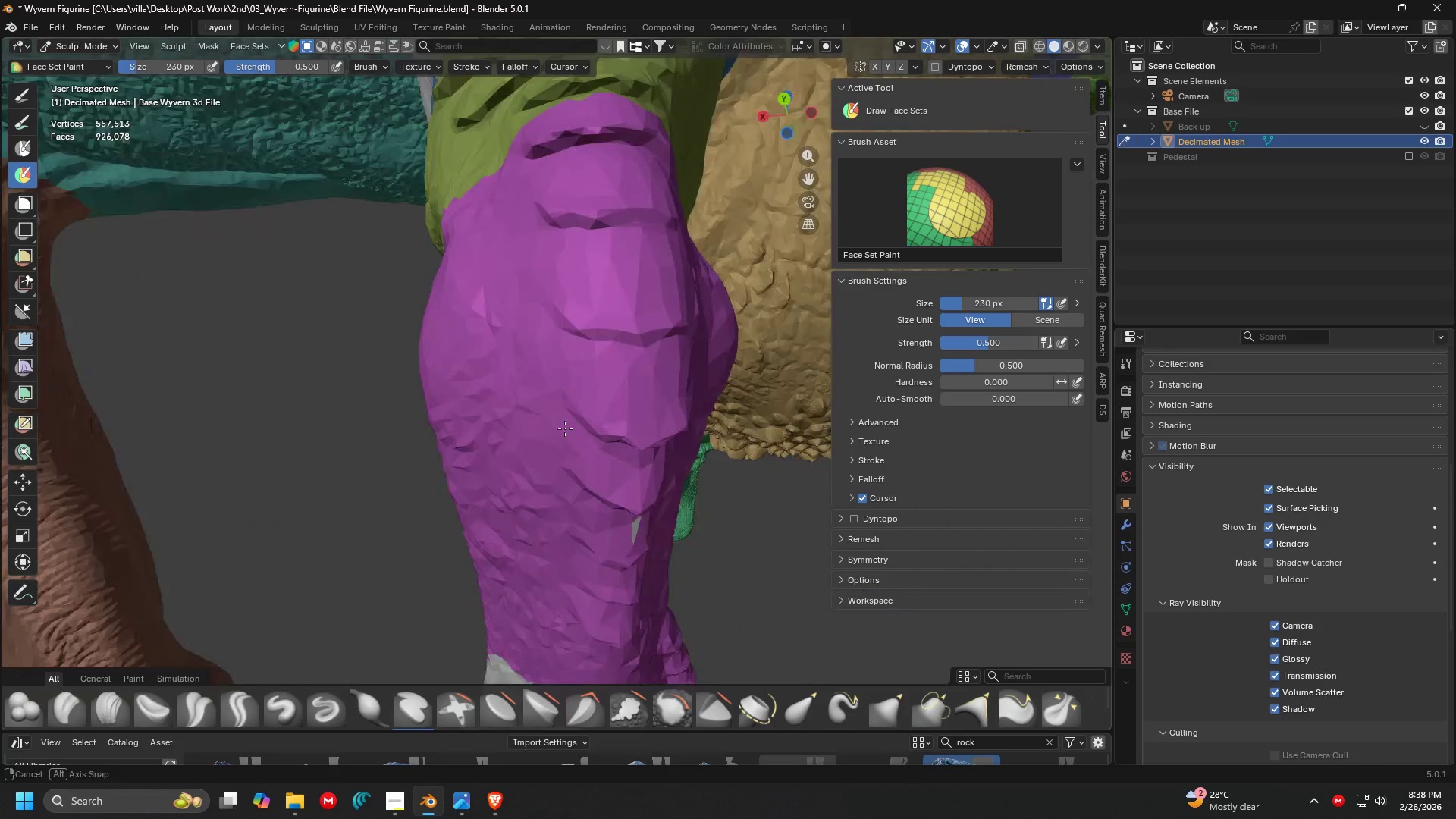 
hold_key(key=ControlLeft, duration=0.59)
left_click_drag(start_coordinate=[616, 510], to_coordinate=[620, 546])
 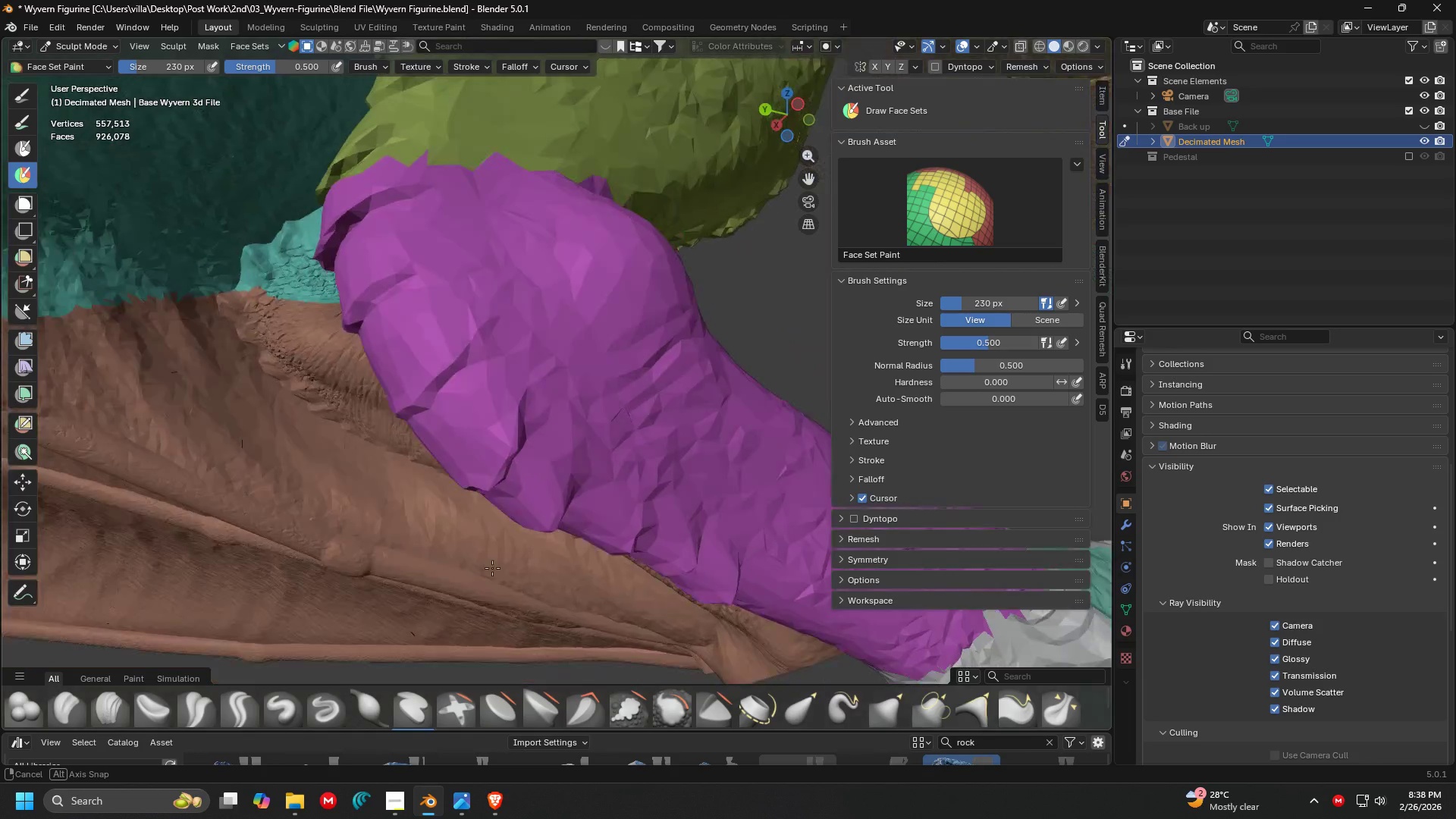 
key(Shift+ShiftLeft)
 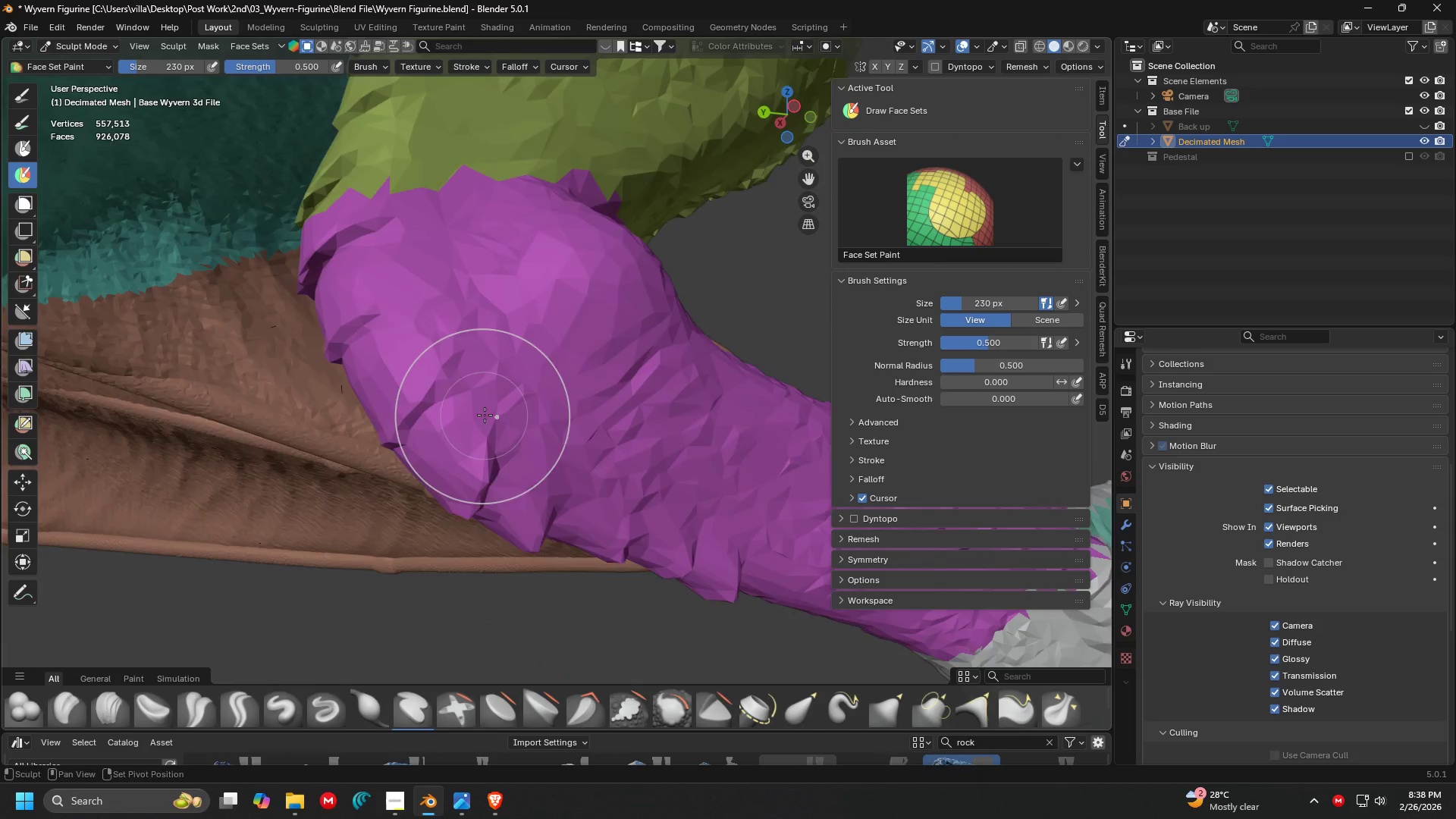 
scroll: coordinate [485, 415], scroll_direction: down, amount: 1.0
 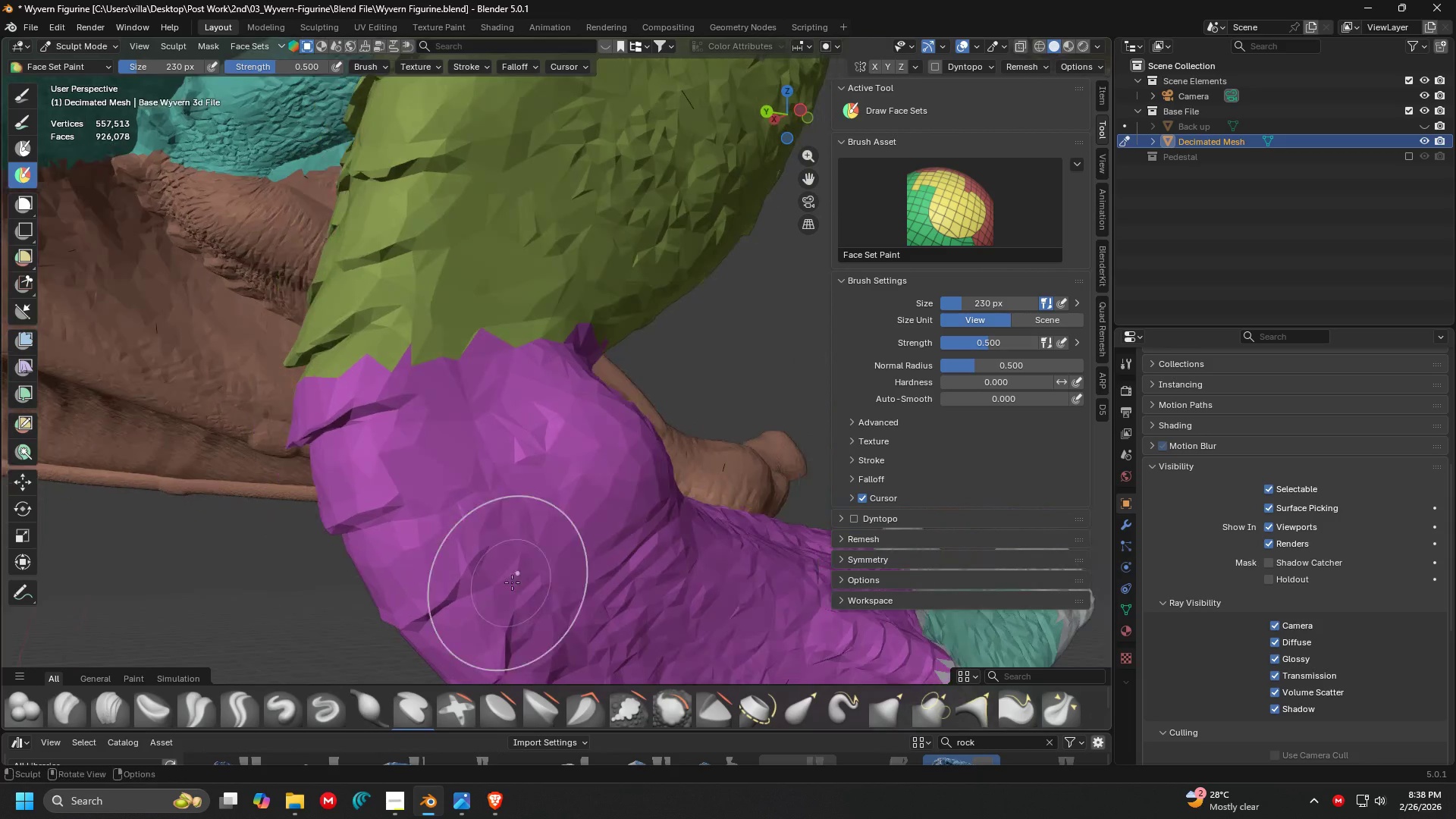 
key(Shift+ShiftLeft)
 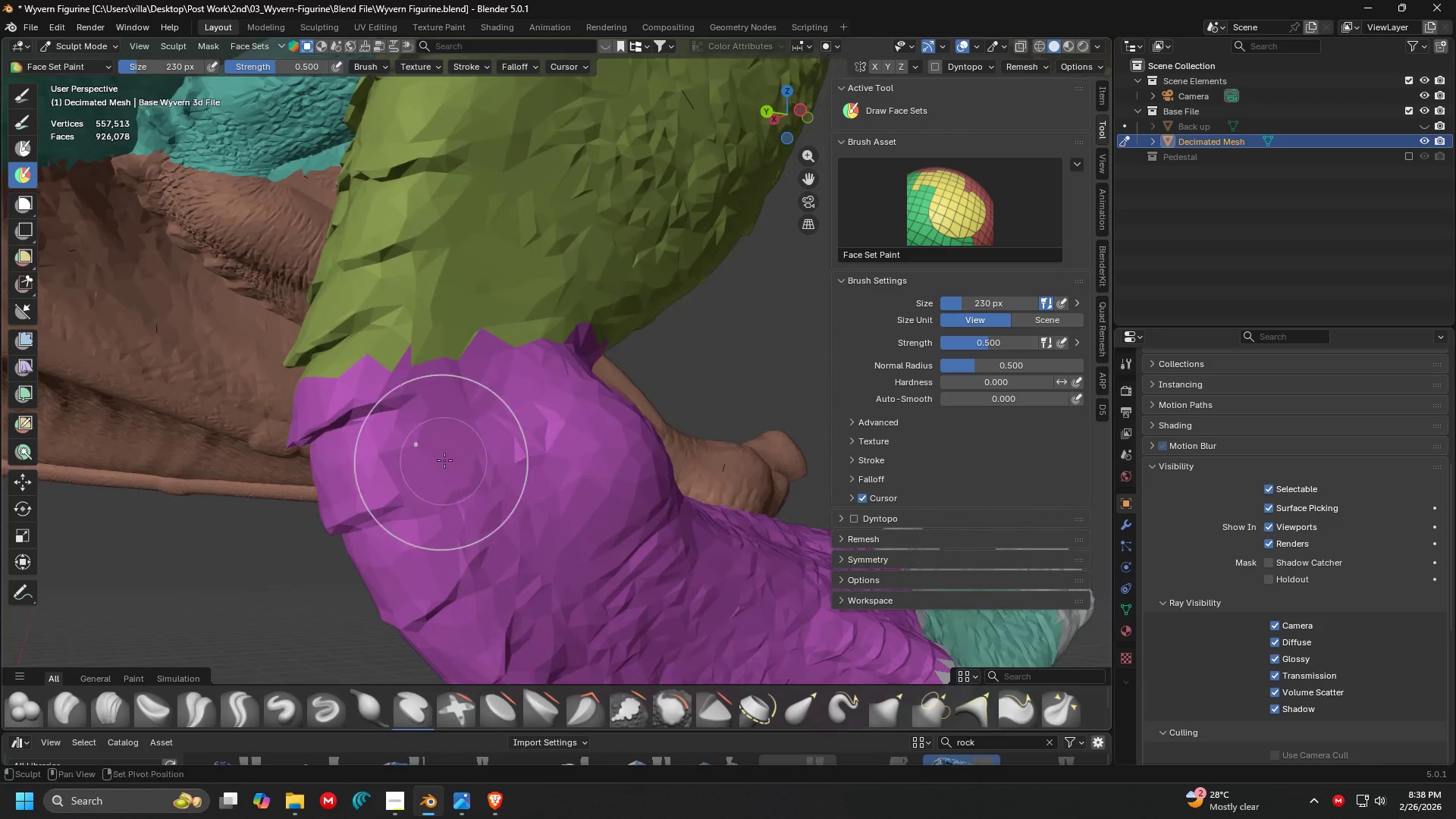 
key(F)
 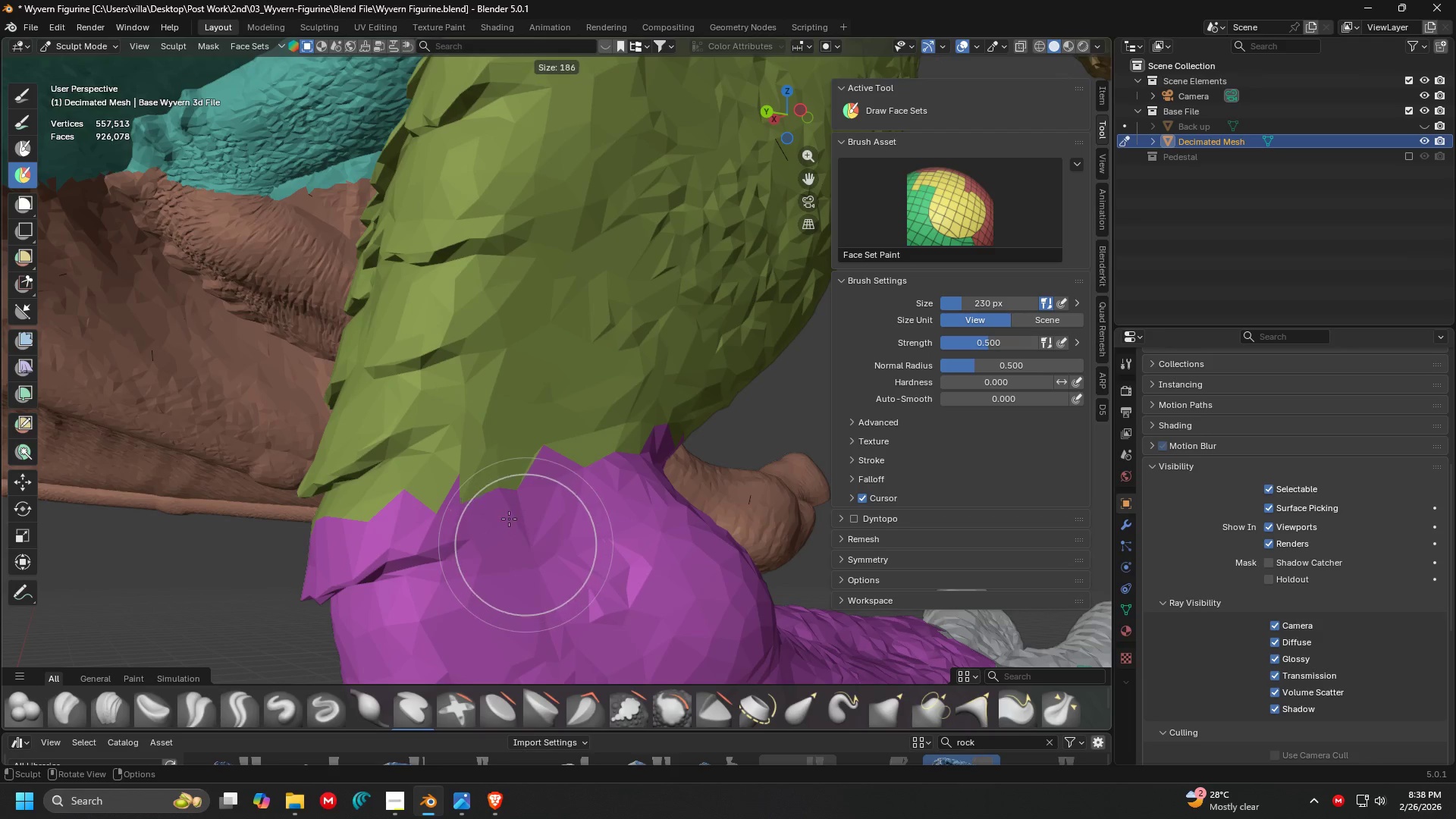 
scroll: coordinate [516, 553], scroll_direction: none, amount: 0.0
 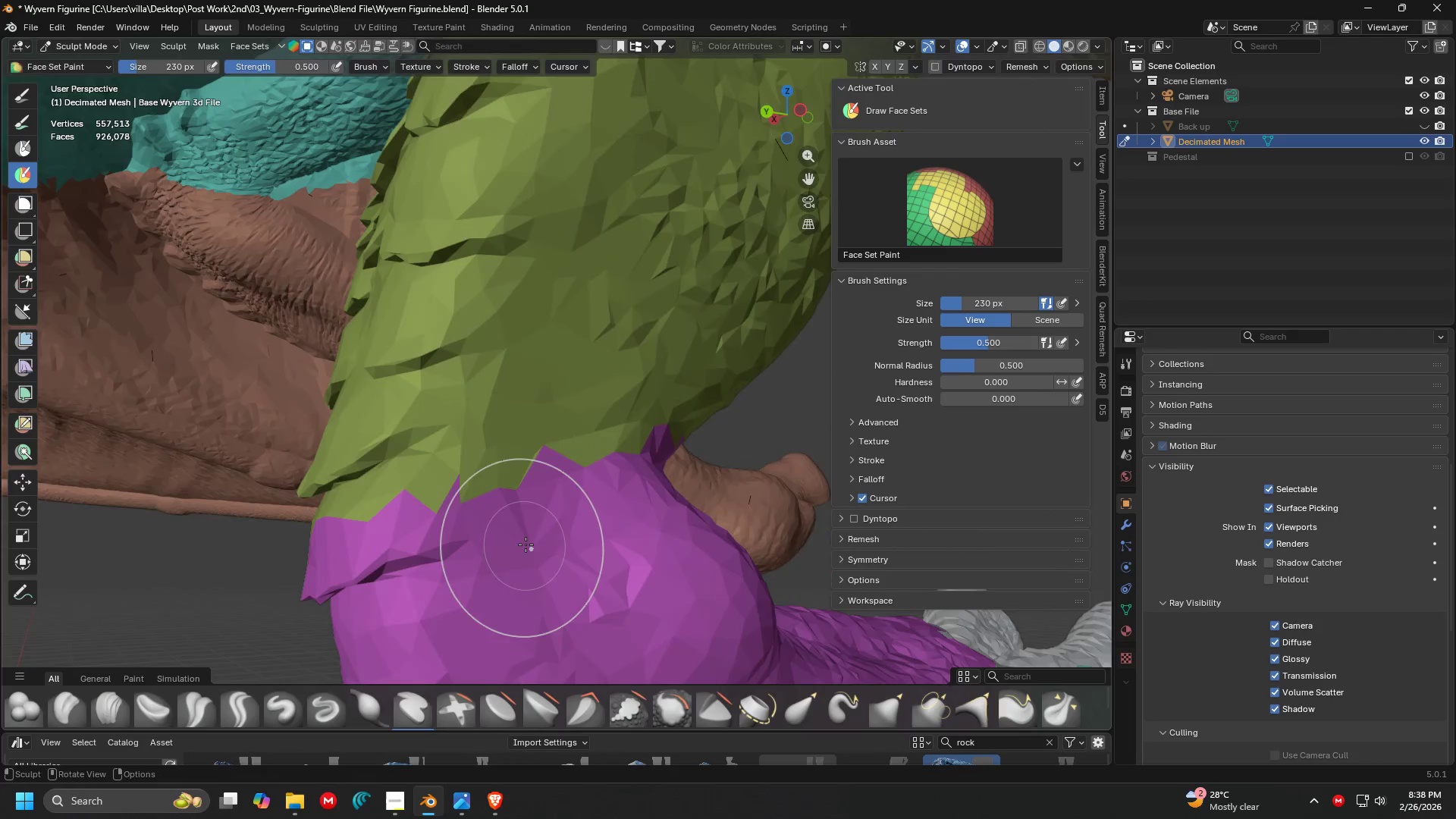 
left_click([509, 519])
 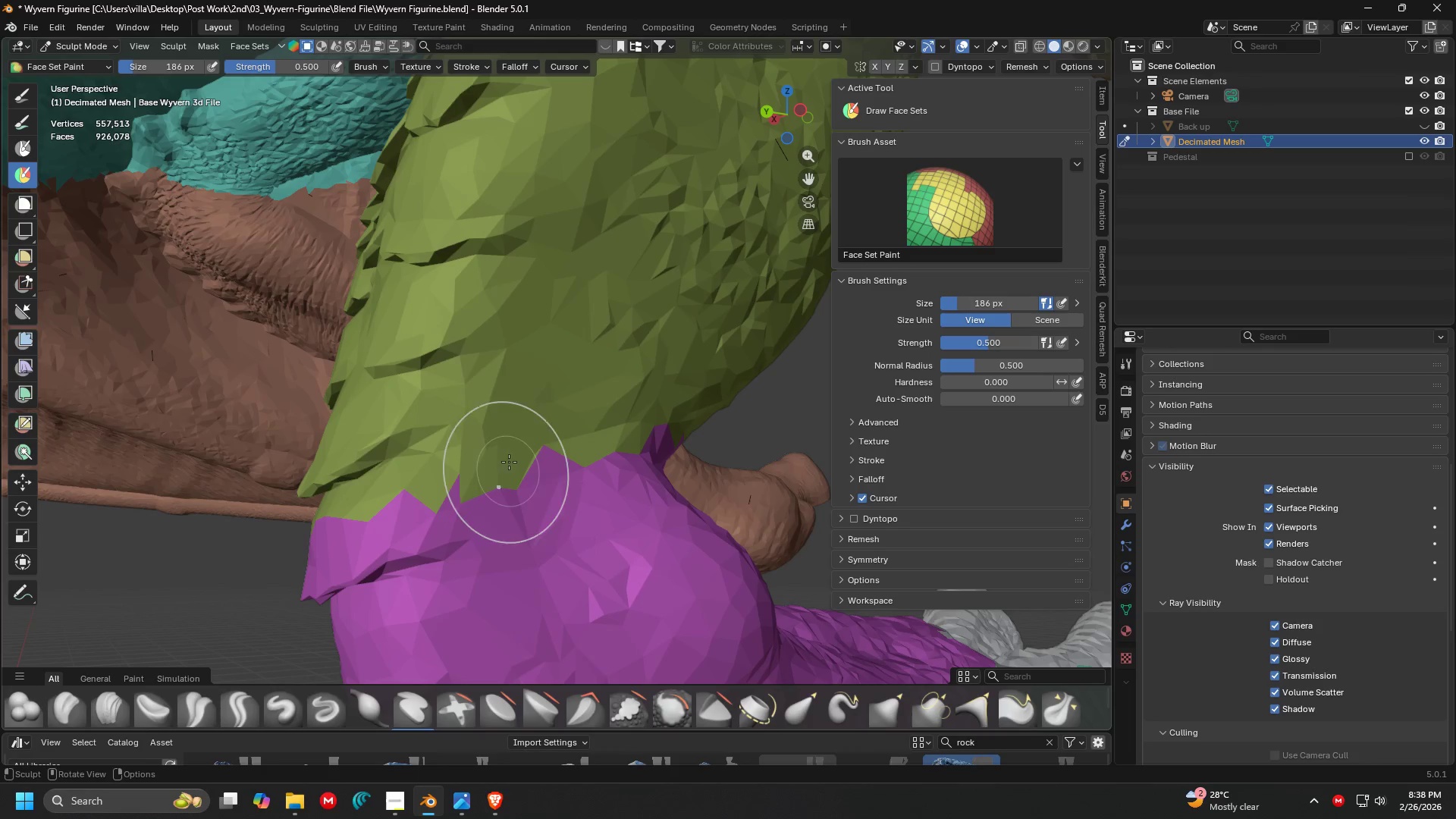 
hold_key(key=ControlLeft, duration=1.5)
left_click_drag(start_coordinate=[397, 463], to_coordinate=[674, 408])
 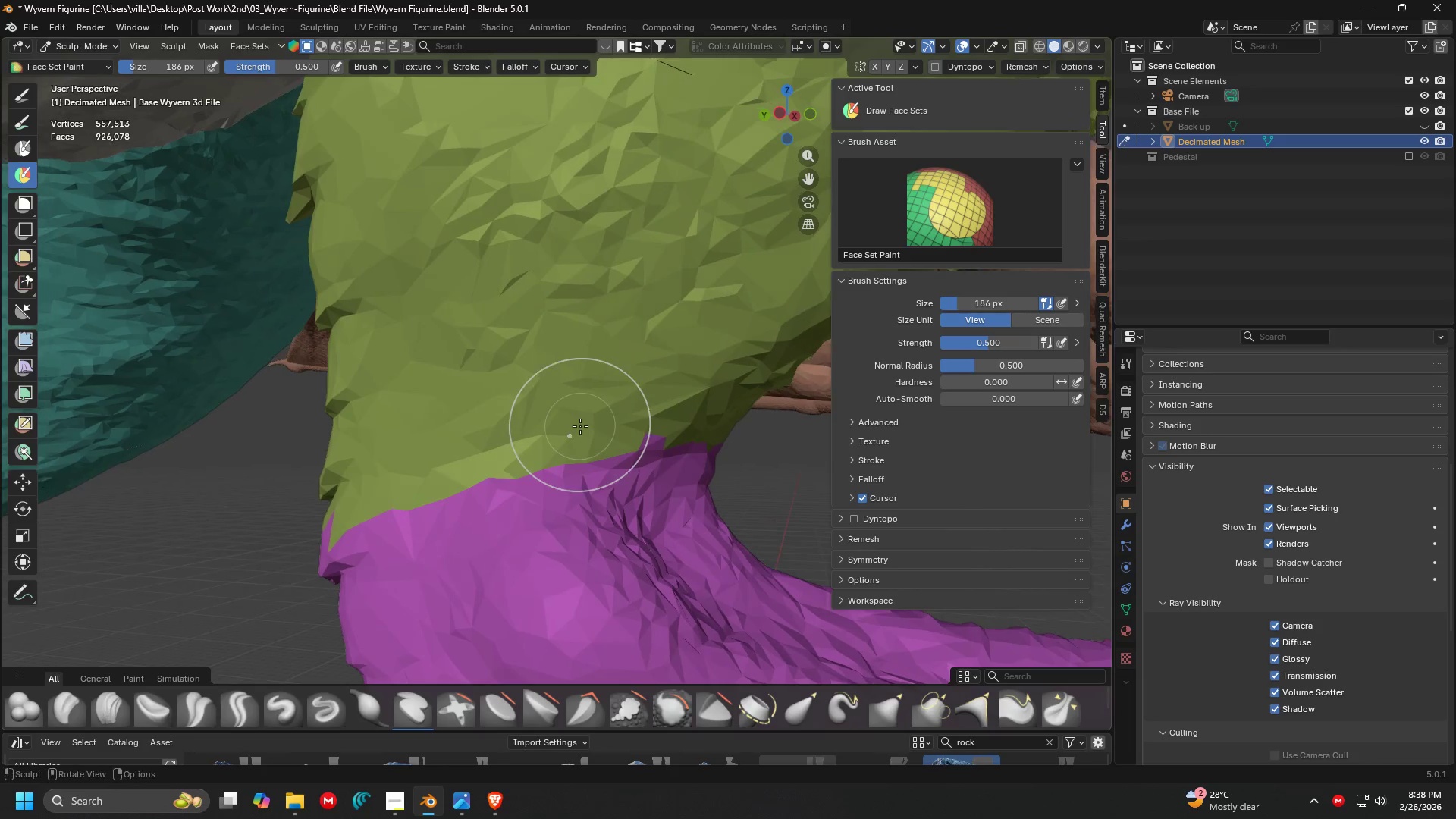 
hold_key(key=ControlLeft, duration=0.7)
left_click_drag(start_coordinate=[563, 426], to_coordinate=[689, 434])
 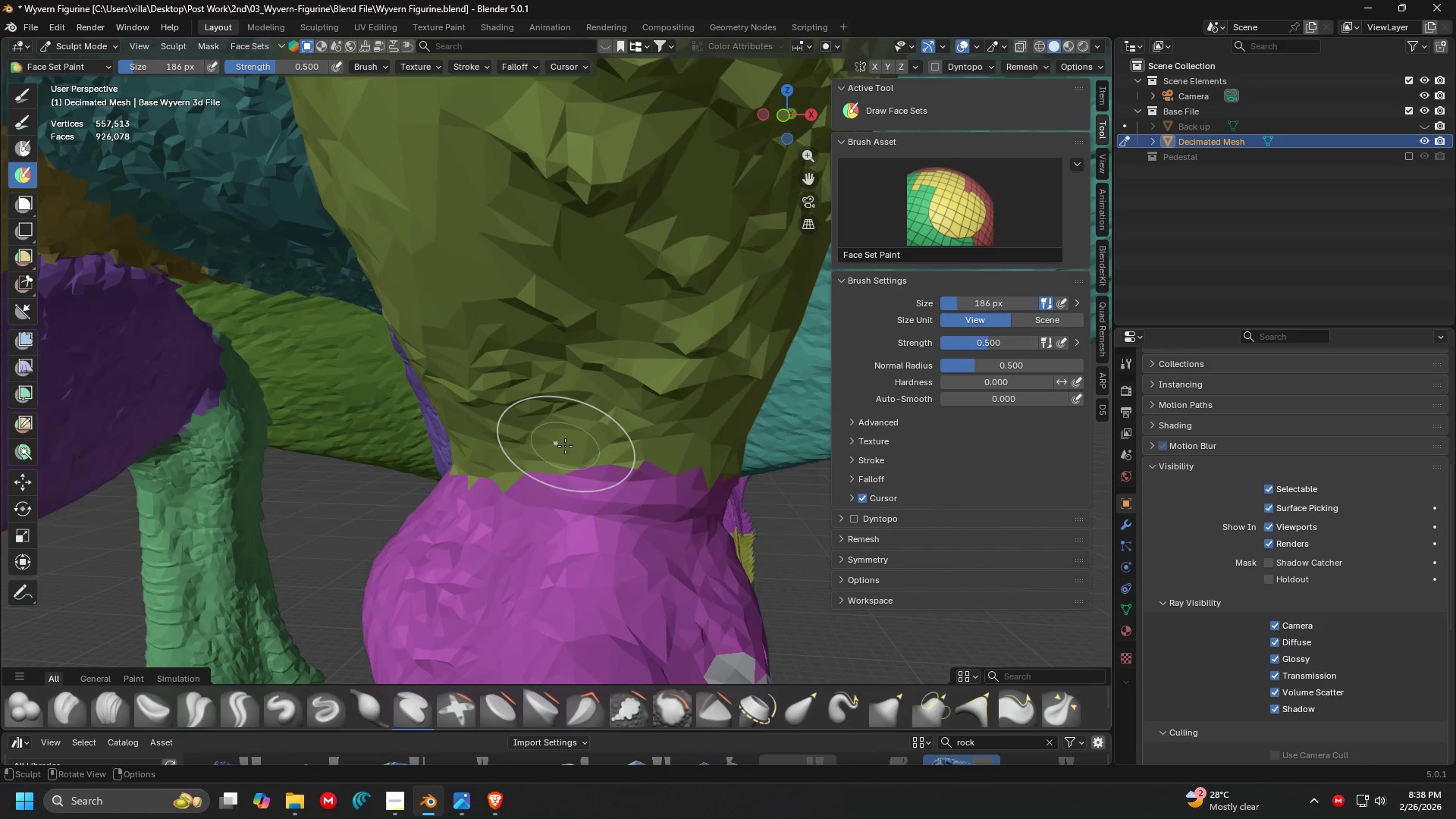 
hold_key(key=ControlLeft, duration=1.05)
left_click_drag(start_coordinate=[489, 441], to_coordinate=[684, 457])
 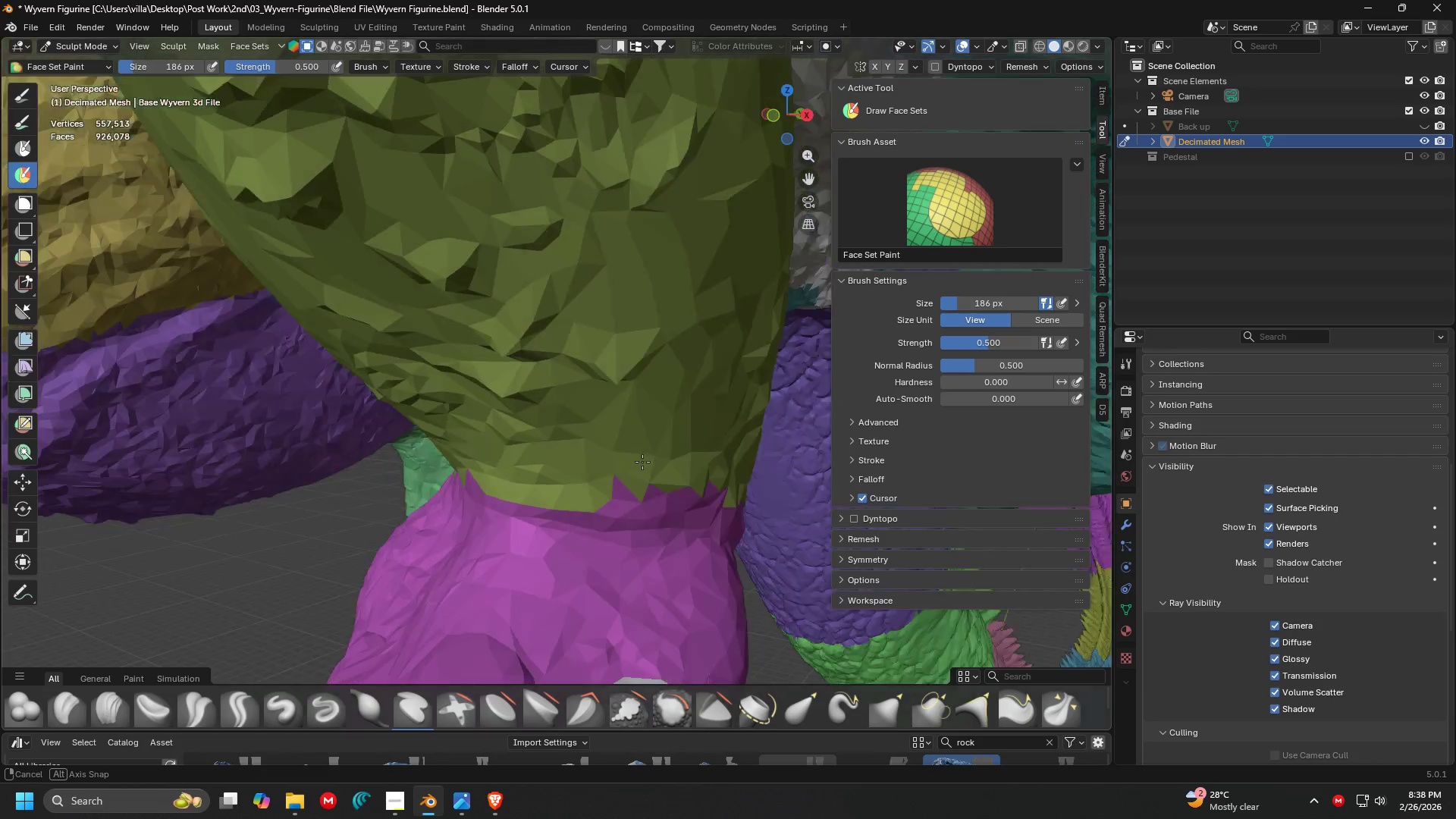 
hold_key(key=ControlLeft, duration=1.03)
left_click_drag(start_coordinate=[598, 456], to_coordinate=[692, 478])
 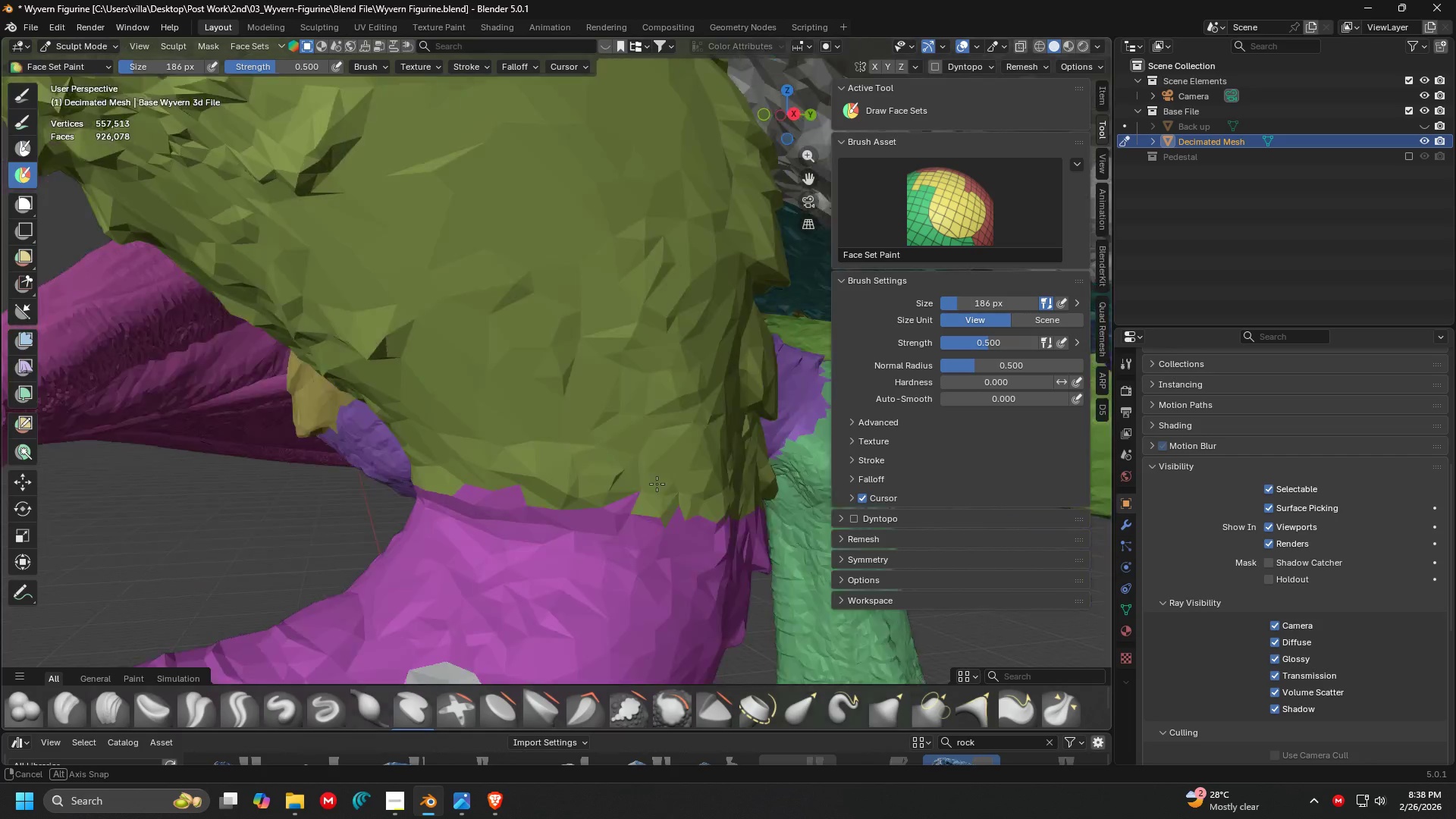 
key(Shift+ShiftLeft)
 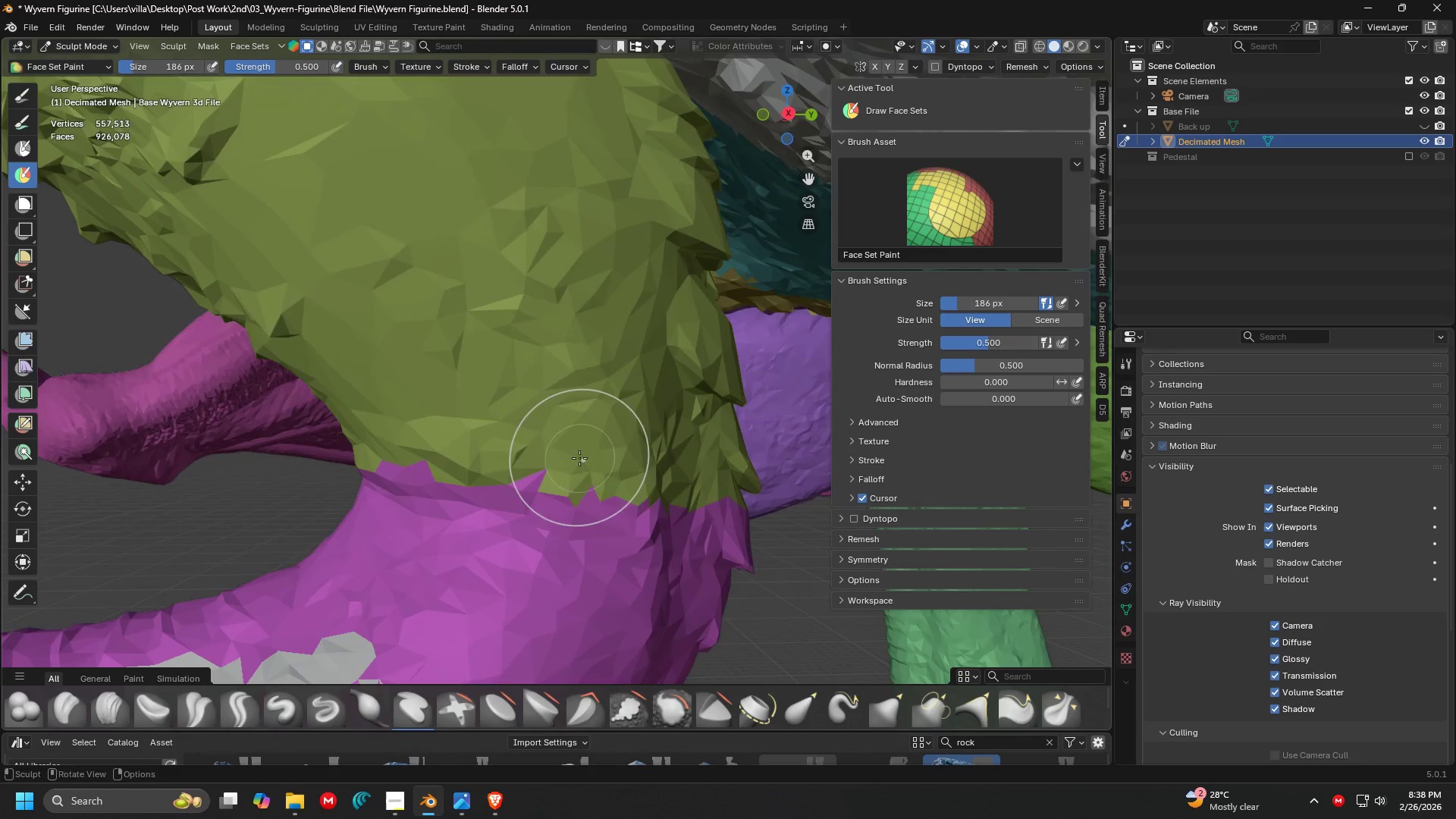 
hold_key(key=ControlLeft, duration=1.11)
left_click_drag(start_coordinate=[488, 452], to_coordinate=[687, 479])
 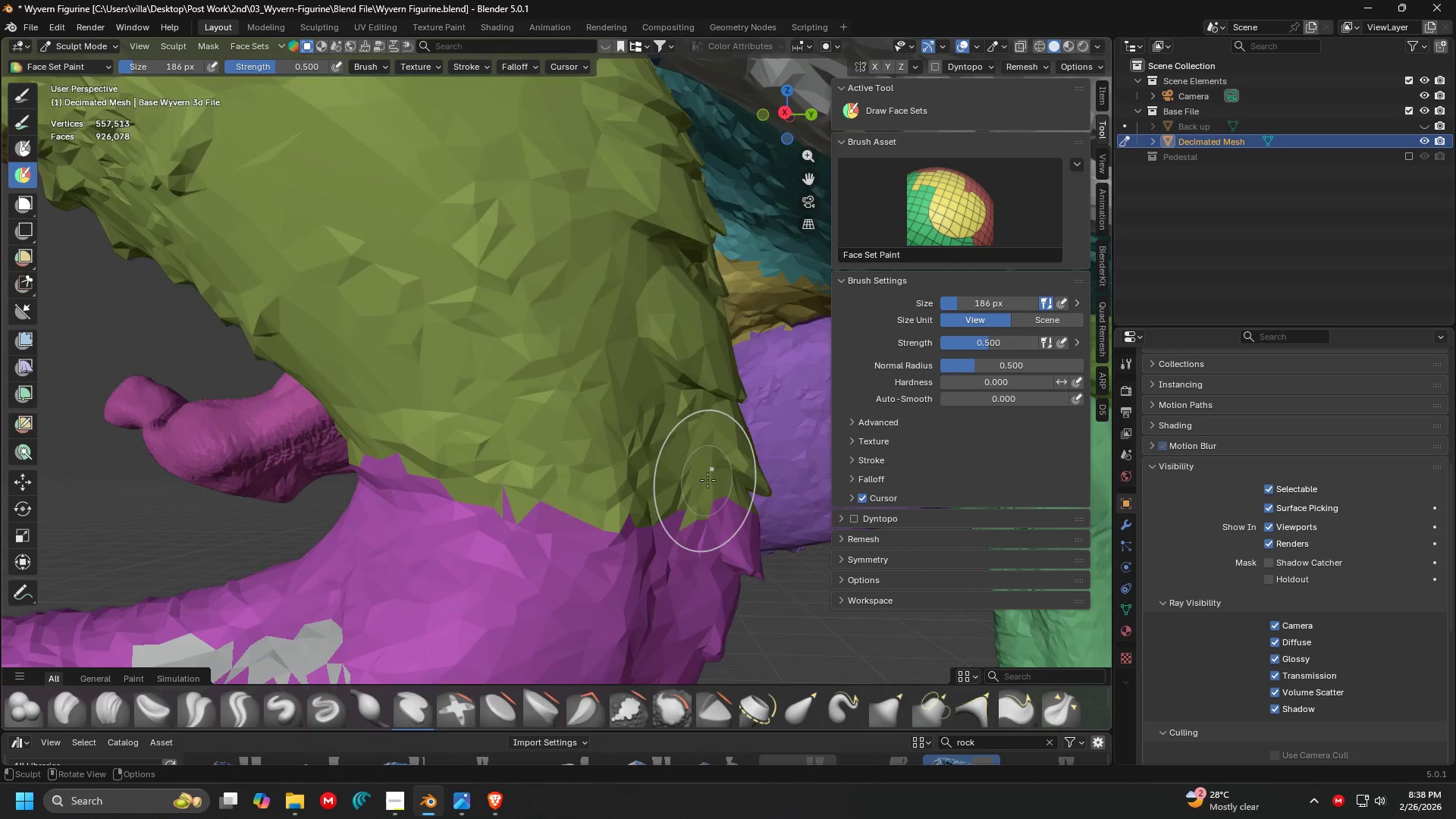 
hold_key(key=ShiftLeft, duration=0.39)
 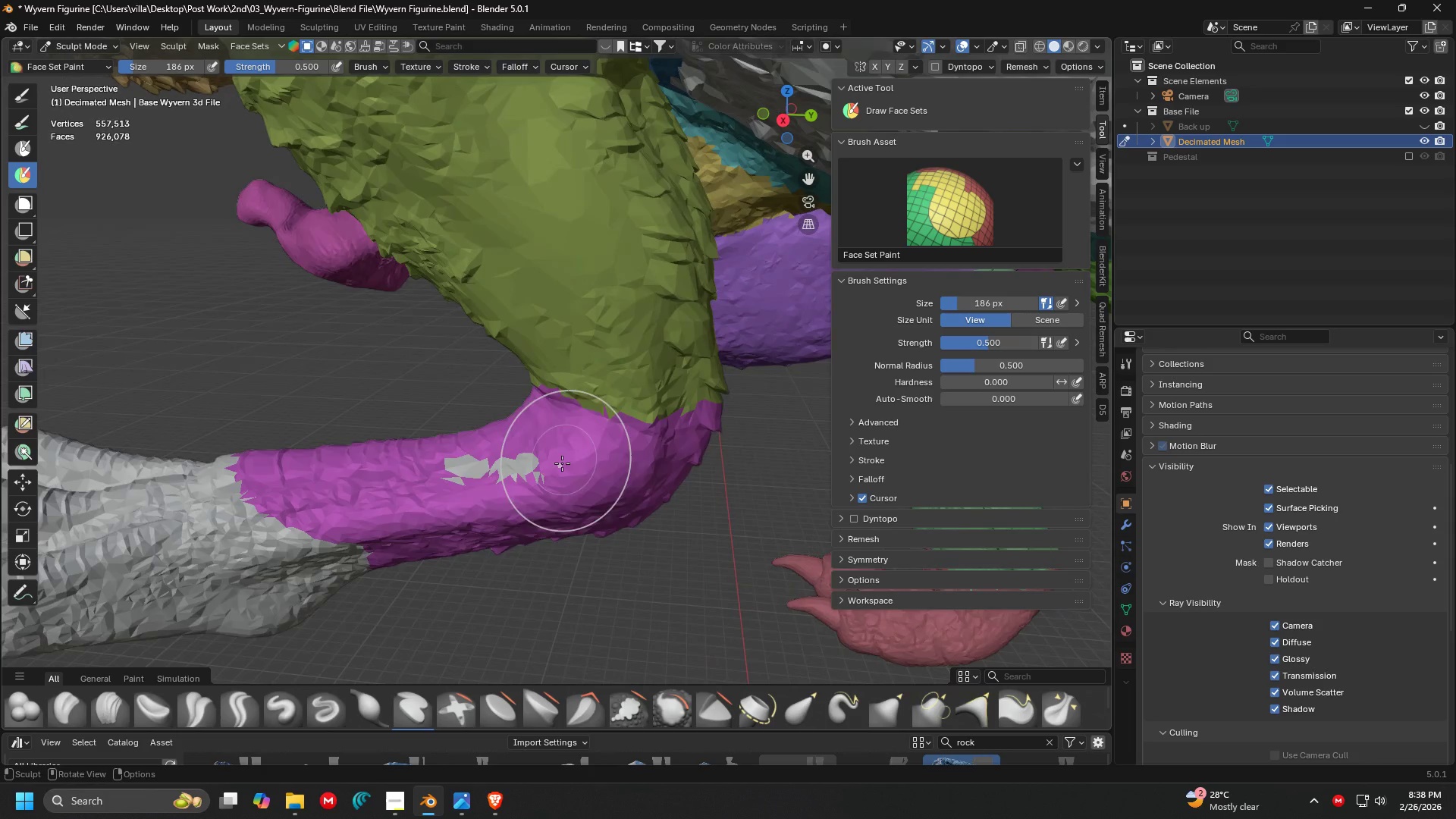 
scroll: coordinate [696, 480], scroll_direction: down, amount: 4.0
 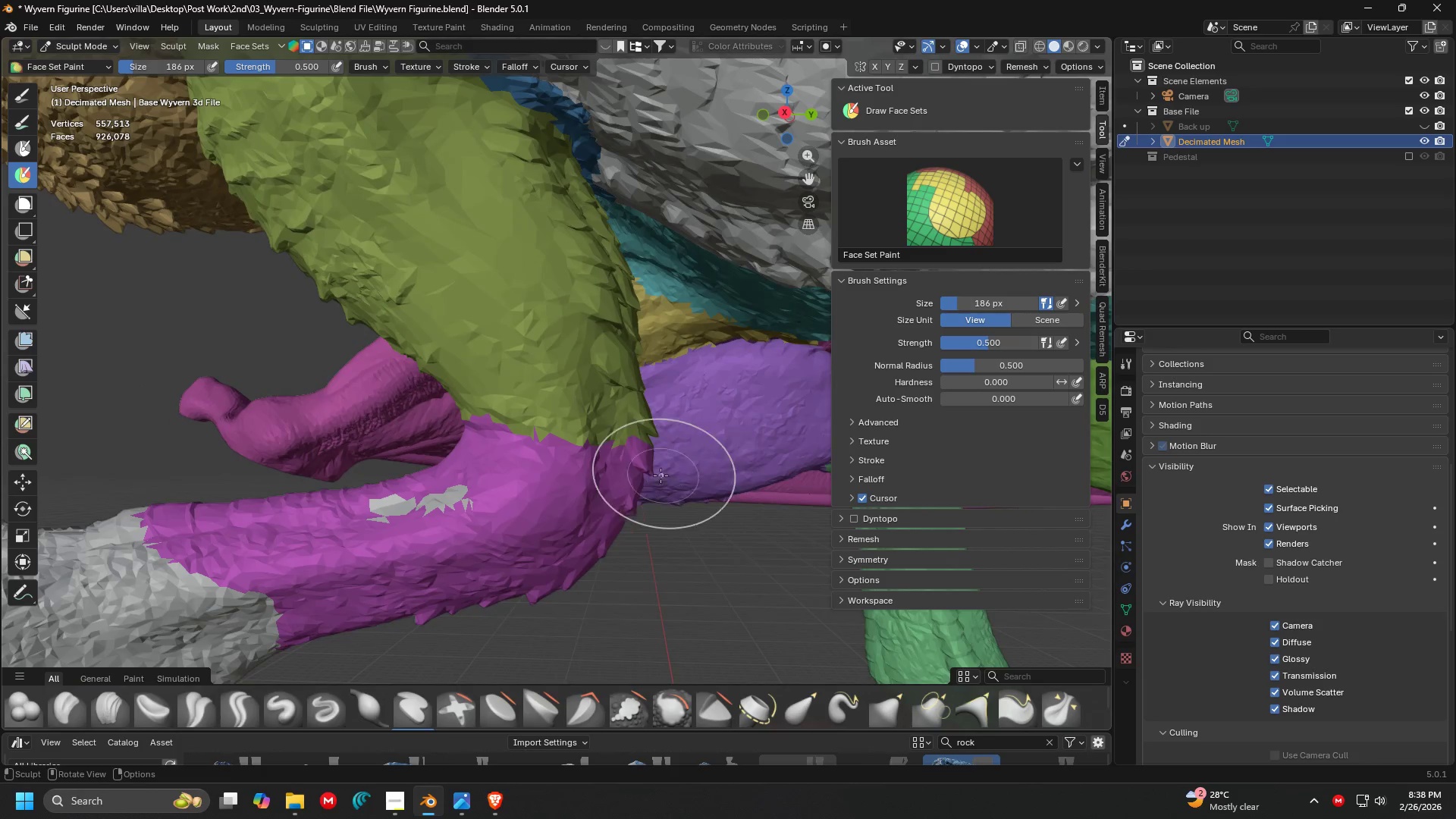 
hold_key(key=ControlLeft, duration=0.61)
left_click_drag(start_coordinate=[542, 488], to_coordinate=[497, 472])
 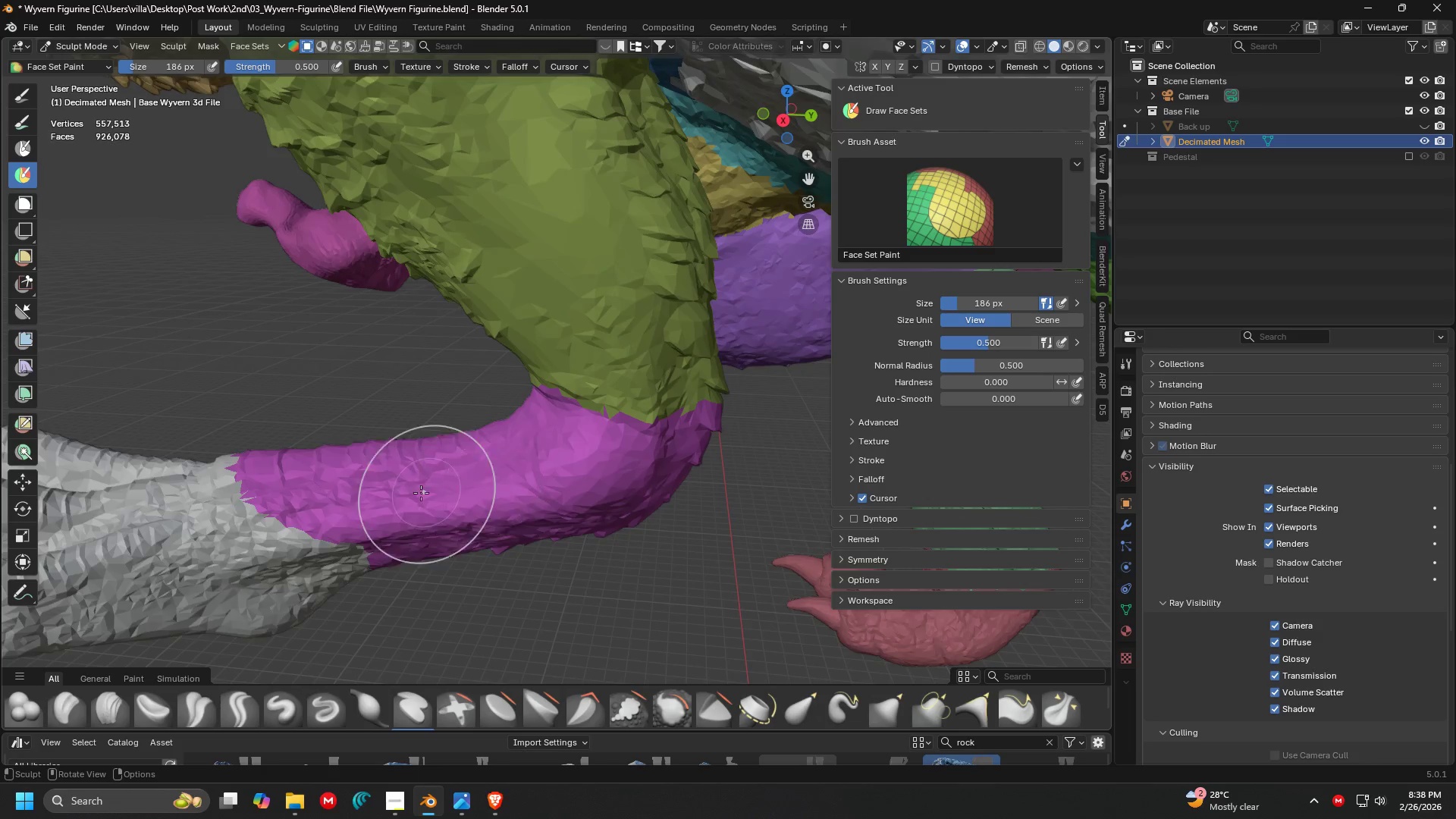 
key(Shift+ShiftLeft)
 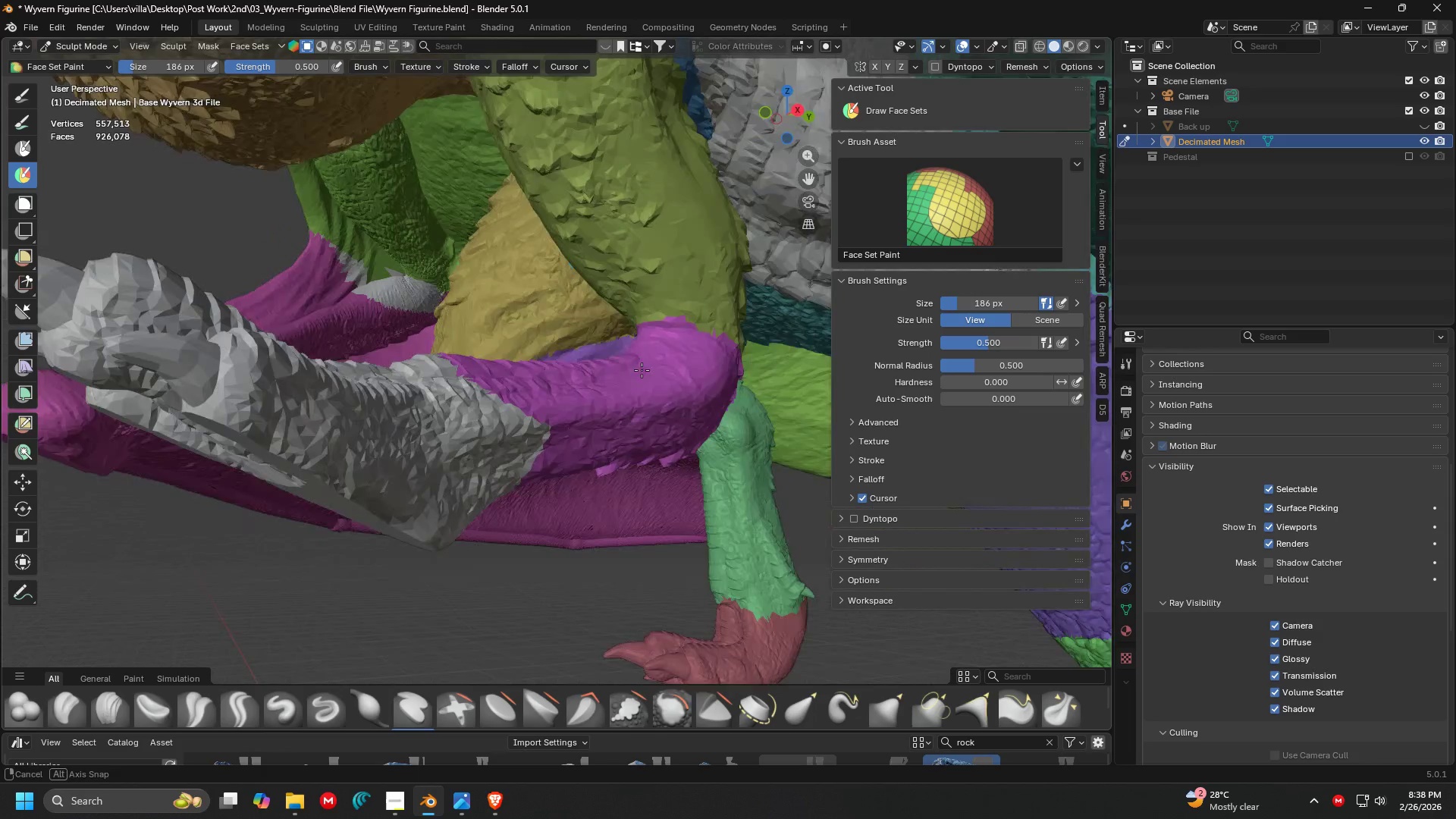 
key(Shift+ShiftLeft)
 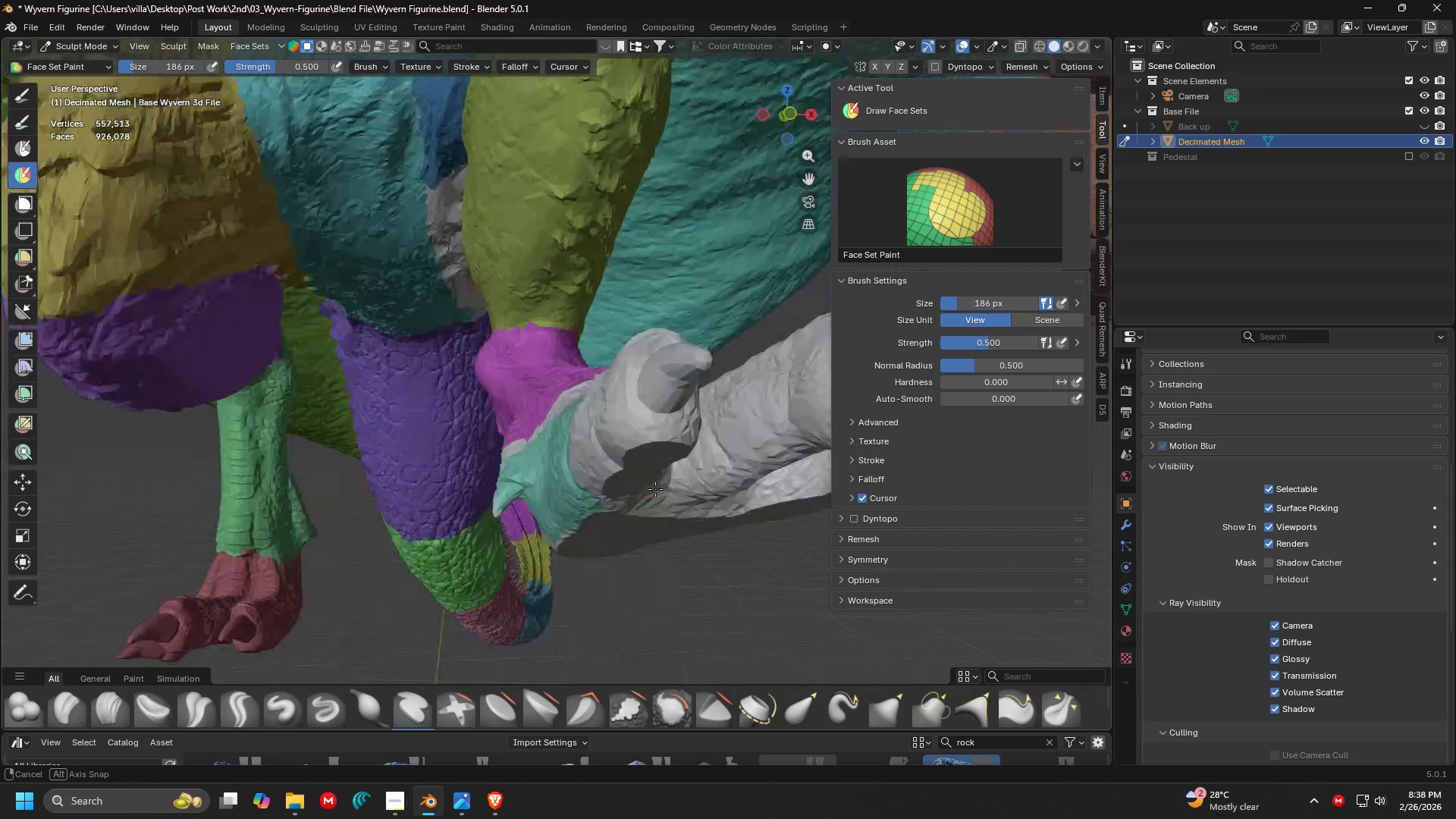 
scroll: coordinate [587, 416], scroll_direction: down, amount: 1.0
 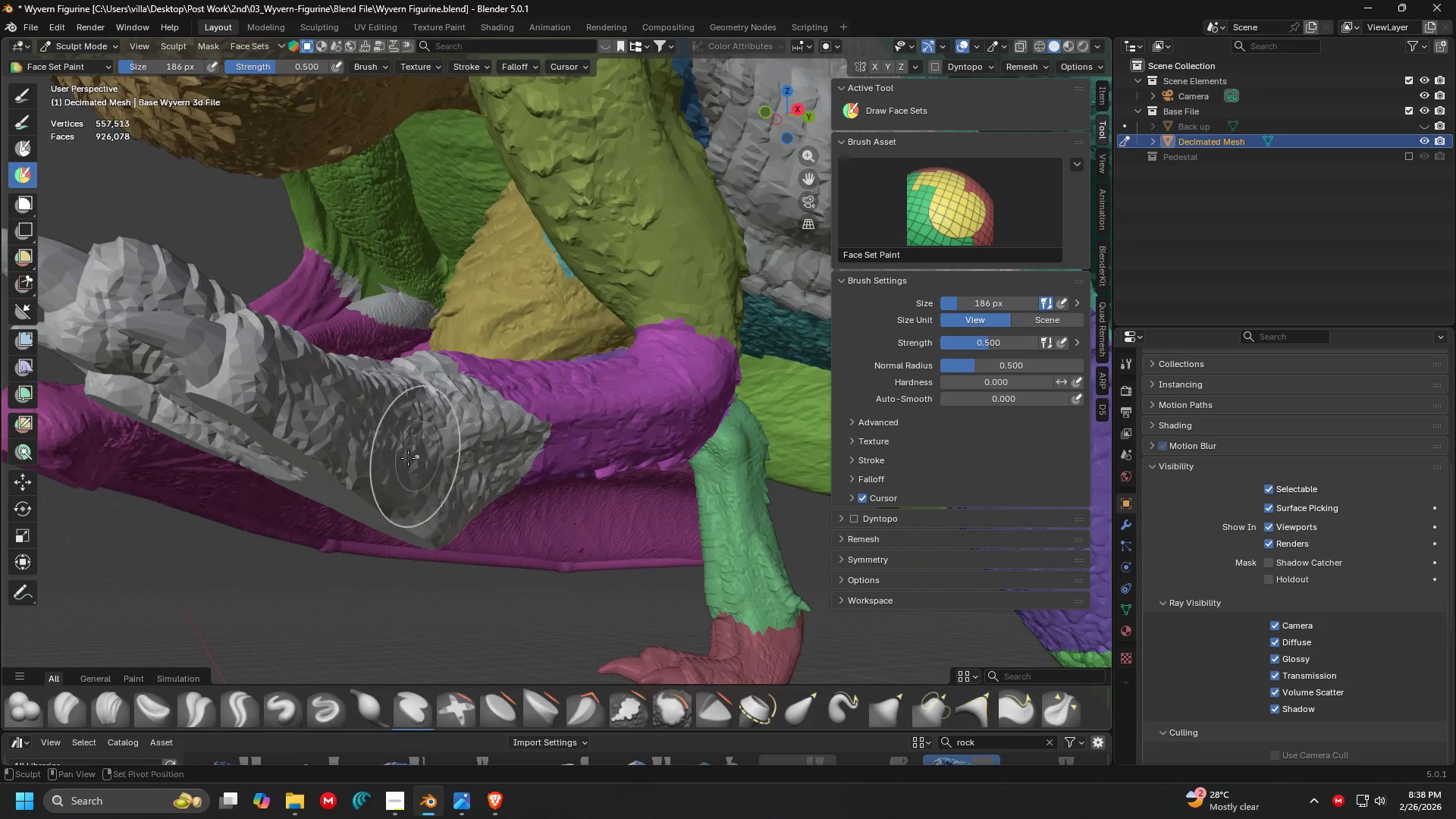 
key(Shift+ShiftLeft)
 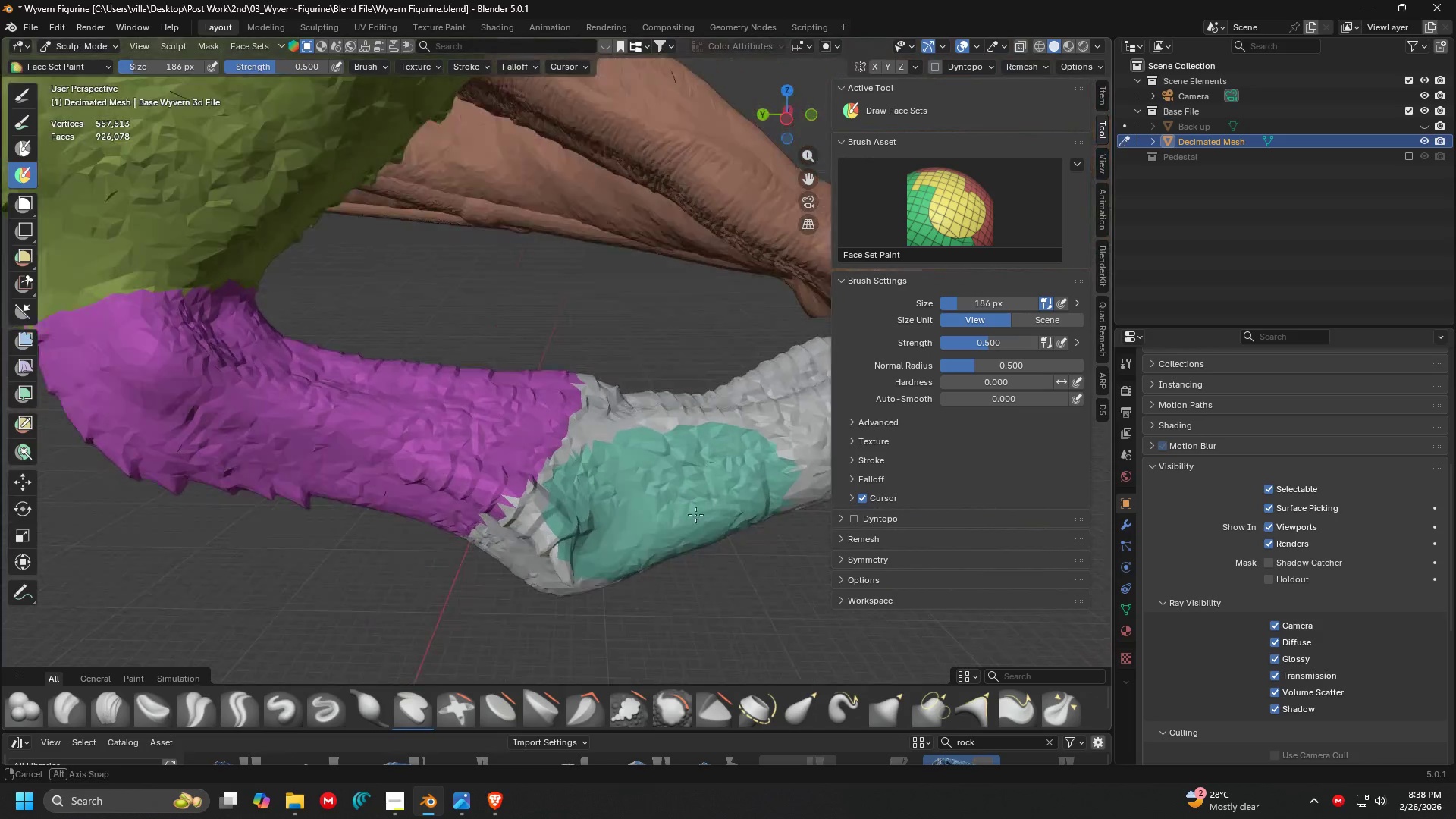 
scroll: coordinate [722, 503], scroll_direction: up, amount: 2.0
 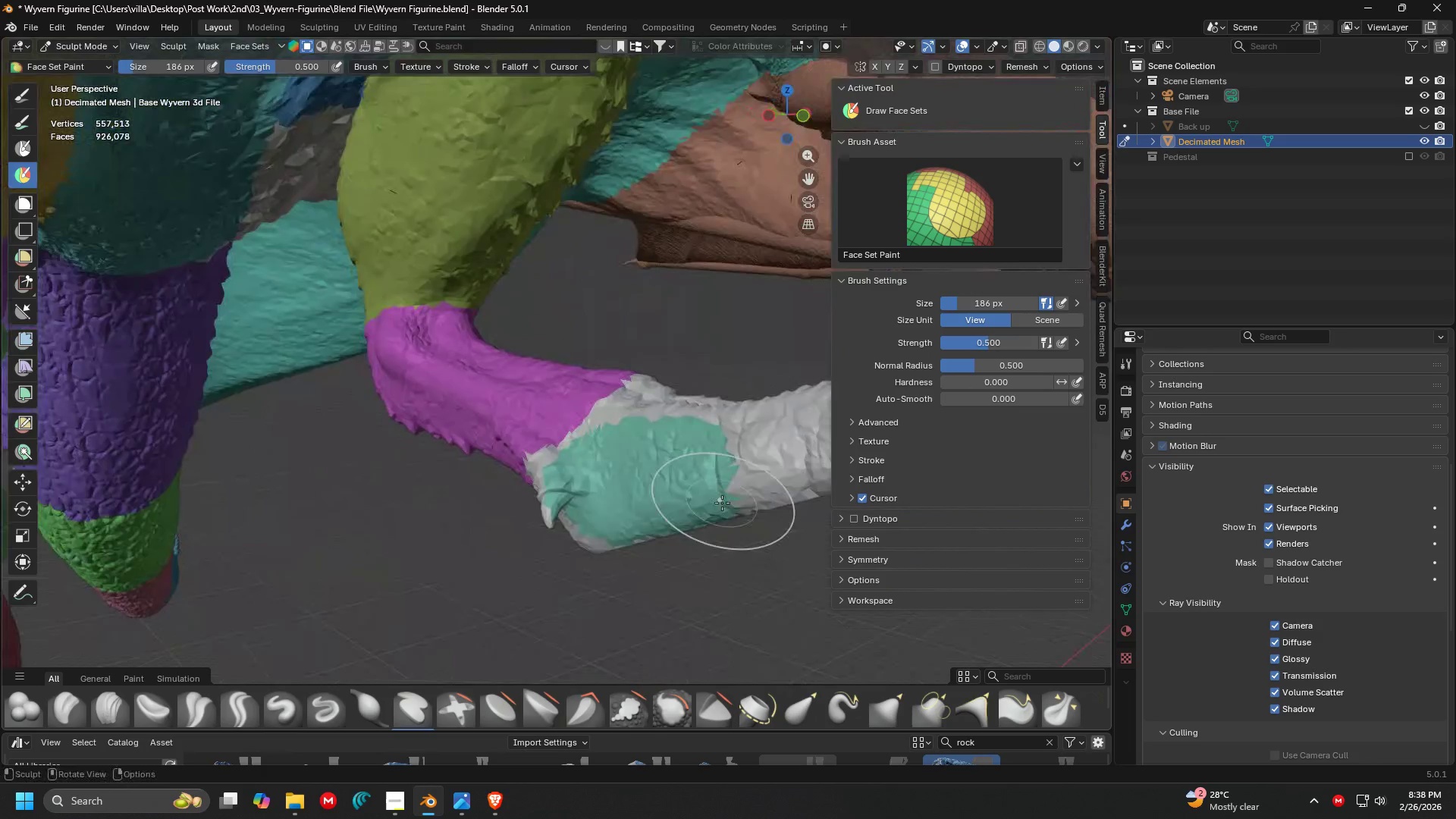 
key(Shift+ShiftLeft)
 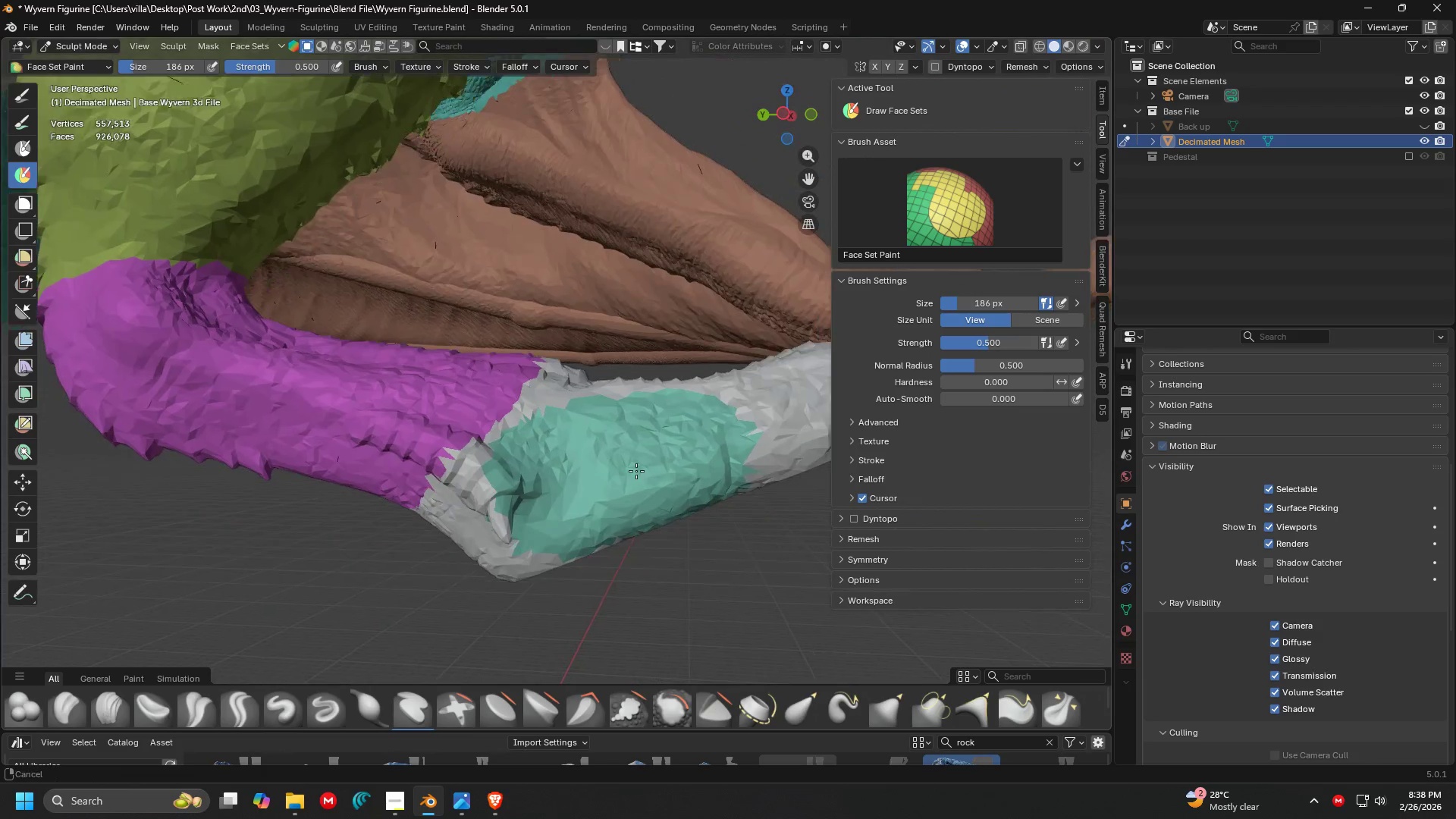 
hold_key(key=ControlLeft, duration=1.5)
 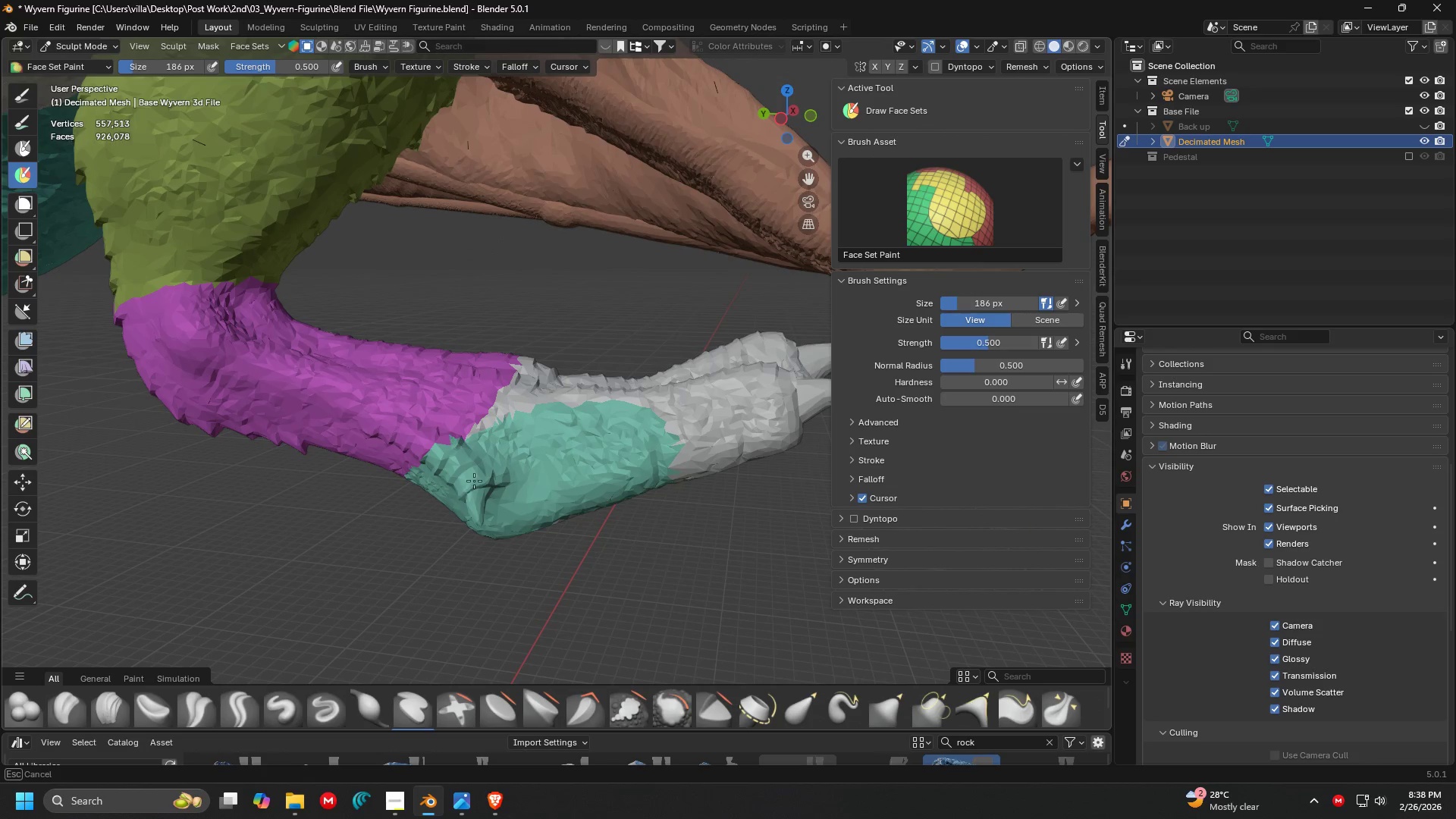 
scroll: coordinate [588, 460], scroll_direction: down, amount: 1.0
 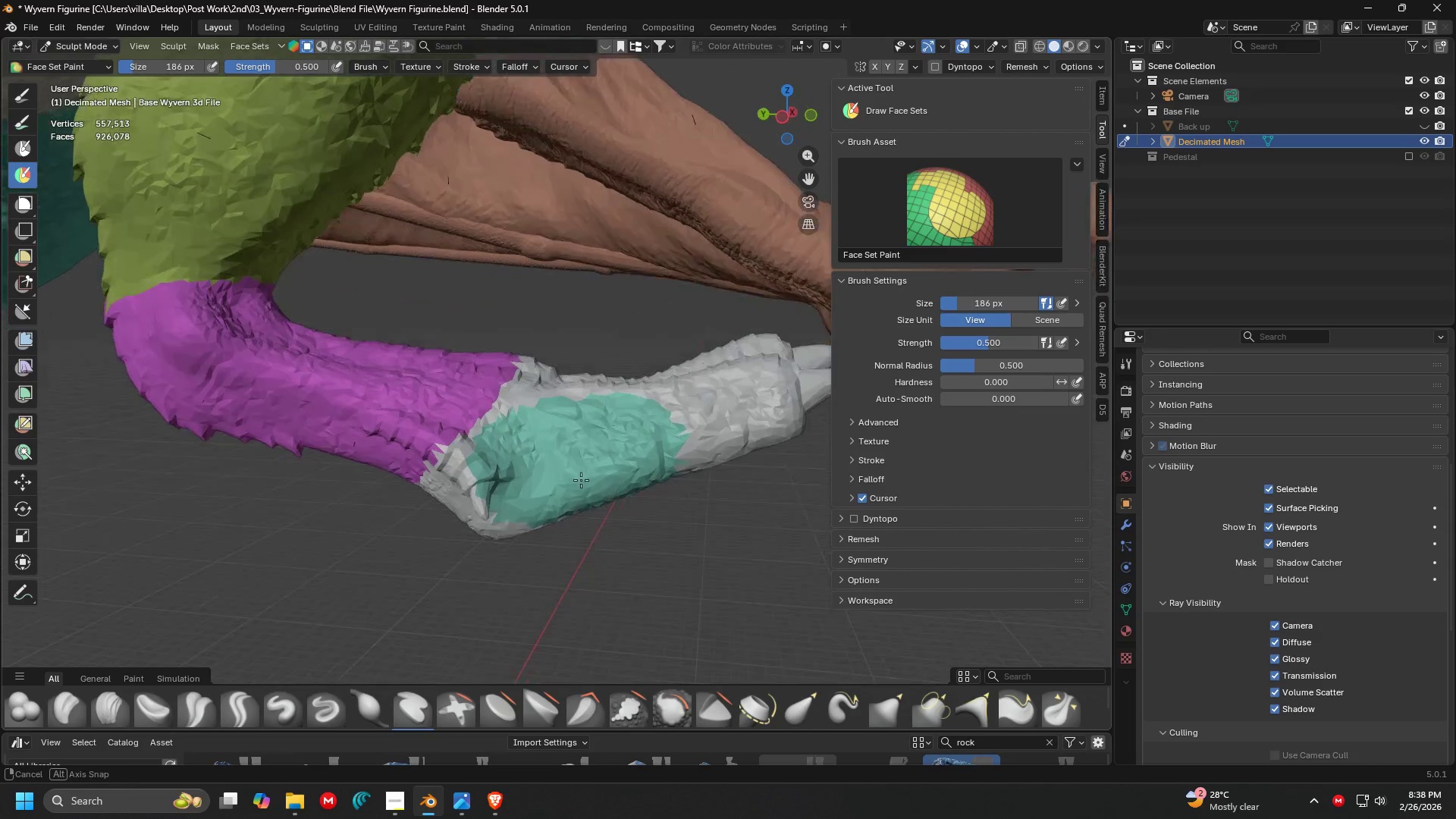 
left_click_drag(start_coordinate=[536, 476], to_coordinate=[778, 434])
 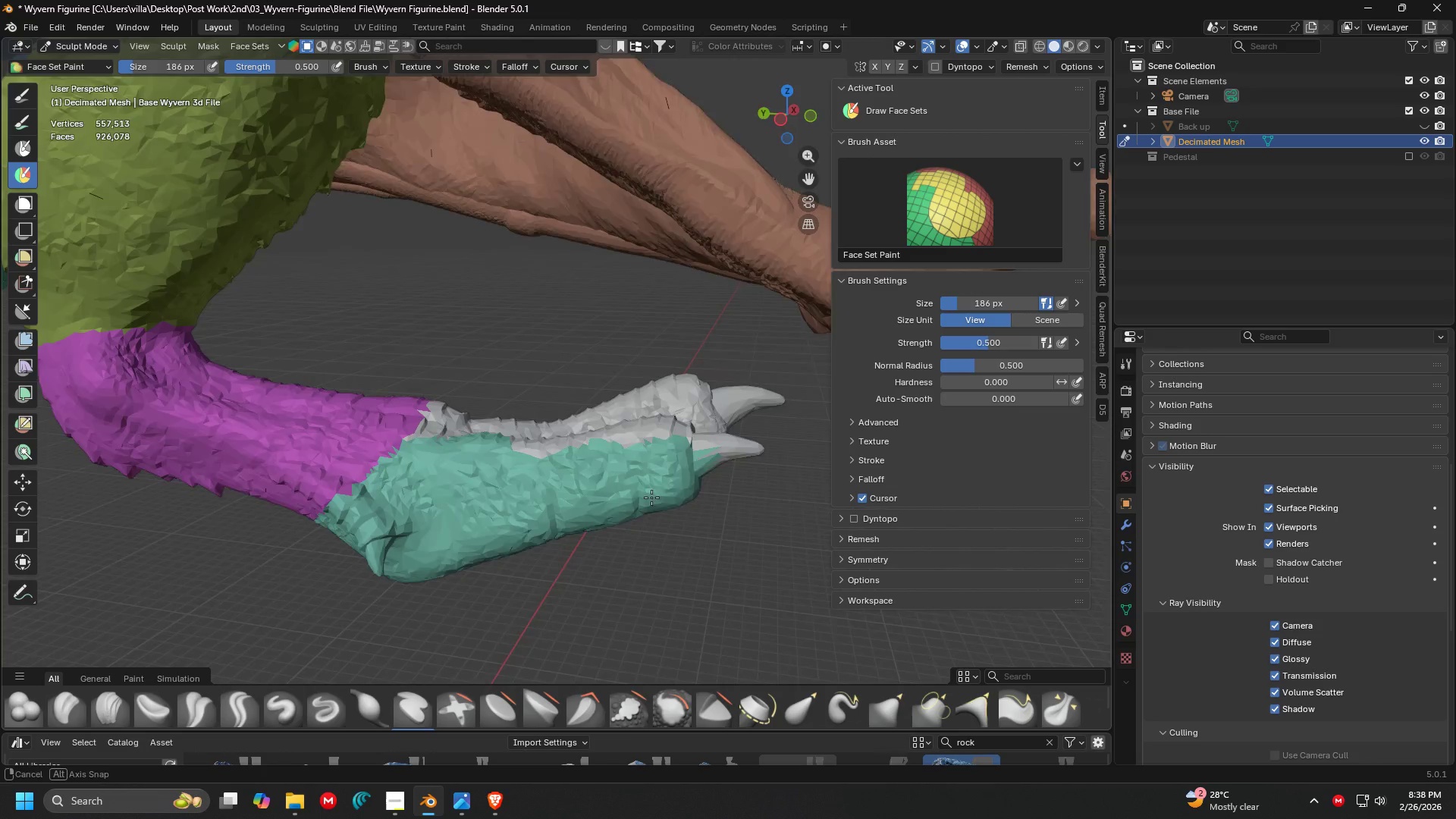 
hold_key(key=ControlLeft, duration=1.52)
 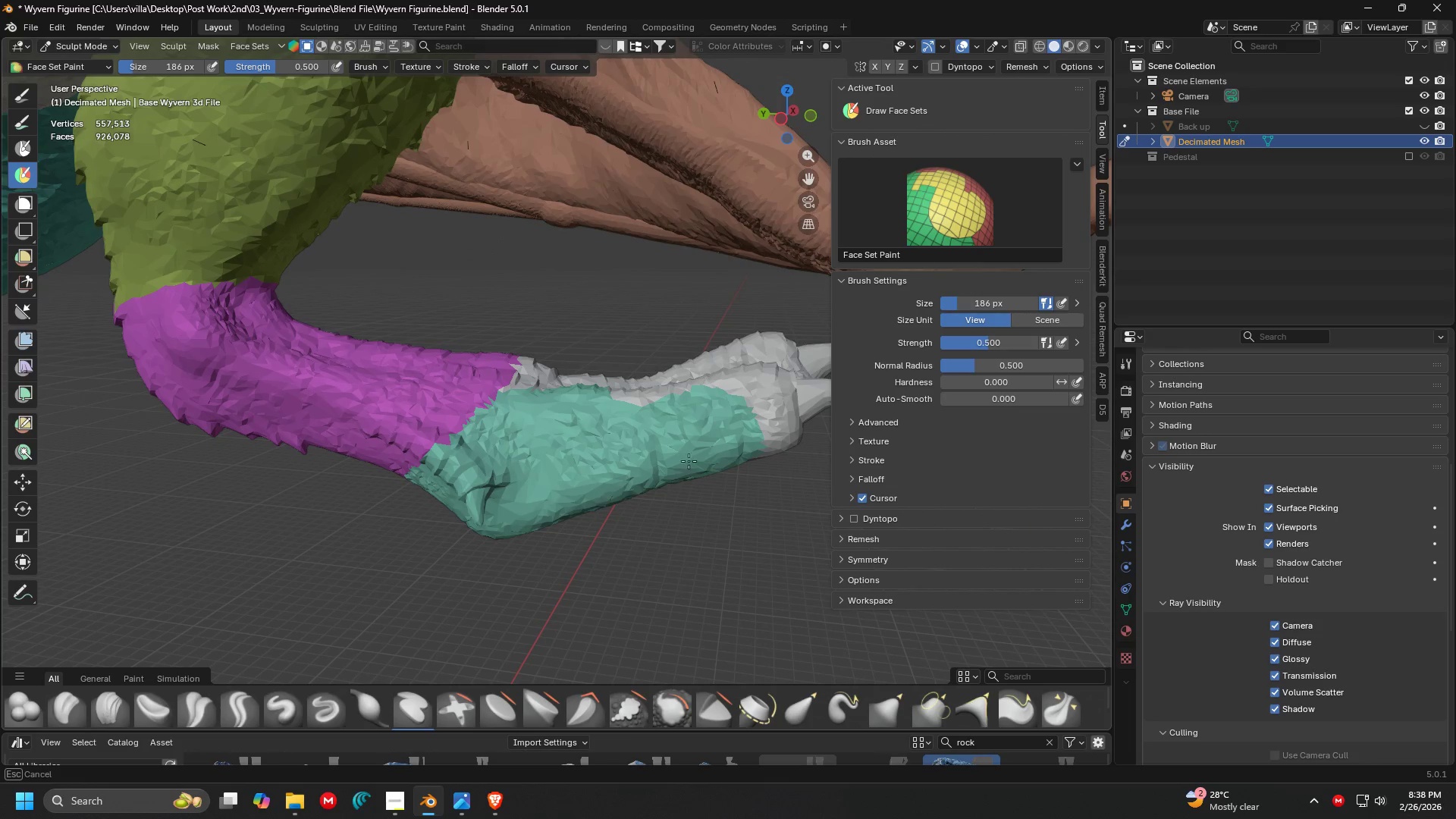 
hold_key(key=ControlLeft, duration=0.69)
 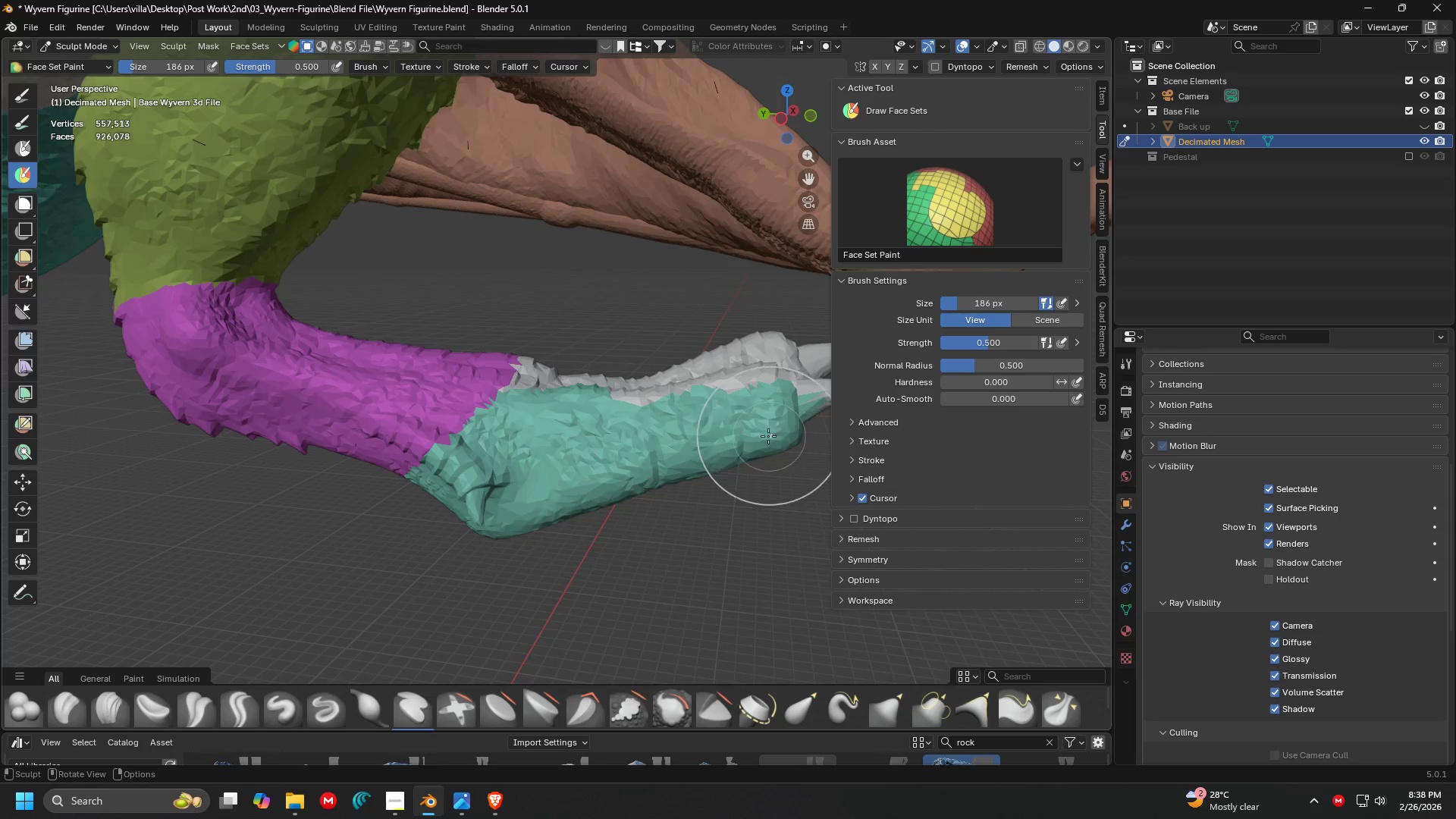 
key(Shift+ShiftLeft)
 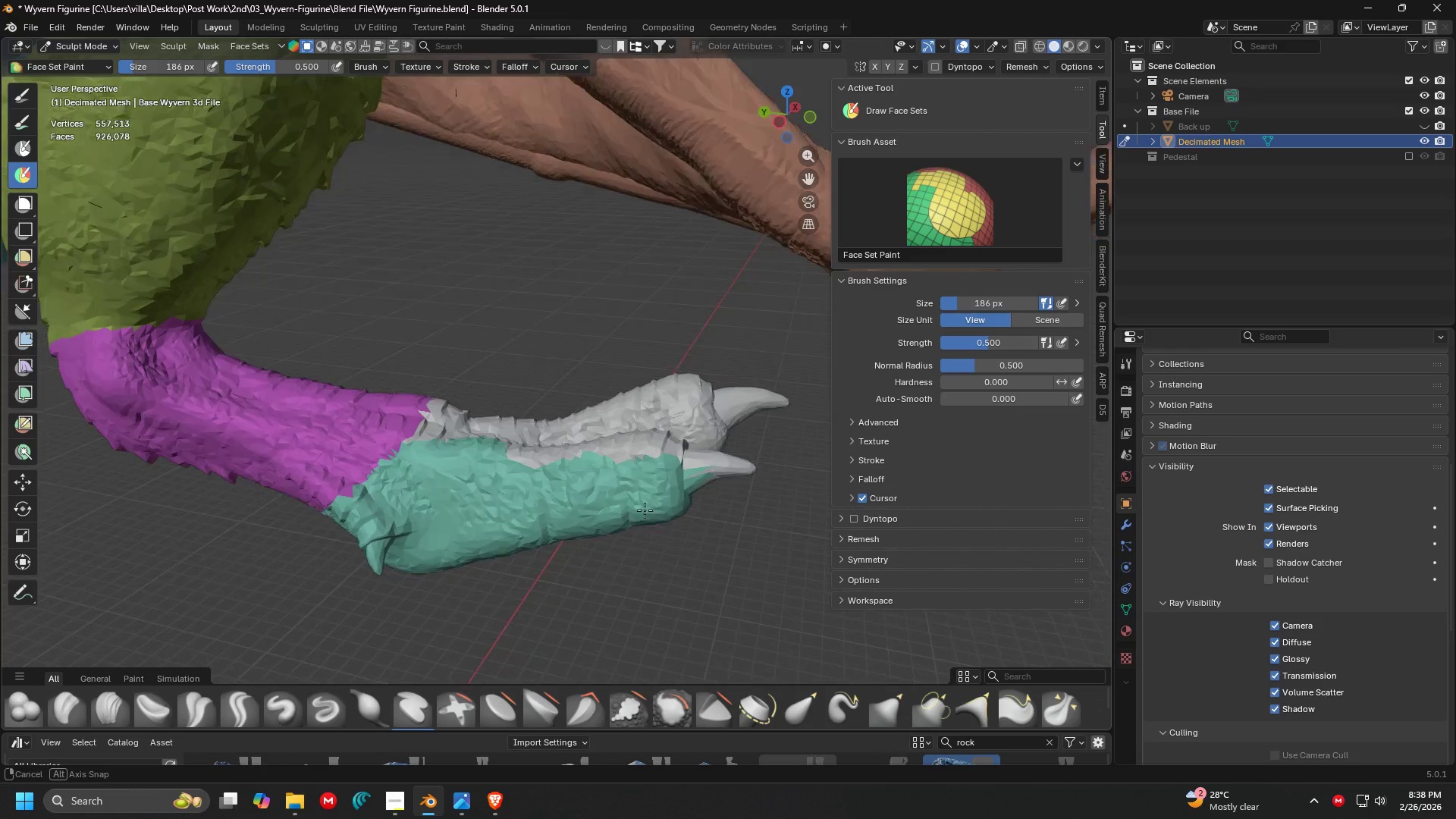 
hold_key(key=ControlLeft, duration=1.5)
left_click_drag(start_coordinate=[580, 526], to_coordinate=[772, 408])
 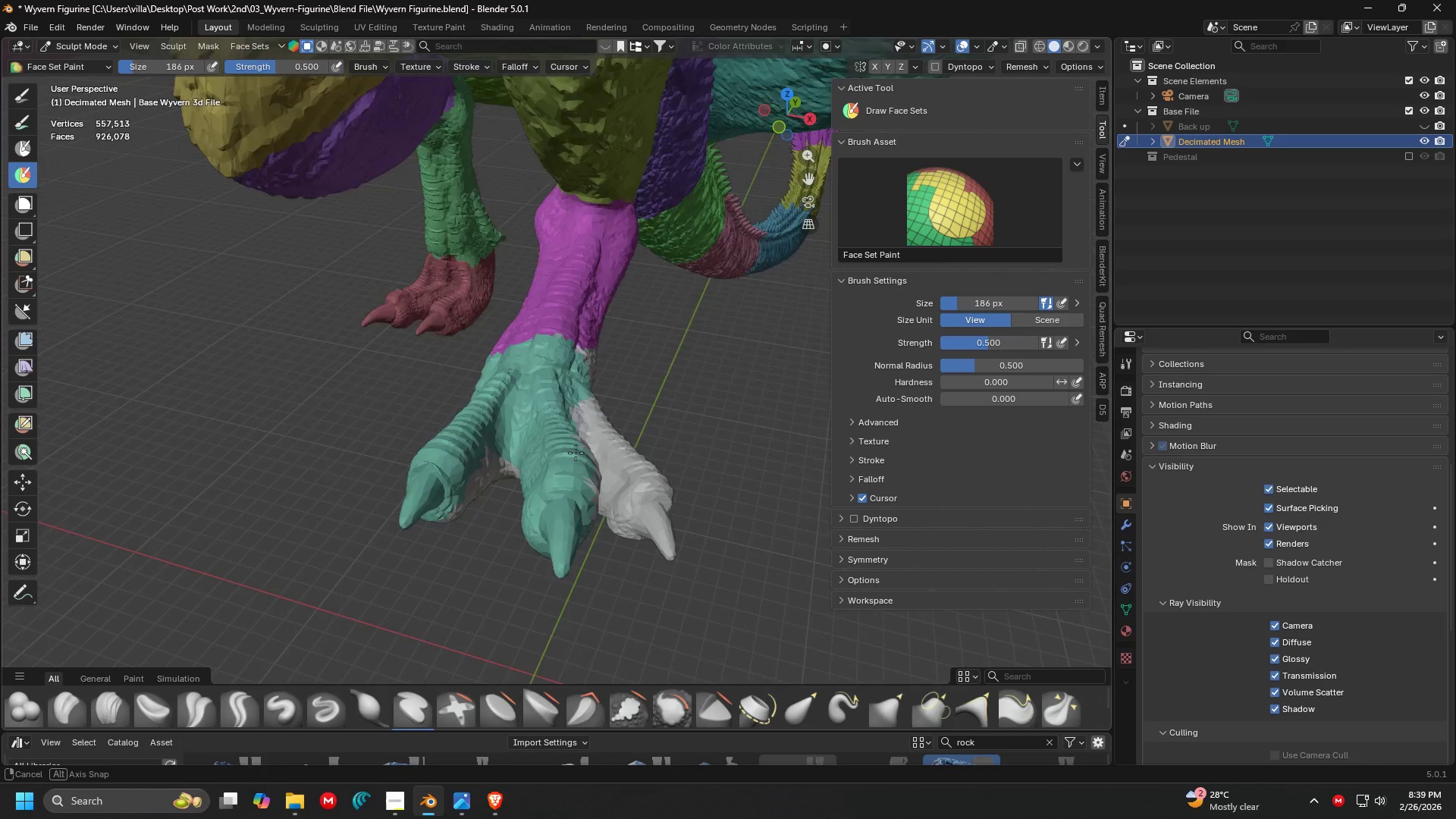 
hold_key(key=ControlLeft, duration=1.52)
 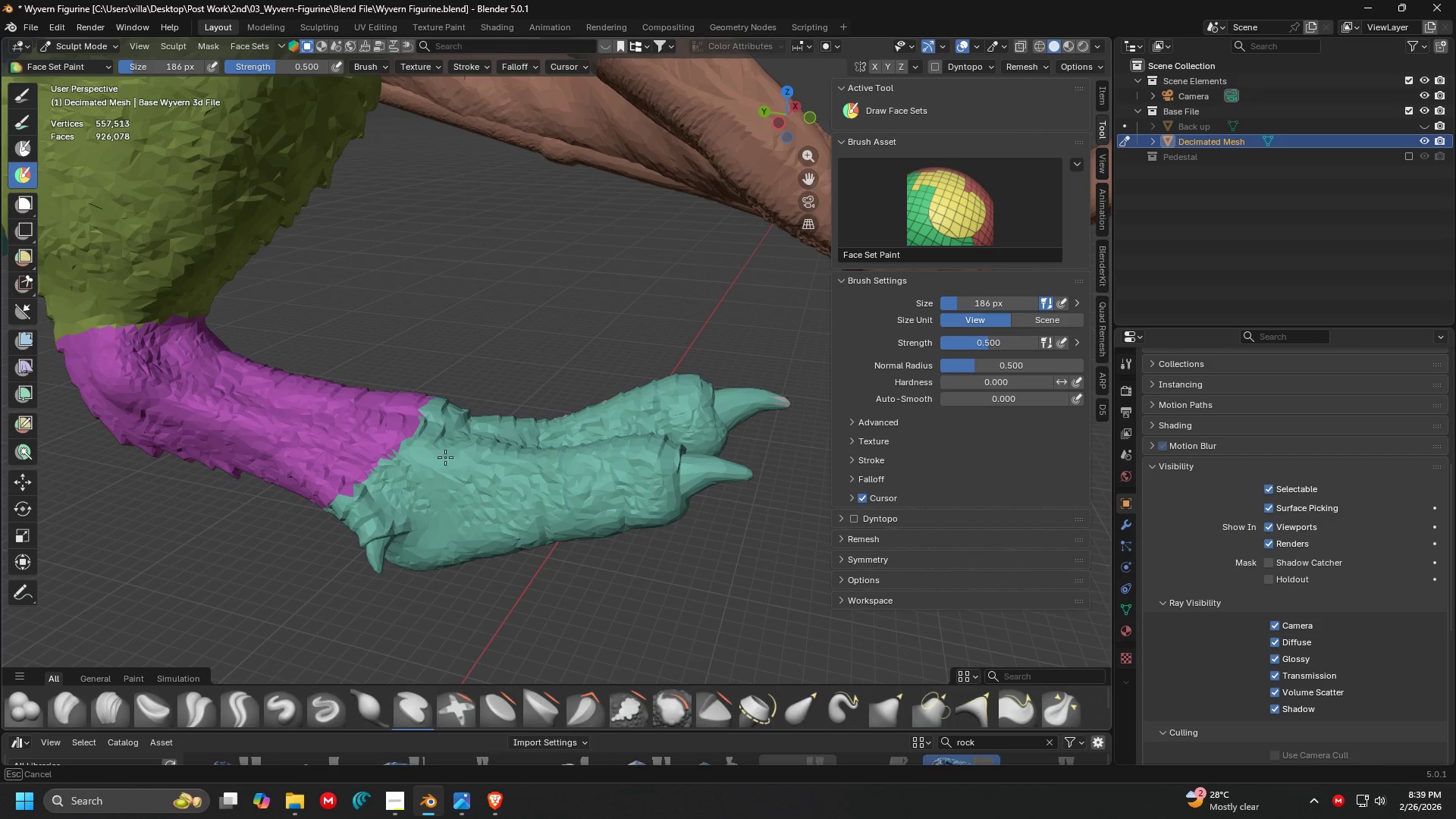 
hold_key(key=ControlLeft, duration=1.53)
 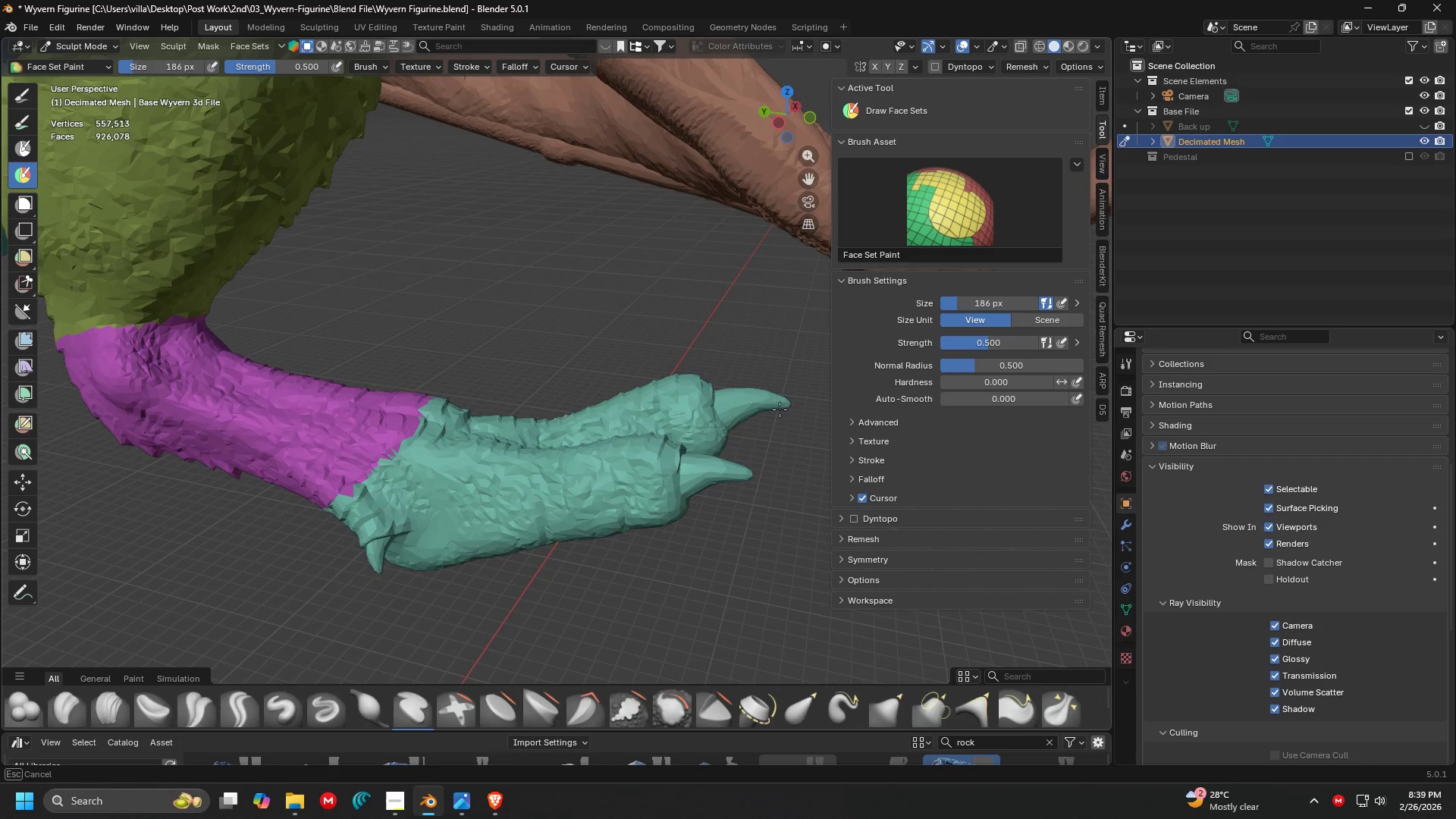 
hold_key(key=ControlLeft, duration=0.8)
 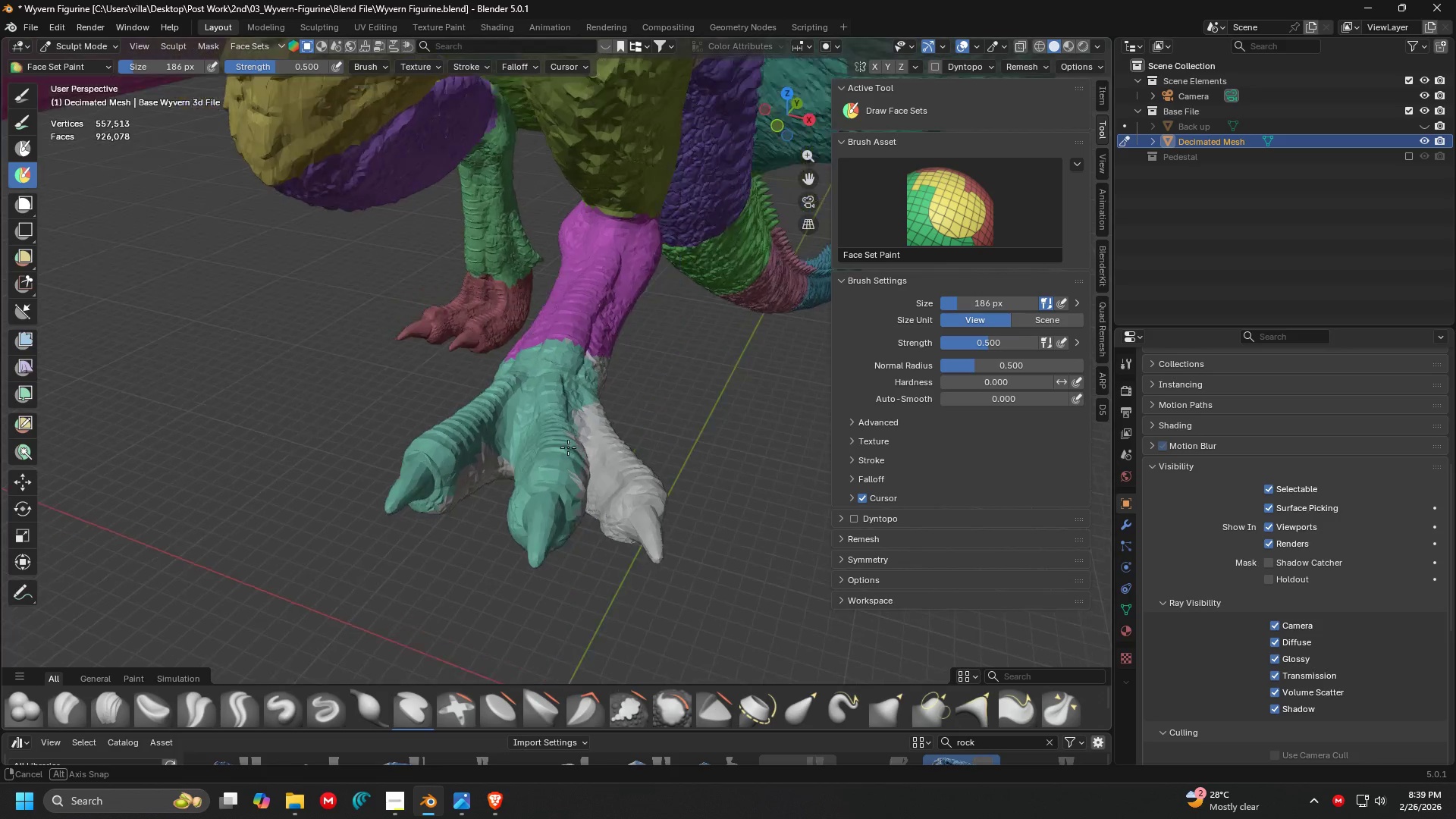 
key(Control+ControlLeft)
 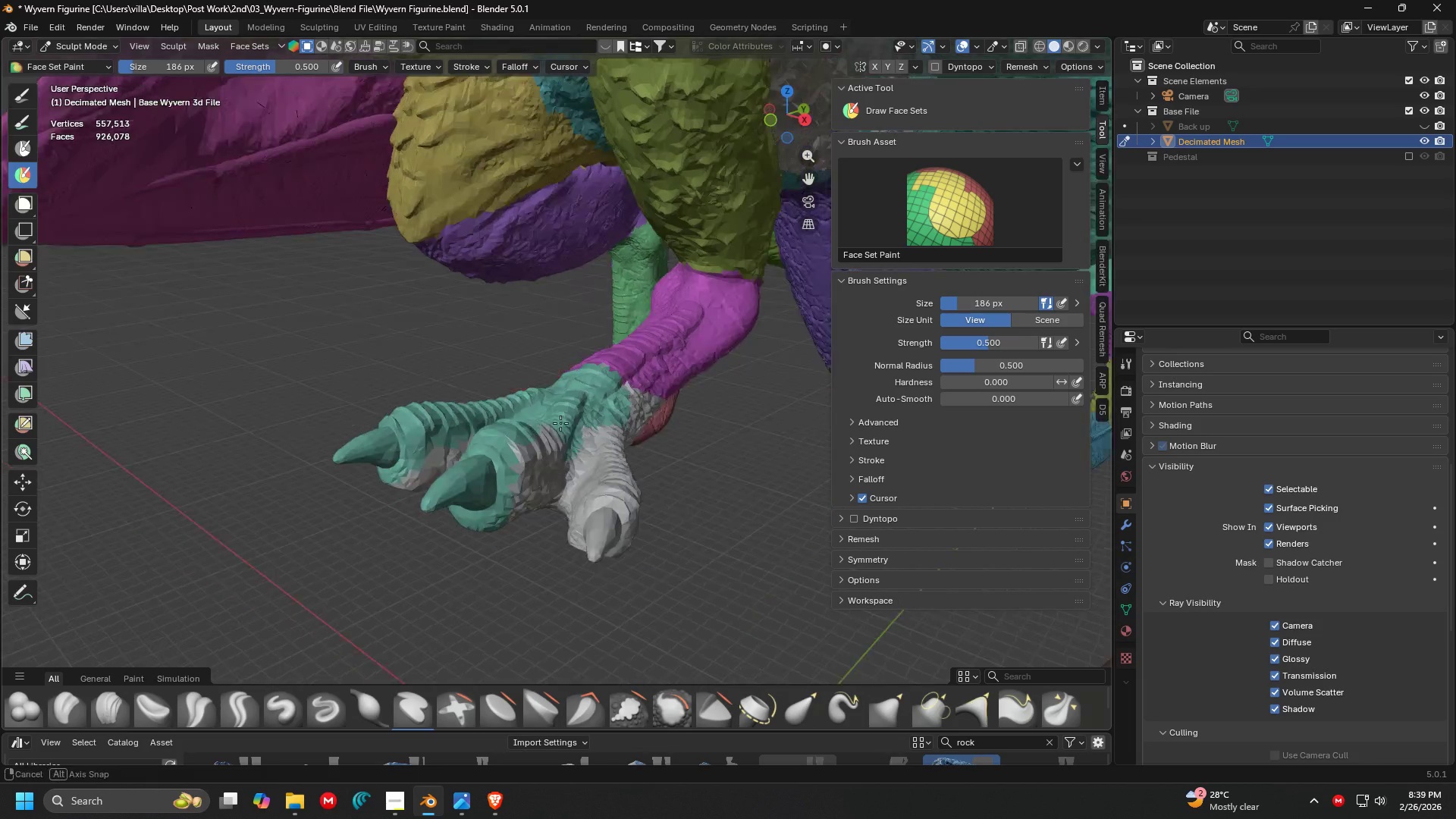 
hold_key(key=ControlLeft, duration=0.36)
 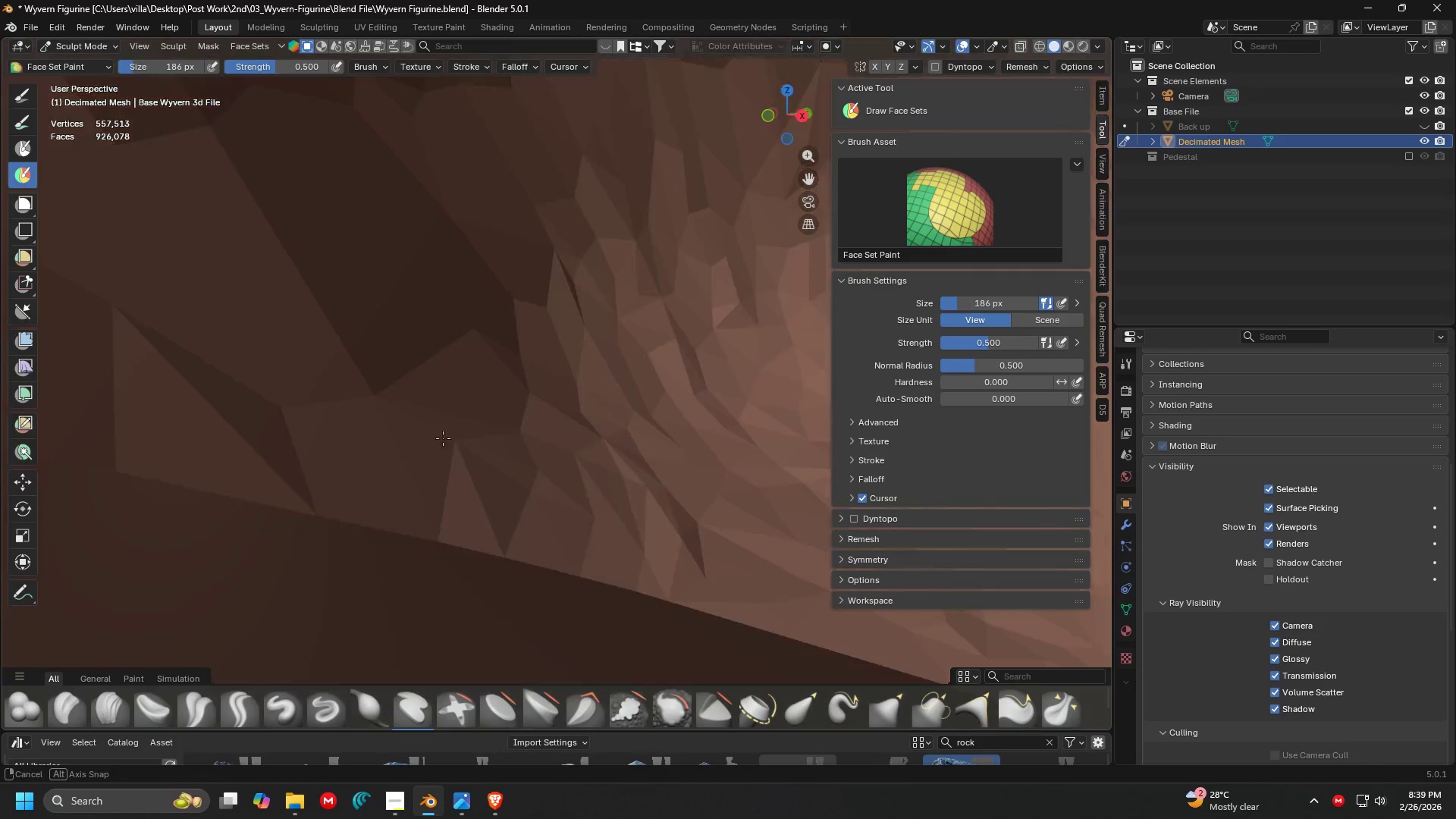 
key(Control+ControlLeft)
 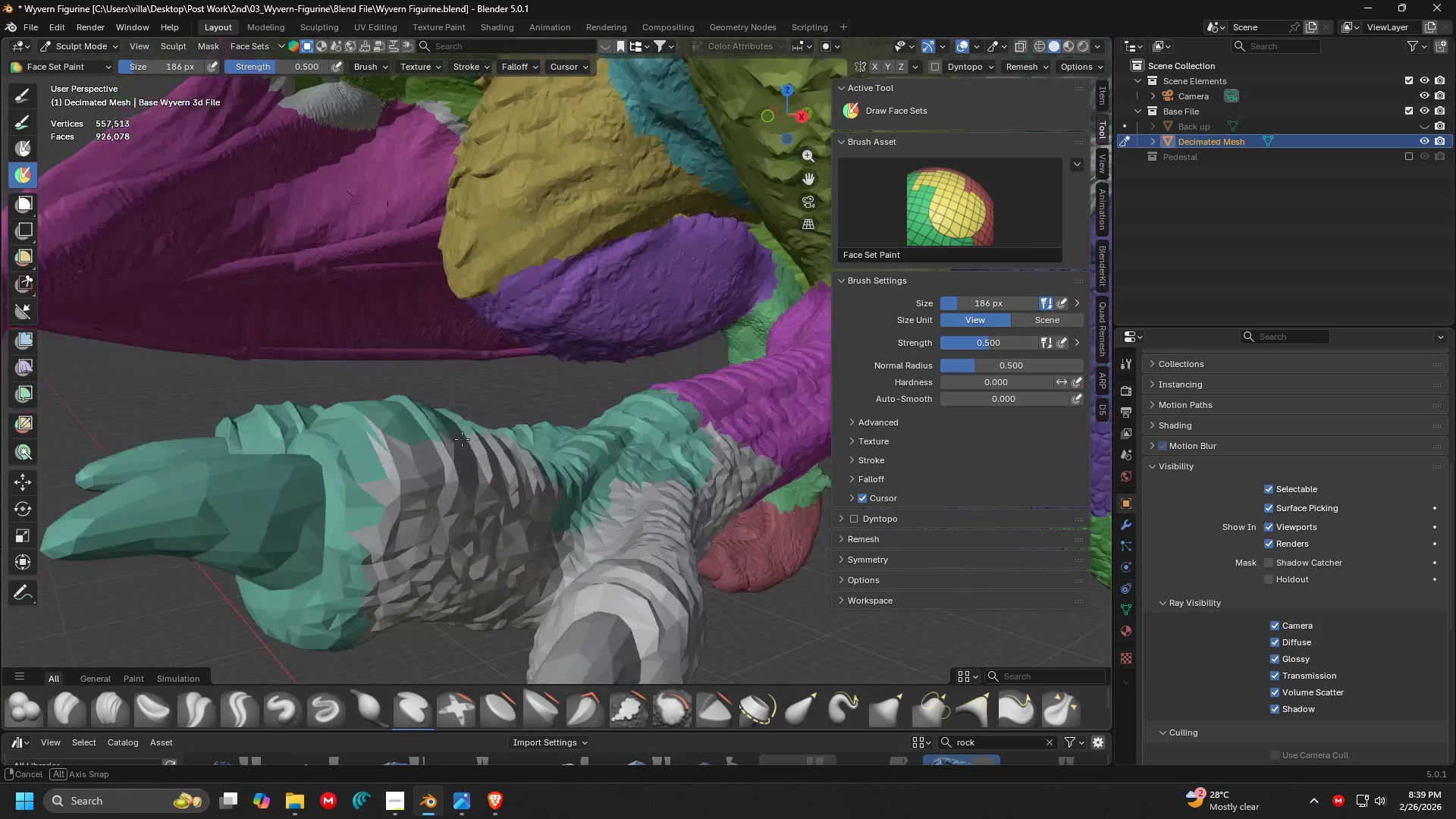 
scroll: coordinate [450, 435], scroll_direction: up, amount: 2.0
 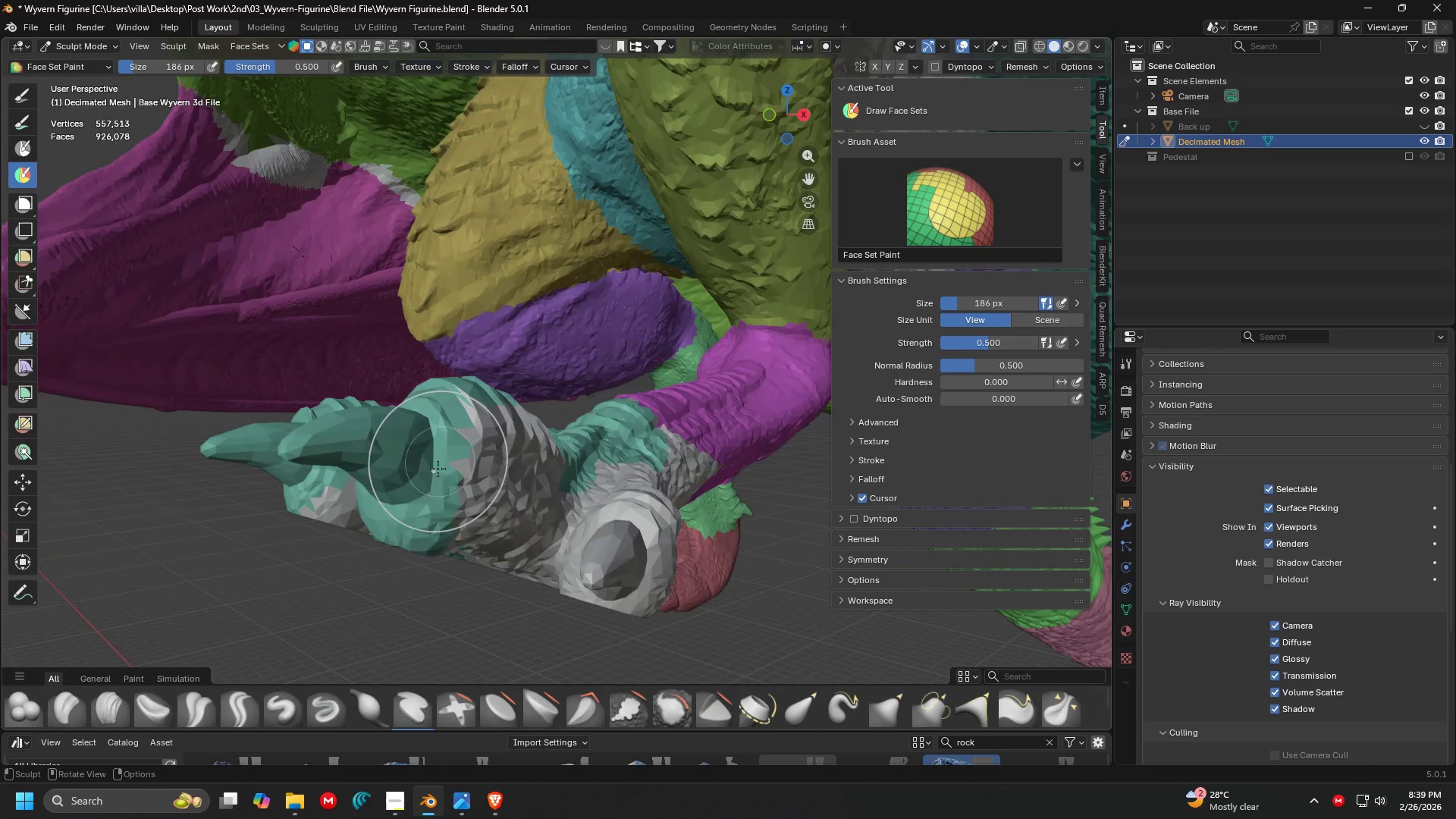 
hold_key(key=ControlLeft, duration=1.5)
left_click_drag(start_coordinate=[253, 488], to_coordinate=[367, 478])
 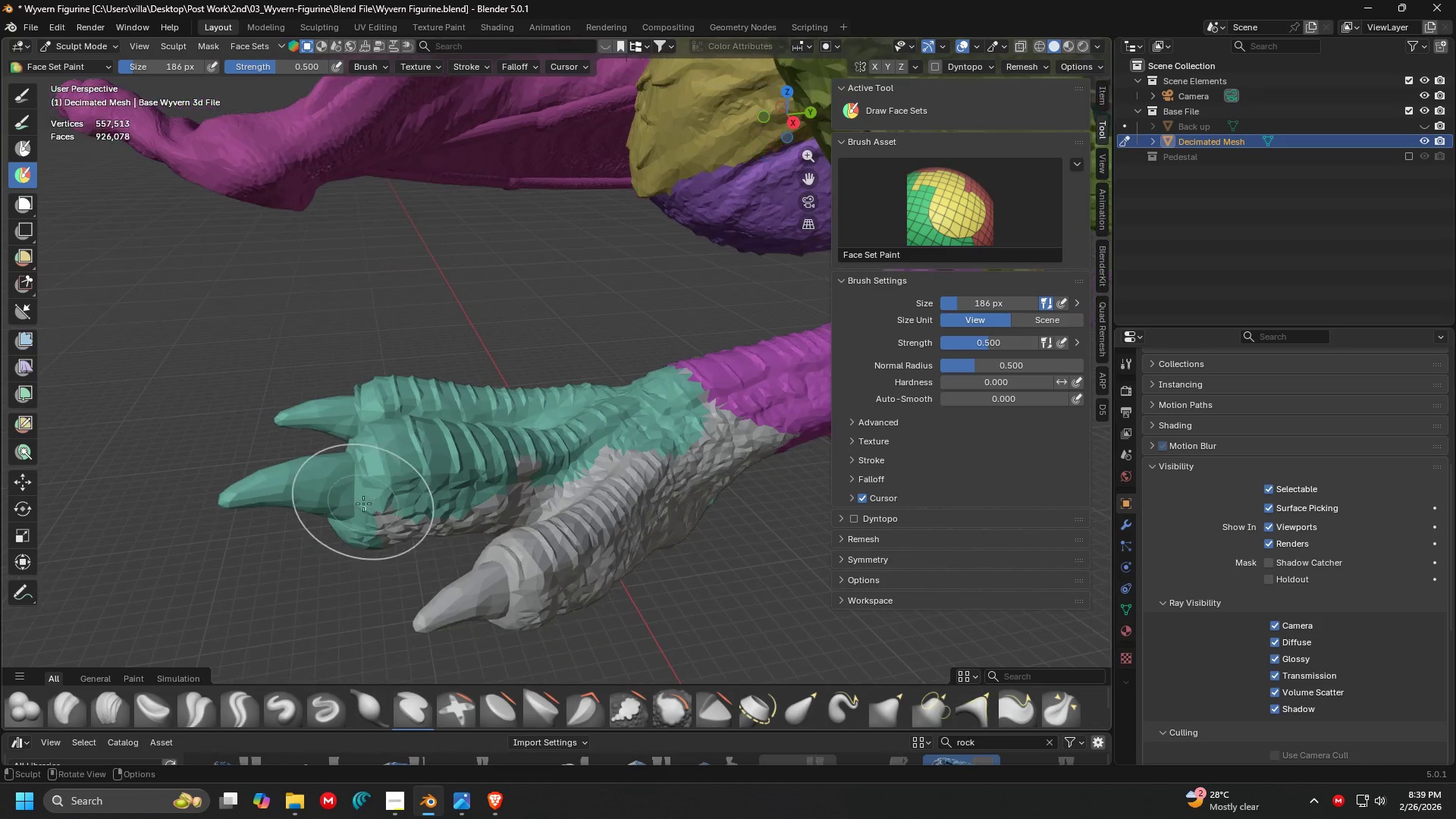 
key(Control+ControlLeft)
 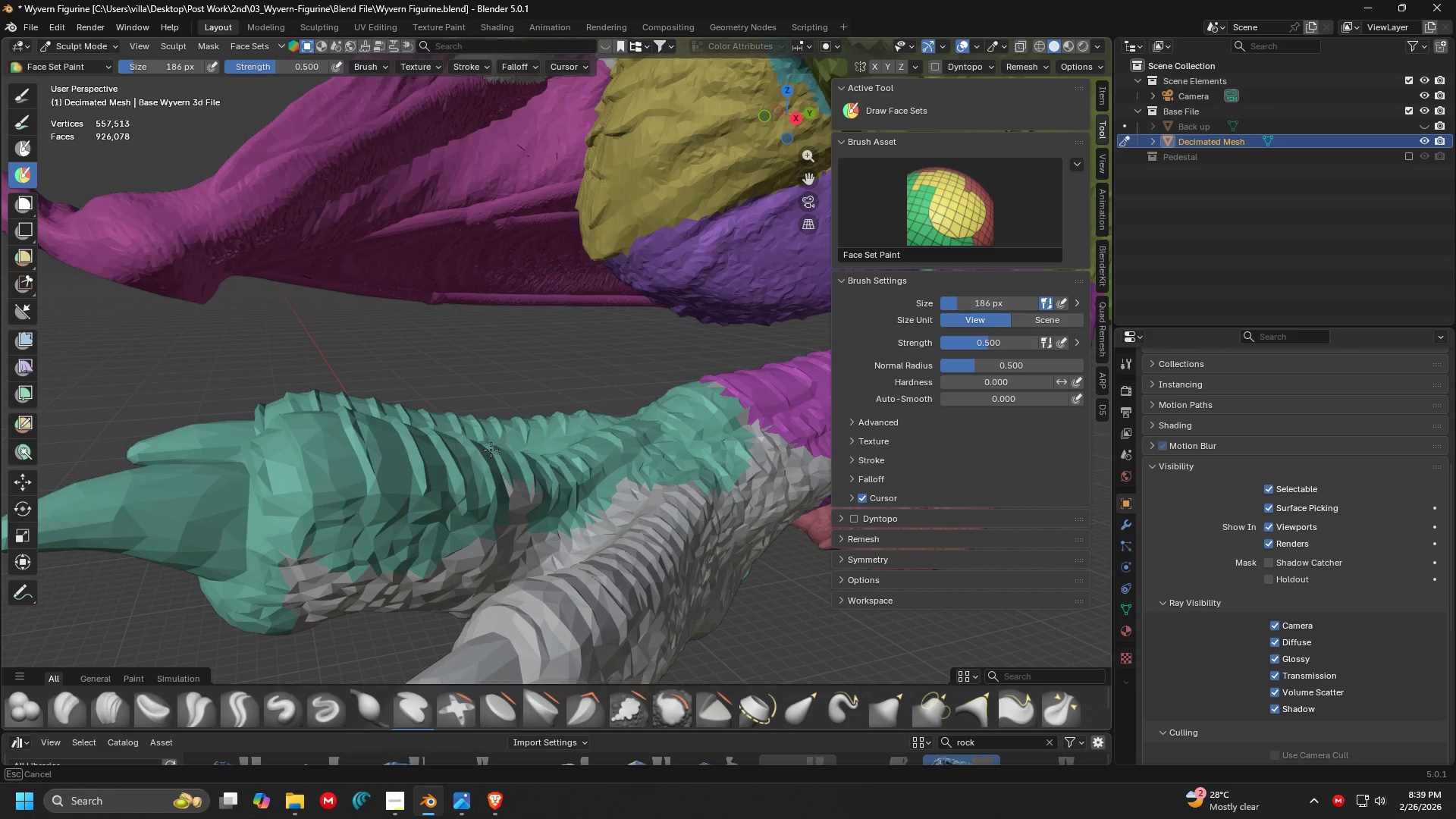 
key(Control+ControlLeft)
 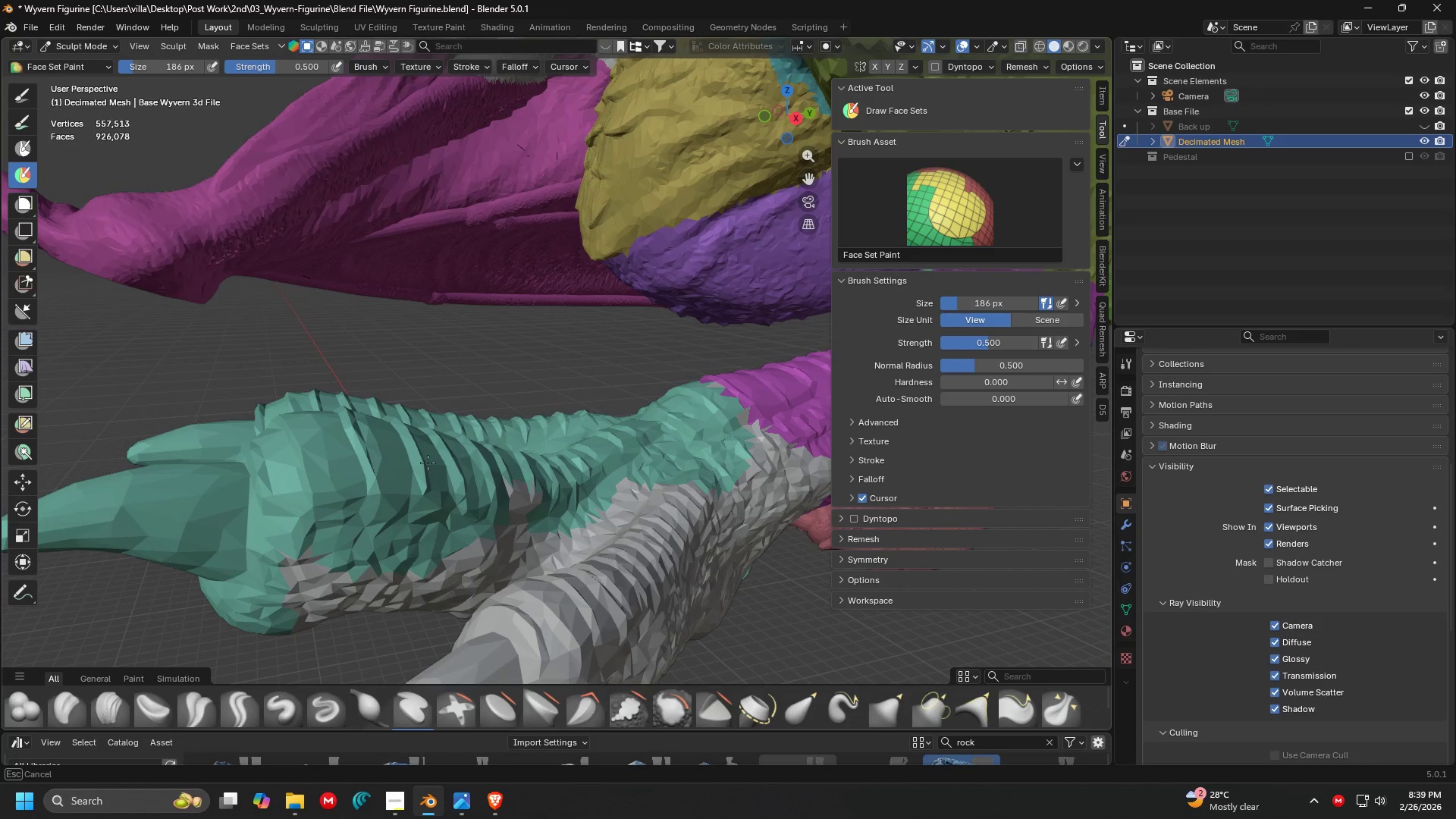 
key(Control+ControlLeft)
 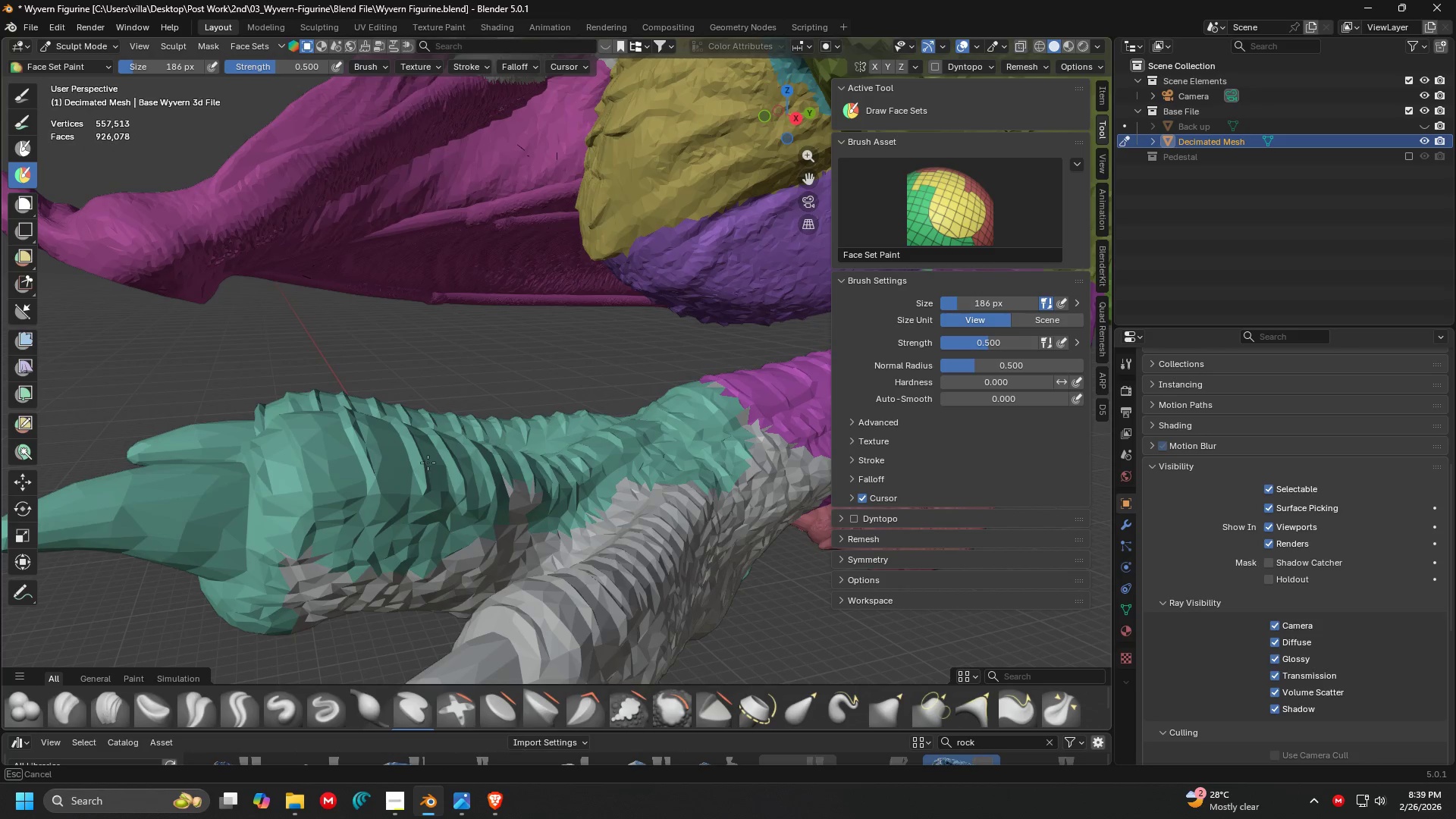 
key(Control+ControlLeft)
 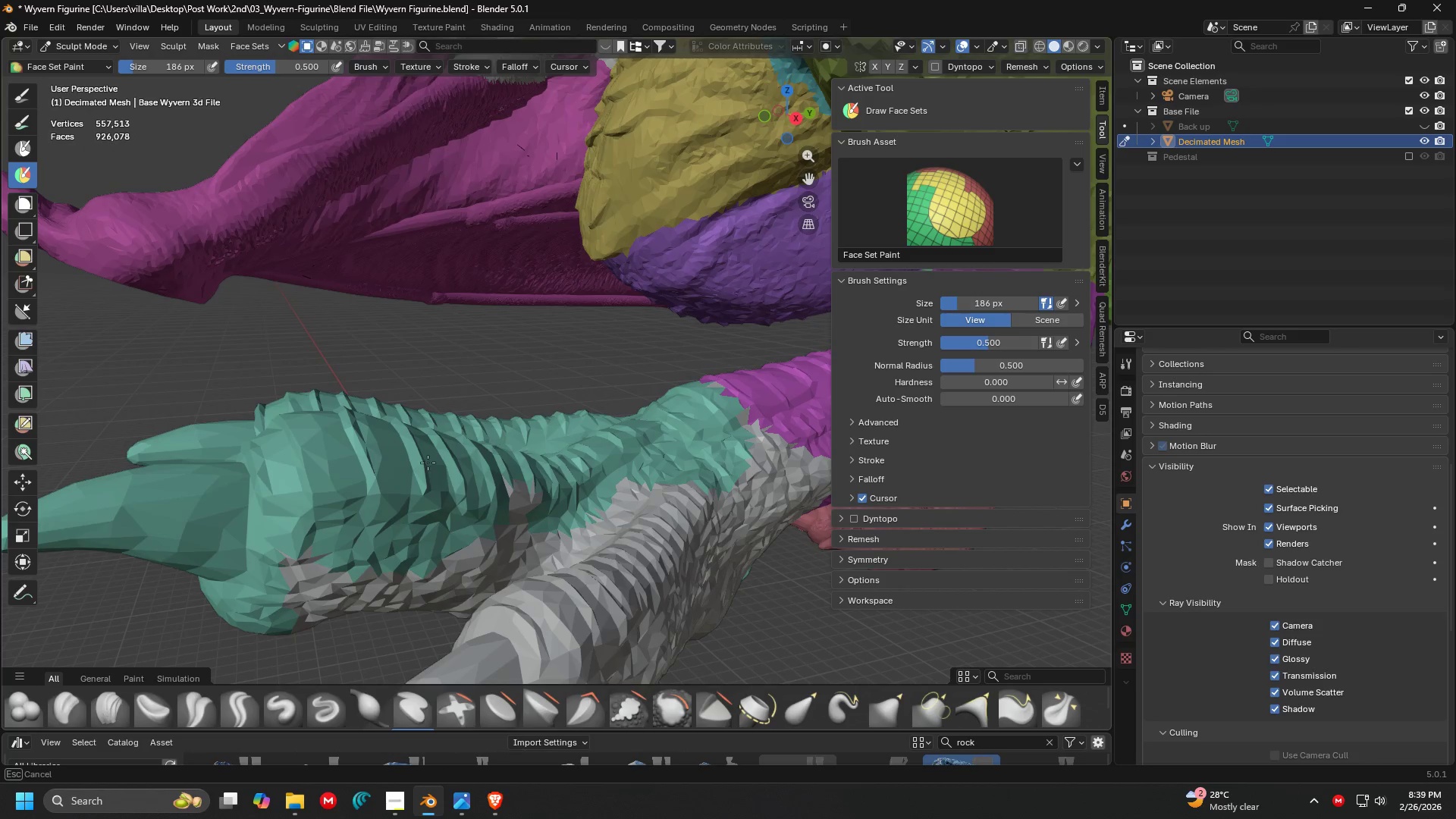 
key(Control+ControlLeft)
 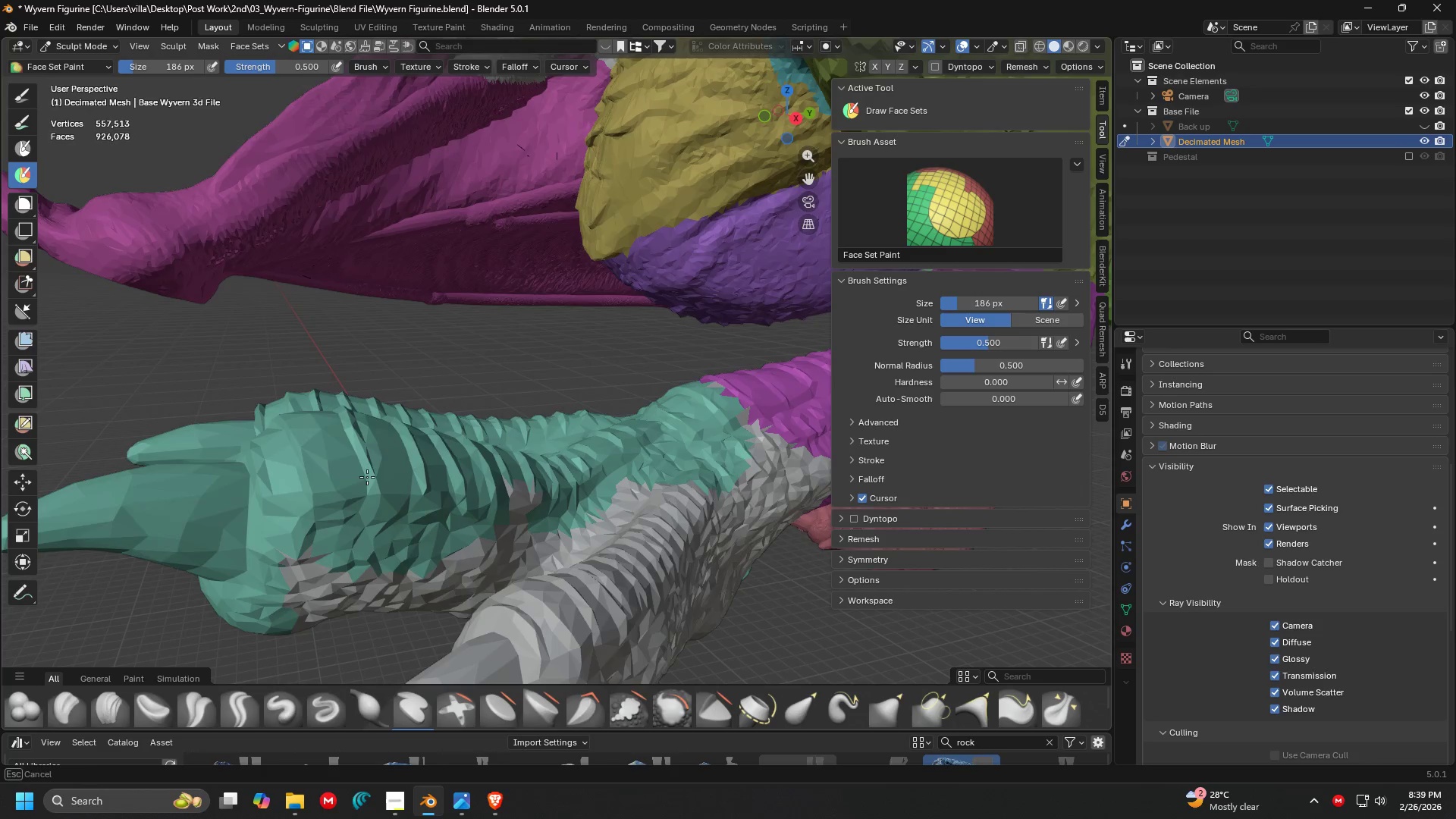 
key(Control+ControlLeft)
 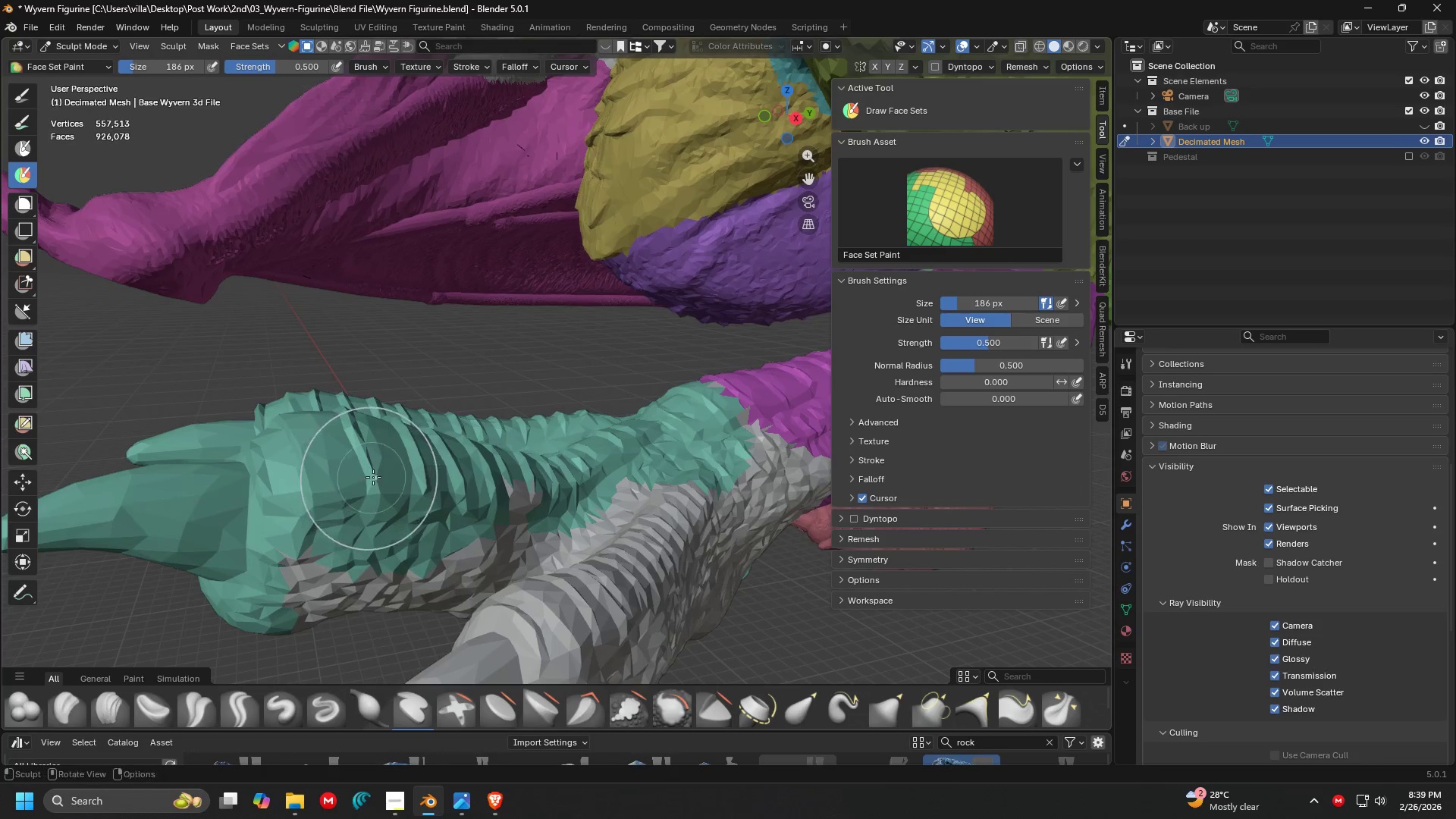 
key(Shift+ShiftLeft)
 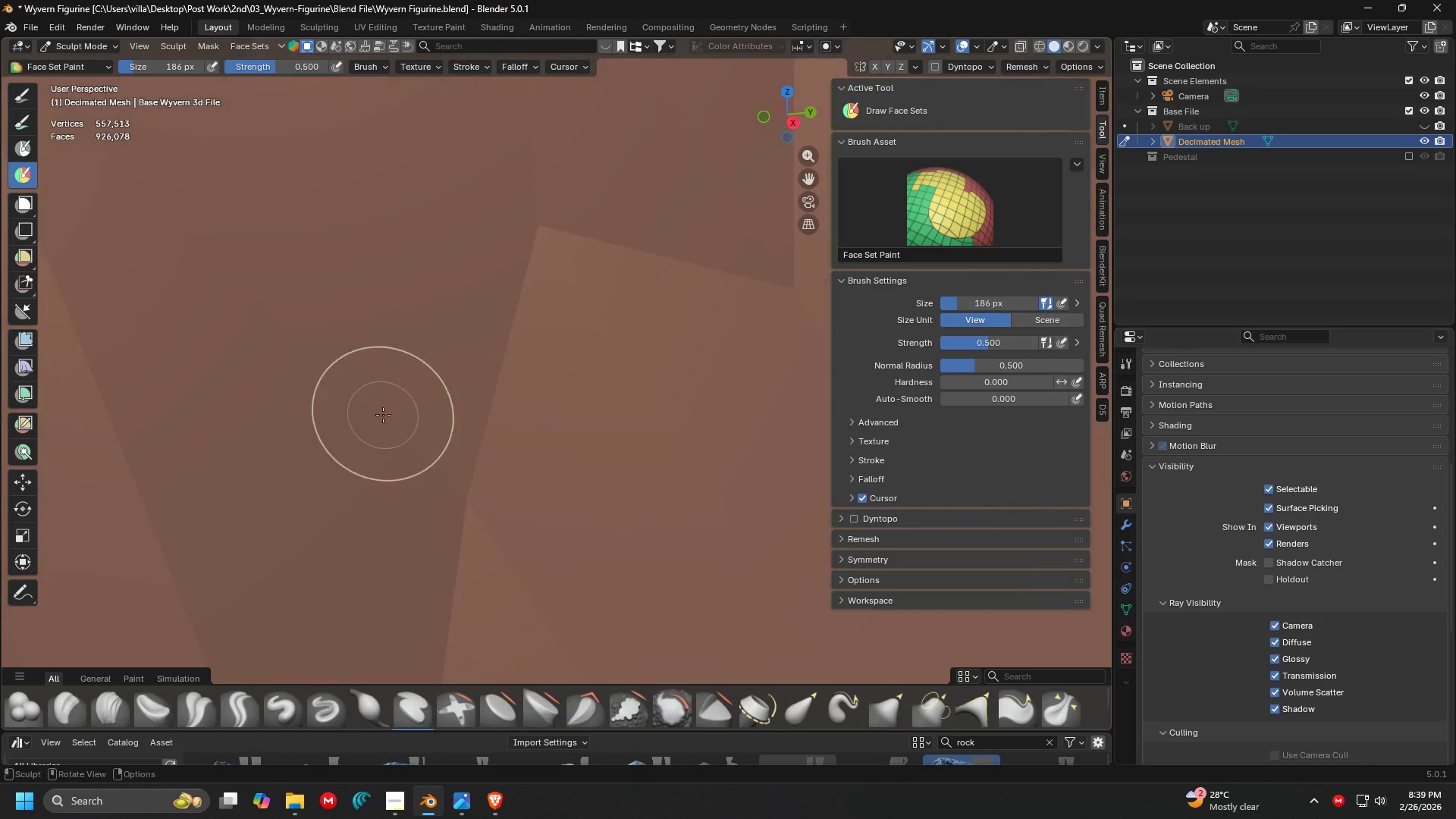 
scroll: coordinate [361, 500], scroll_direction: down, amount: 3.0
 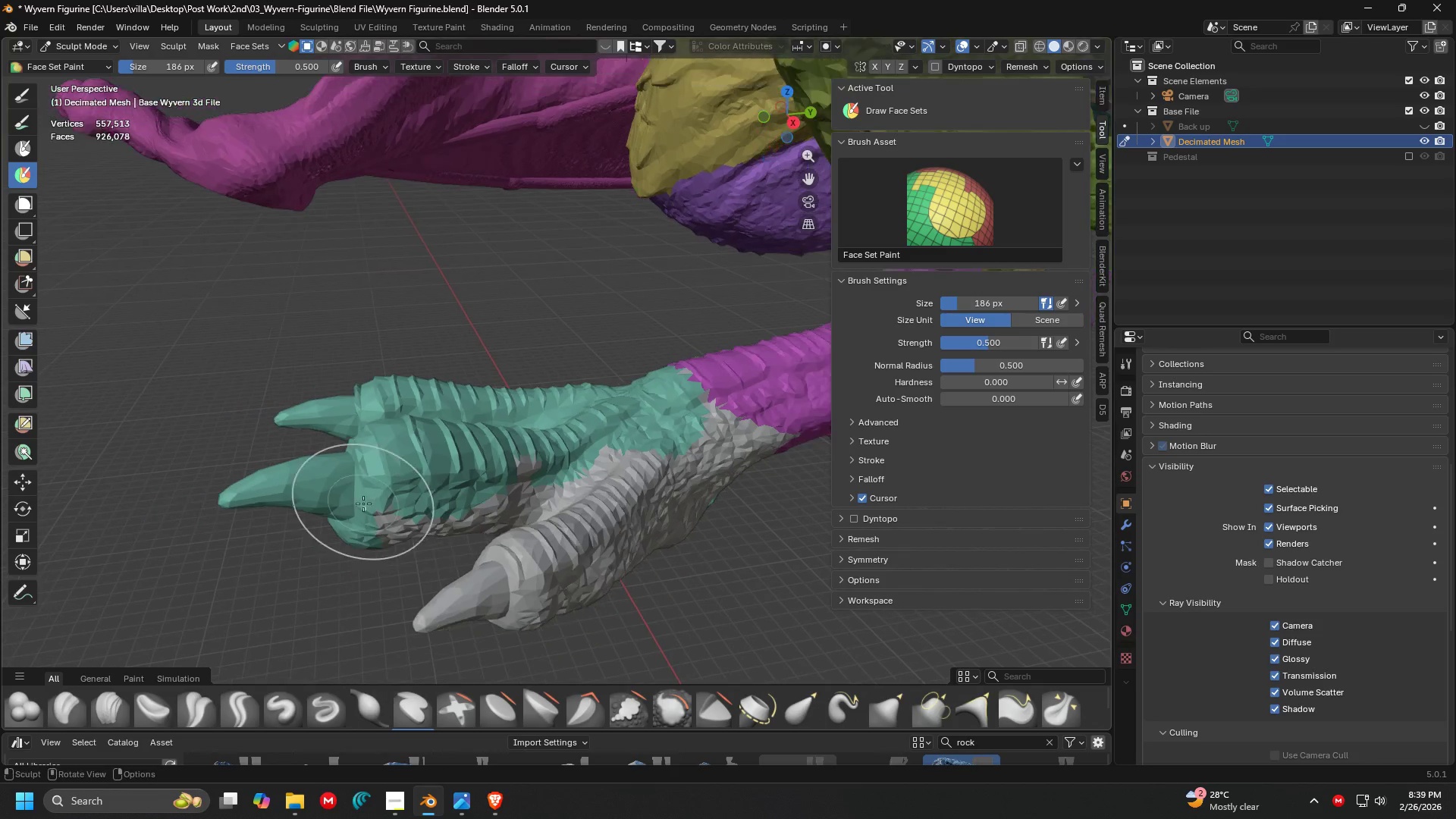 
key(Shift+ShiftLeft)
 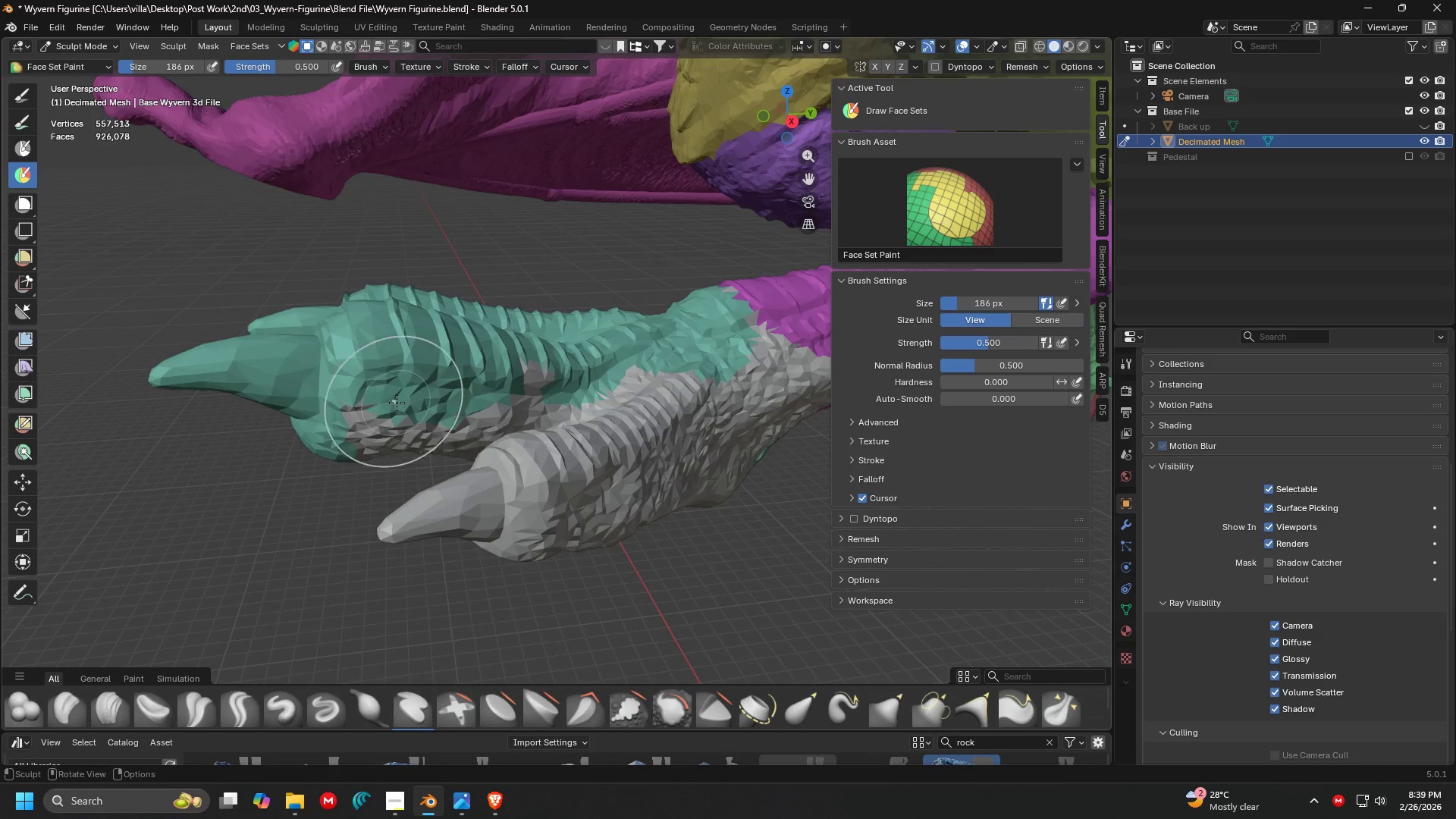 
scroll: coordinate [377, 409], scroll_direction: up, amount: 1.0
 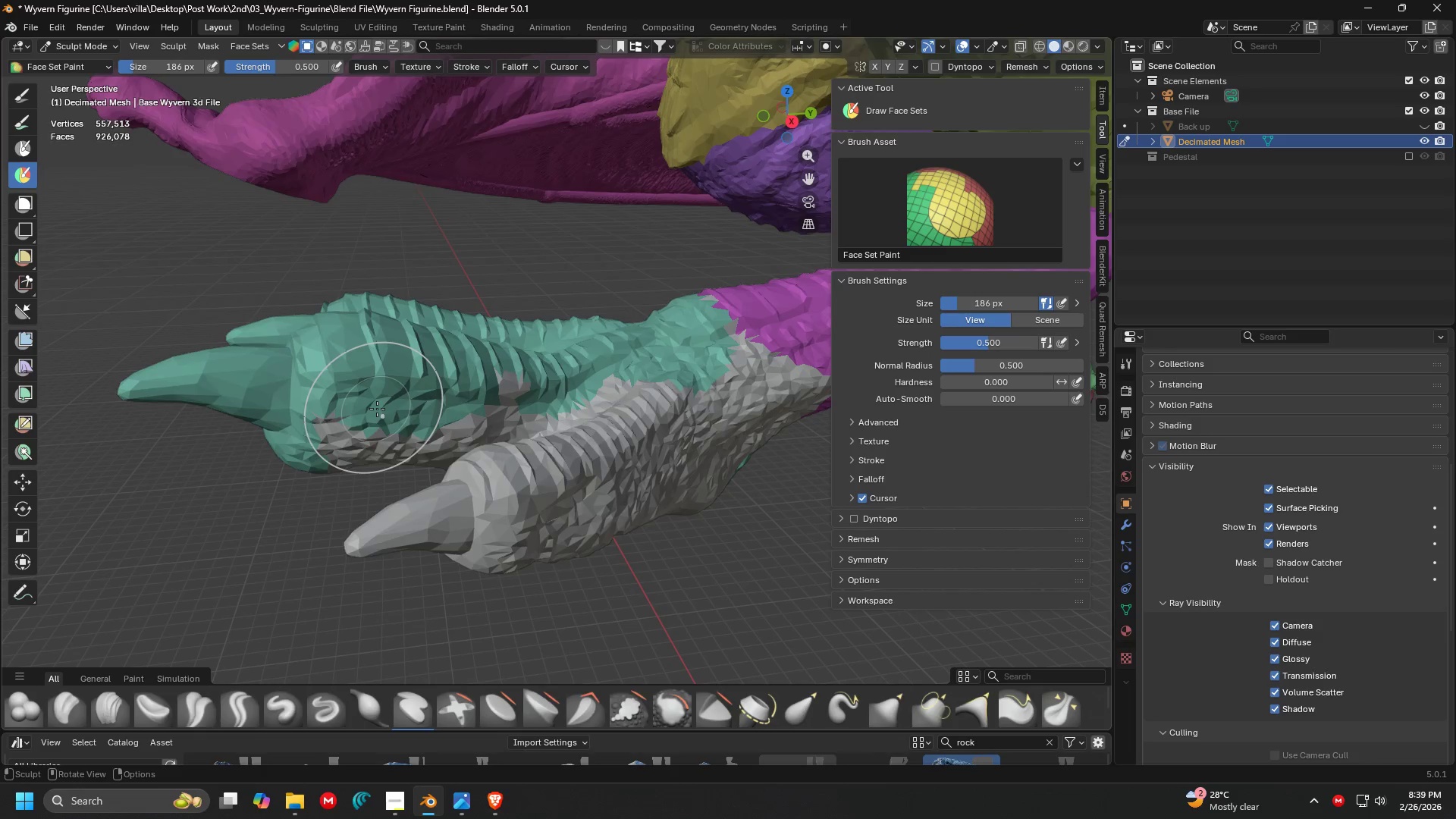 
hold_key(key=ControlLeft, duration=1.5)
left_click_drag(start_coordinate=[306, 376], to_coordinate=[644, 526])
 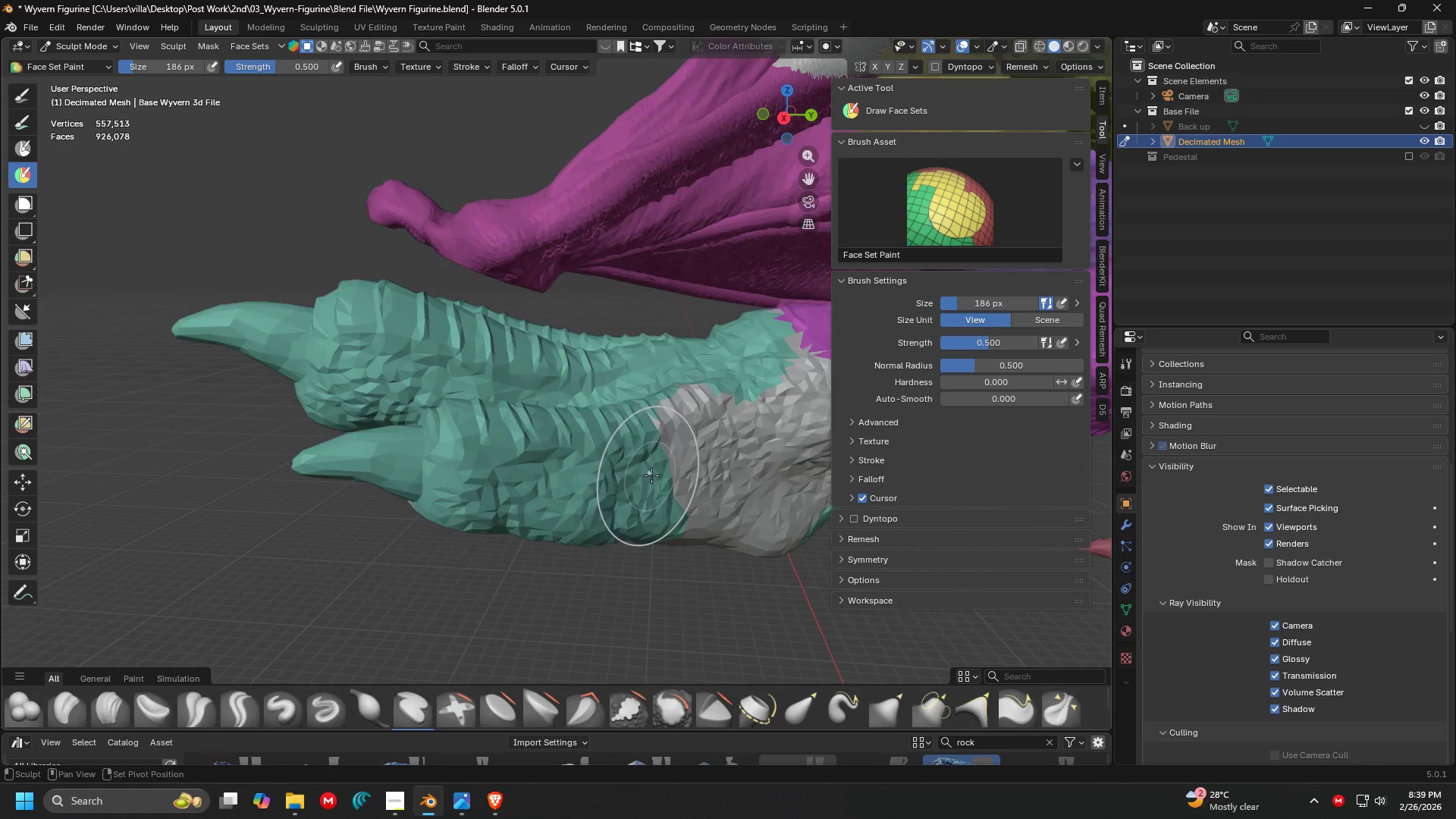 
hold_key(key=ControlLeft, duration=1.52)
 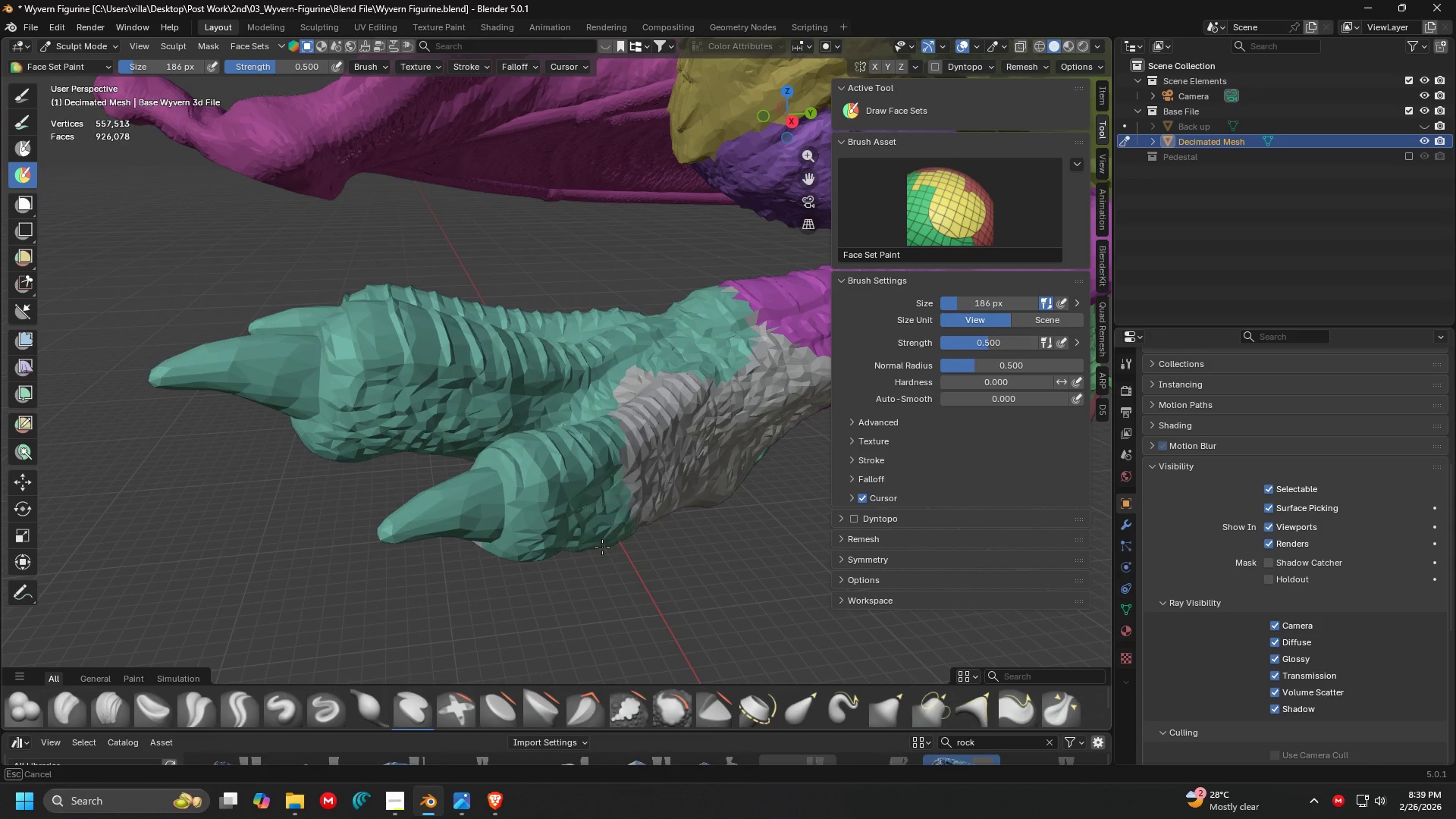 
hold_key(key=ControlLeft, duration=1.17)
 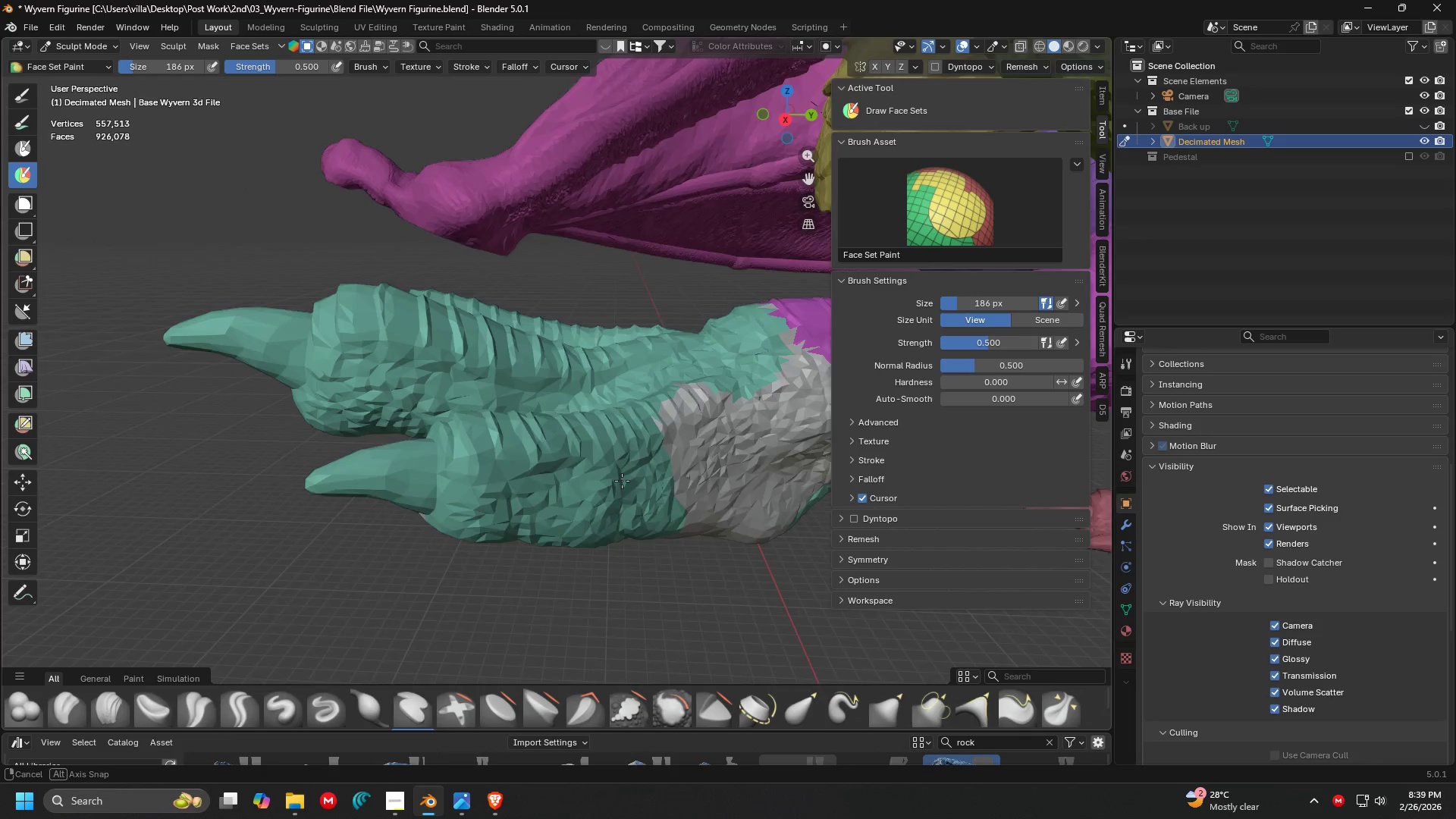 
key(Shift+ShiftLeft)
 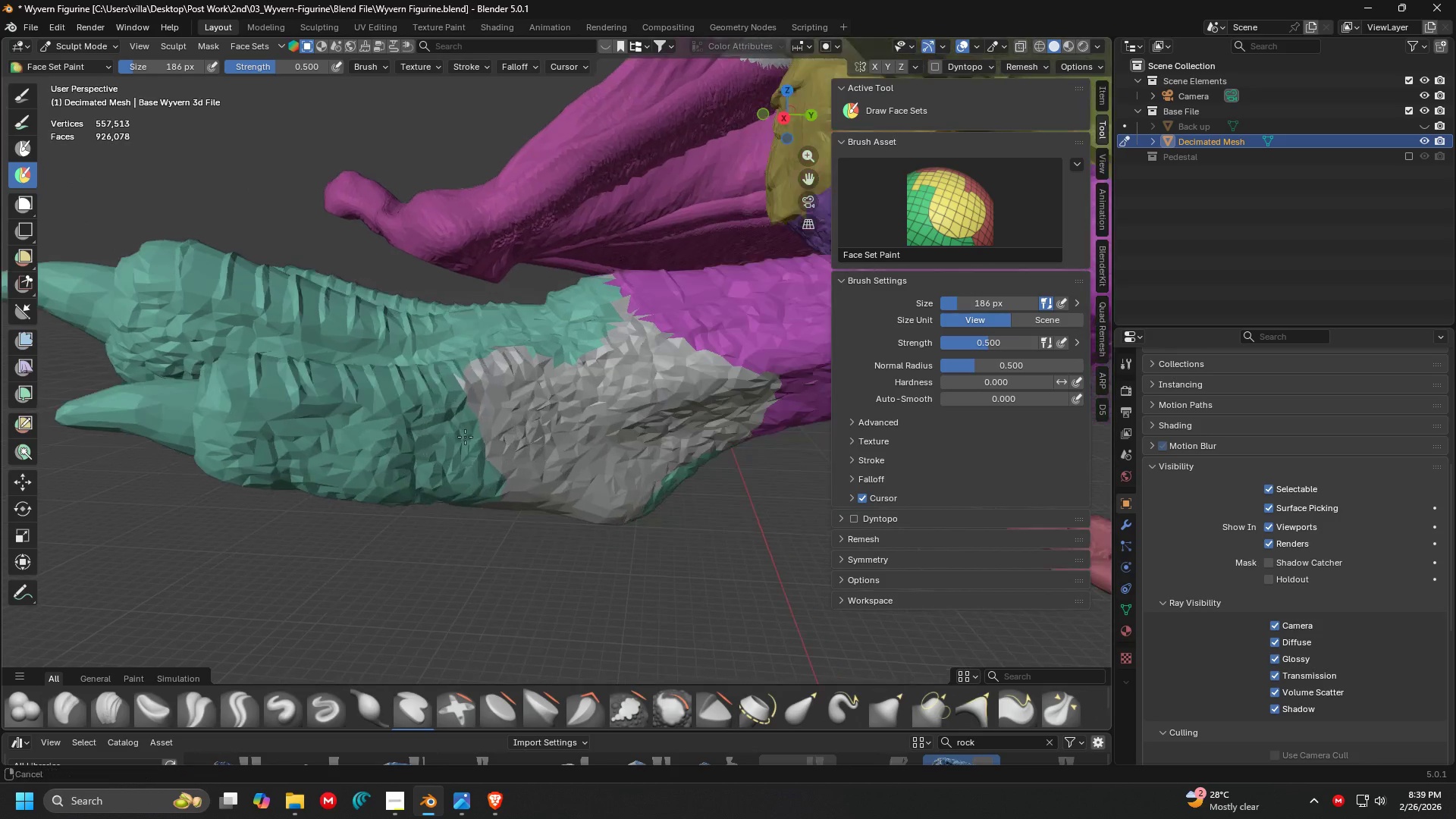 
hold_key(key=ControlLeft, duration=1.5)
left_click_drag(start_coordinate=[353, 405], to_coordinate=[598, 494])
 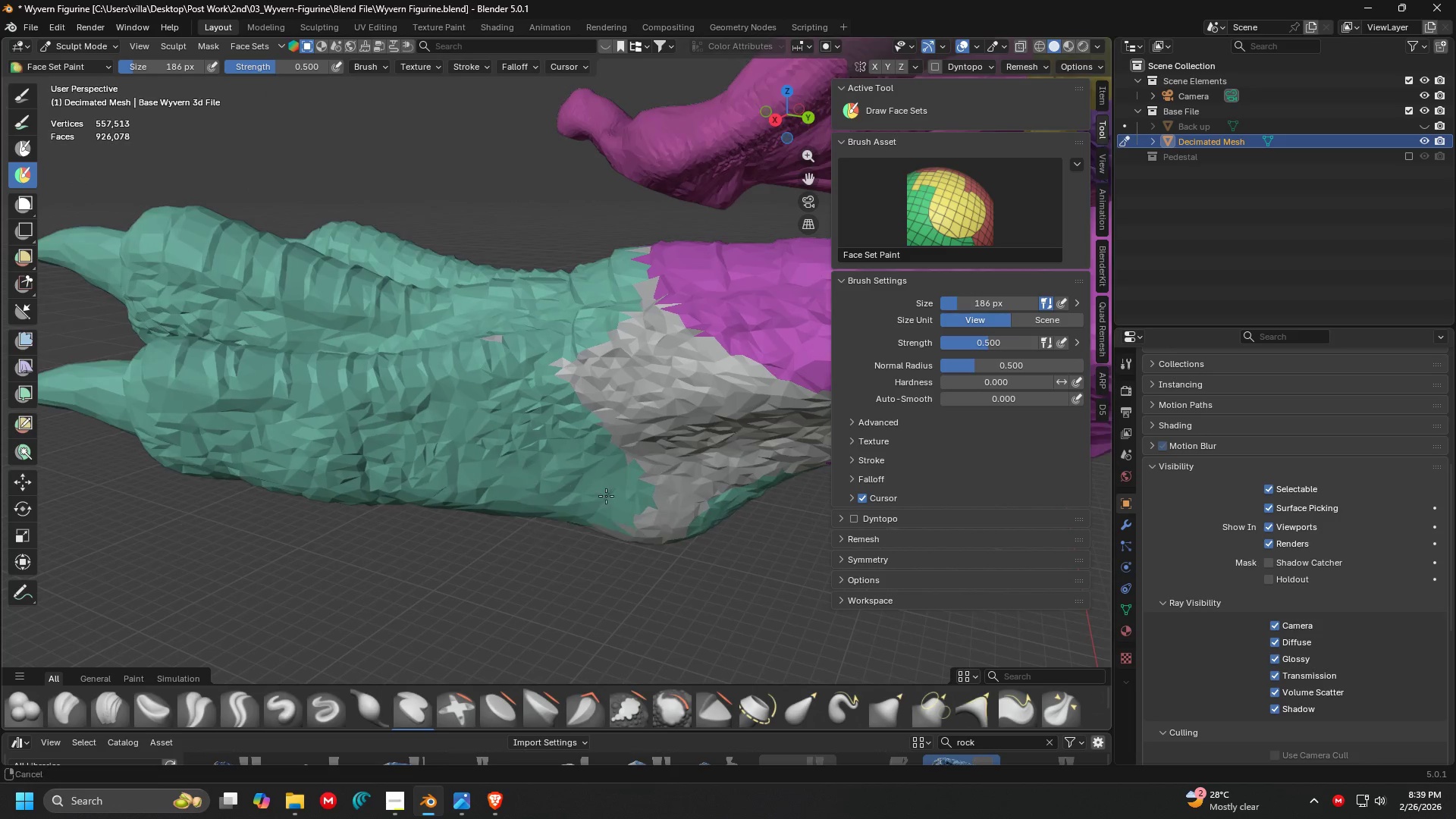 
scroll: coordinate [422, 430], scroll_direction: up, amount: 1.0
 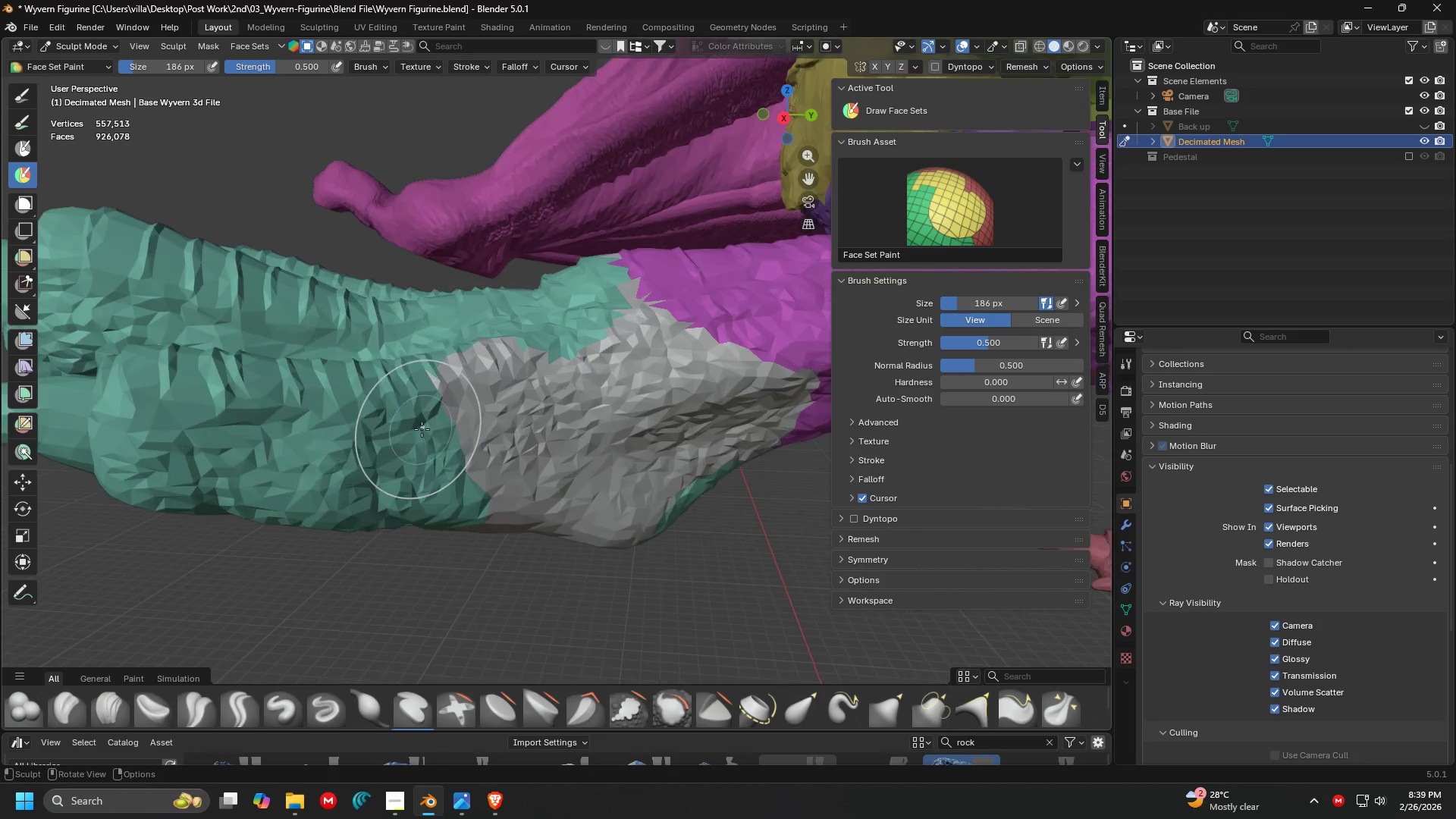 
hold_key(key=ControlLeft, duration=0.42)
 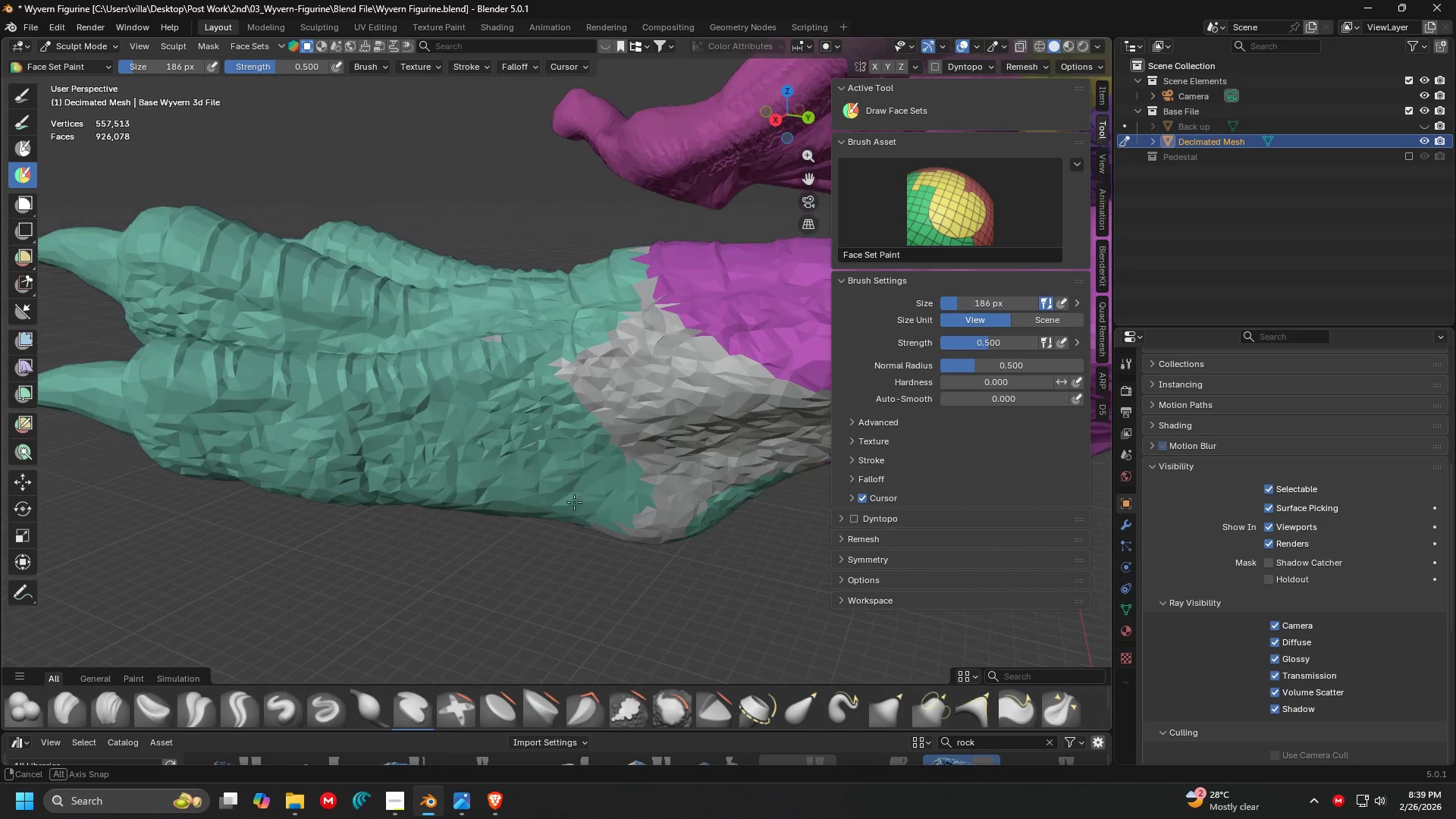 
key(Shift+ShiftLeft)
 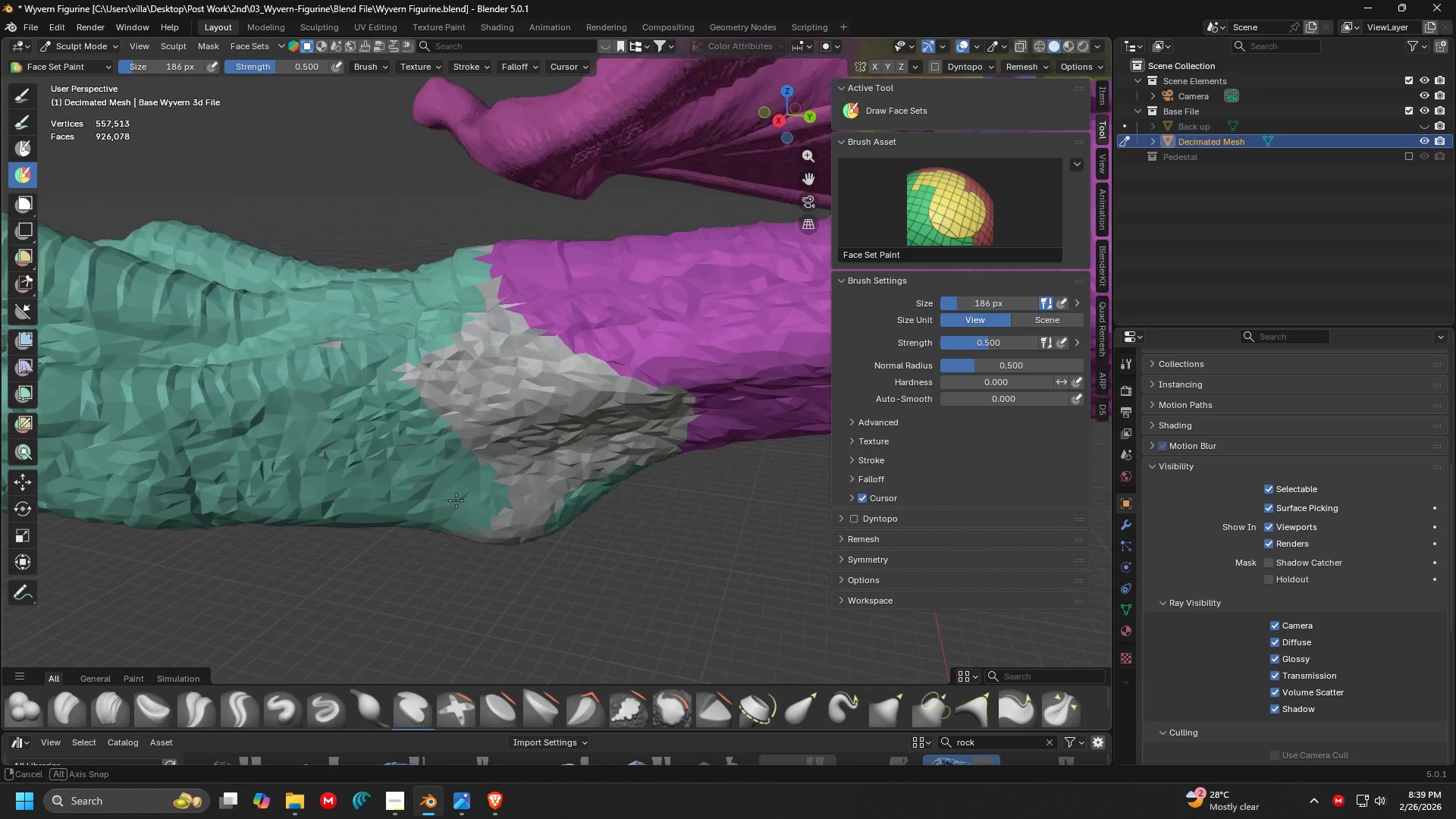 
hold_key(key=ControlLeft, duration=1.5)
left_click_drag(start_coordinate=[295, 350], to_coordinate=[485, 535])
 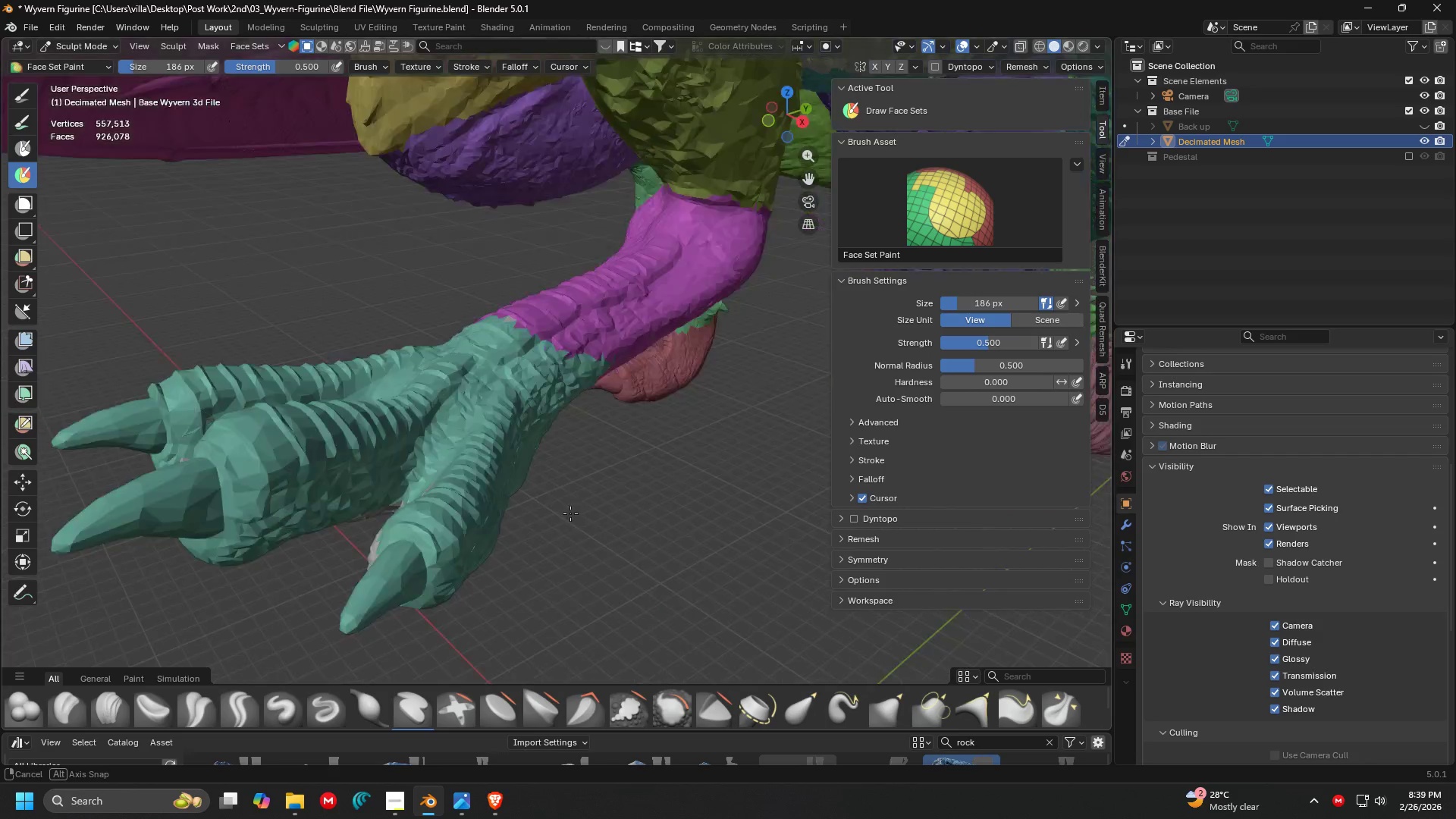 
hold_key(key=ControlLeft, duration=1.52)
 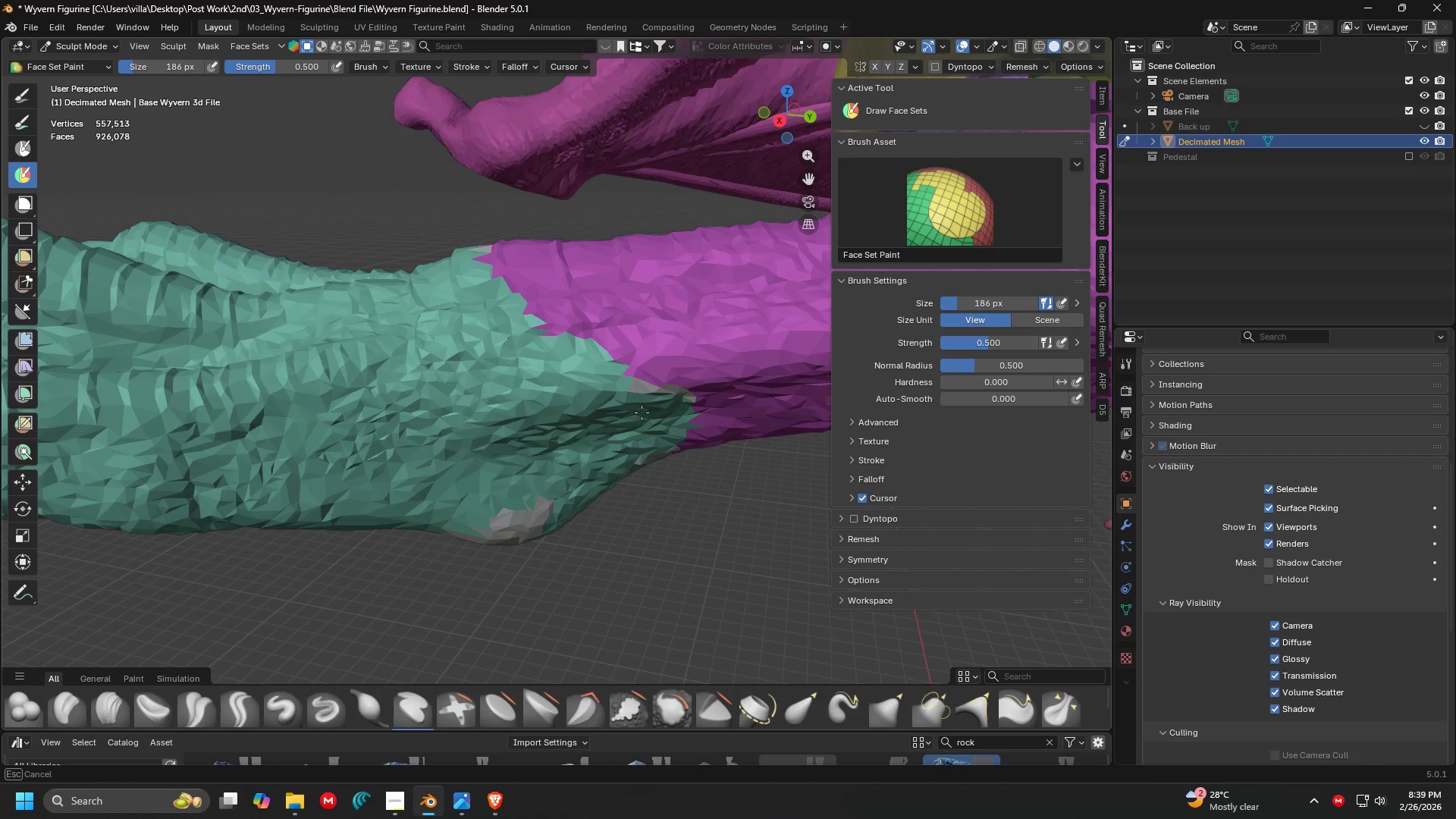 
hold_key(key=ControlLeft, duration=1.52)
 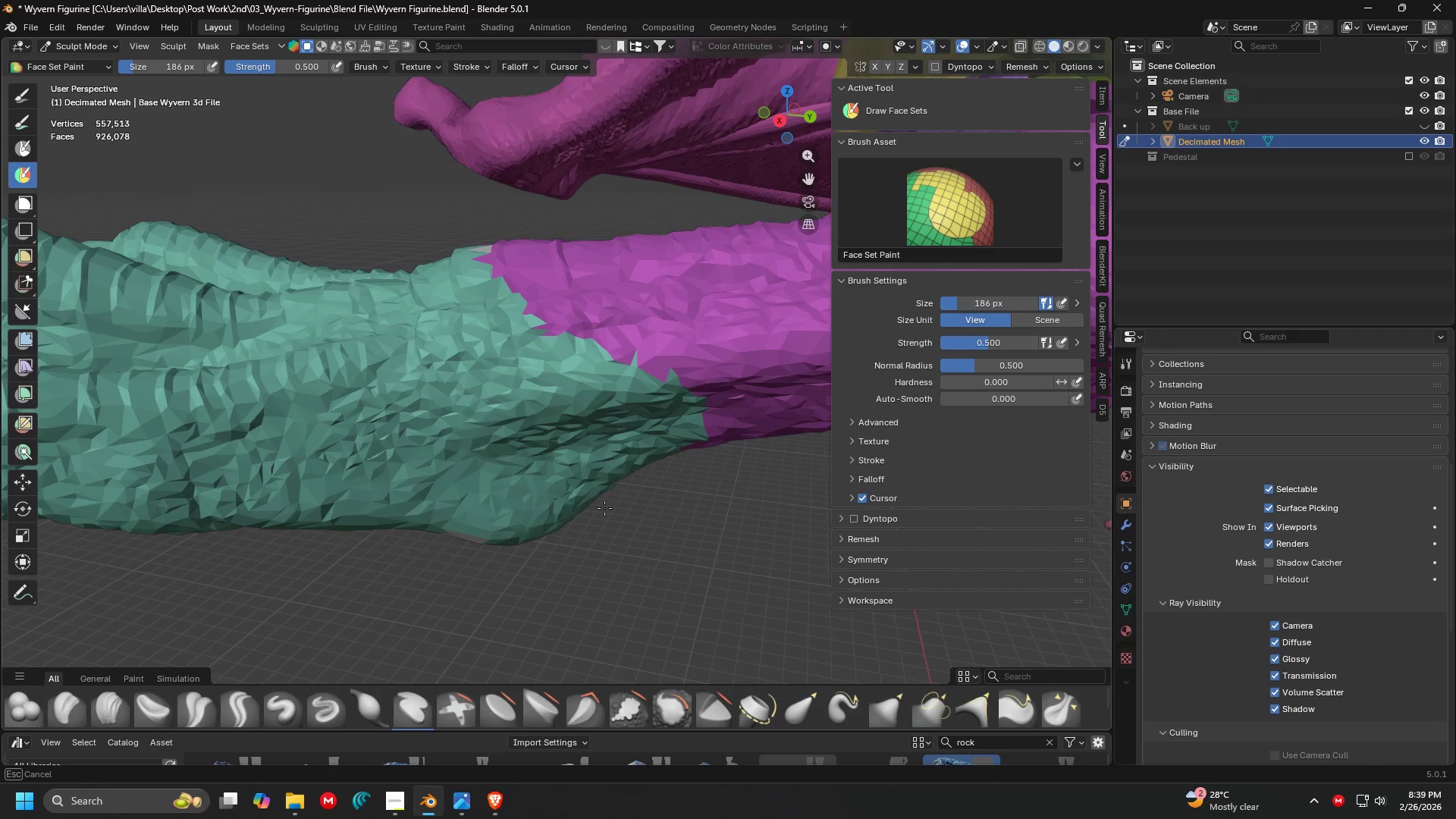 
hold_key(key=ControlLeft, duration=1.06)
 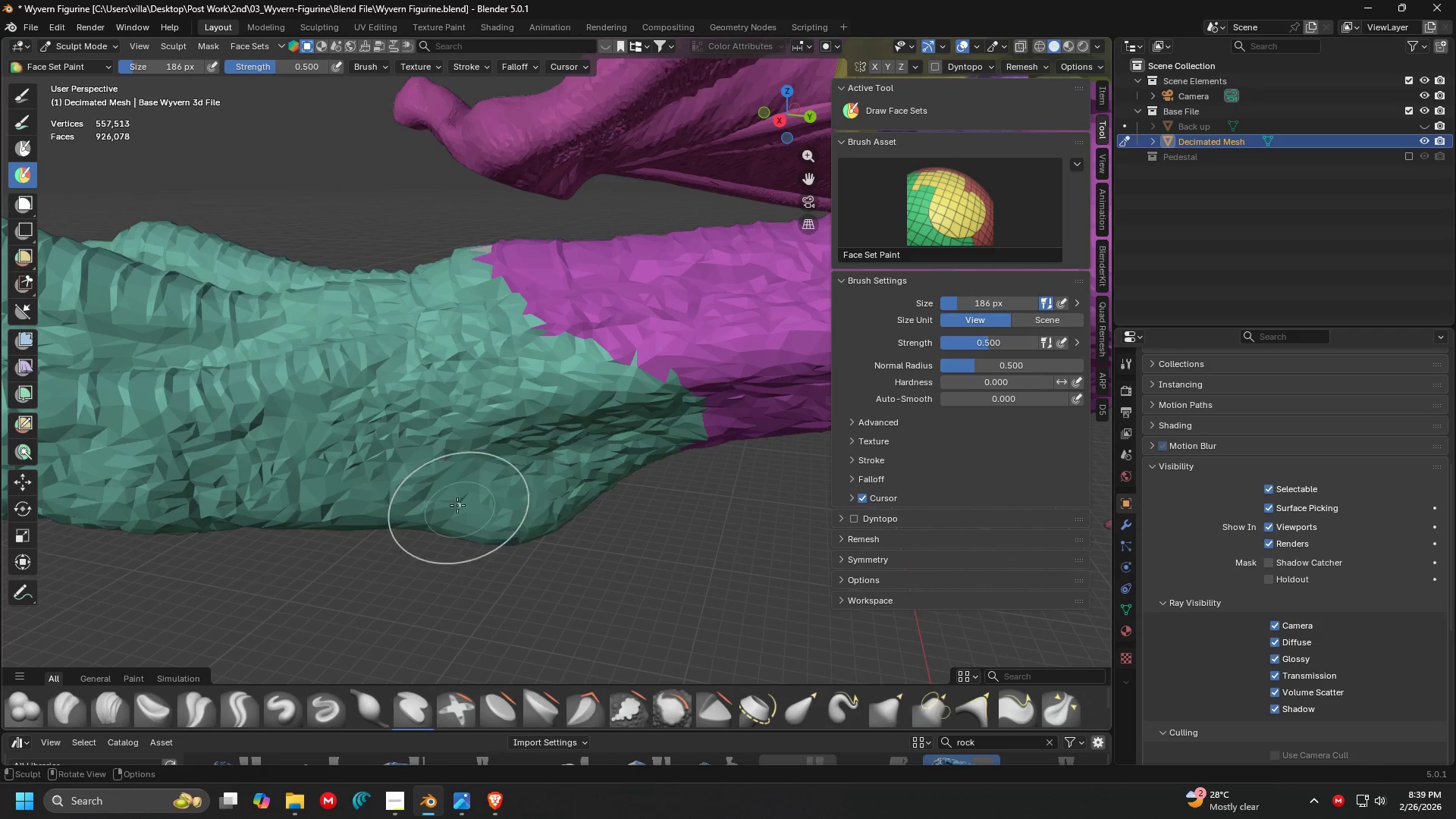 
key(Shift+ShiftLeft)
 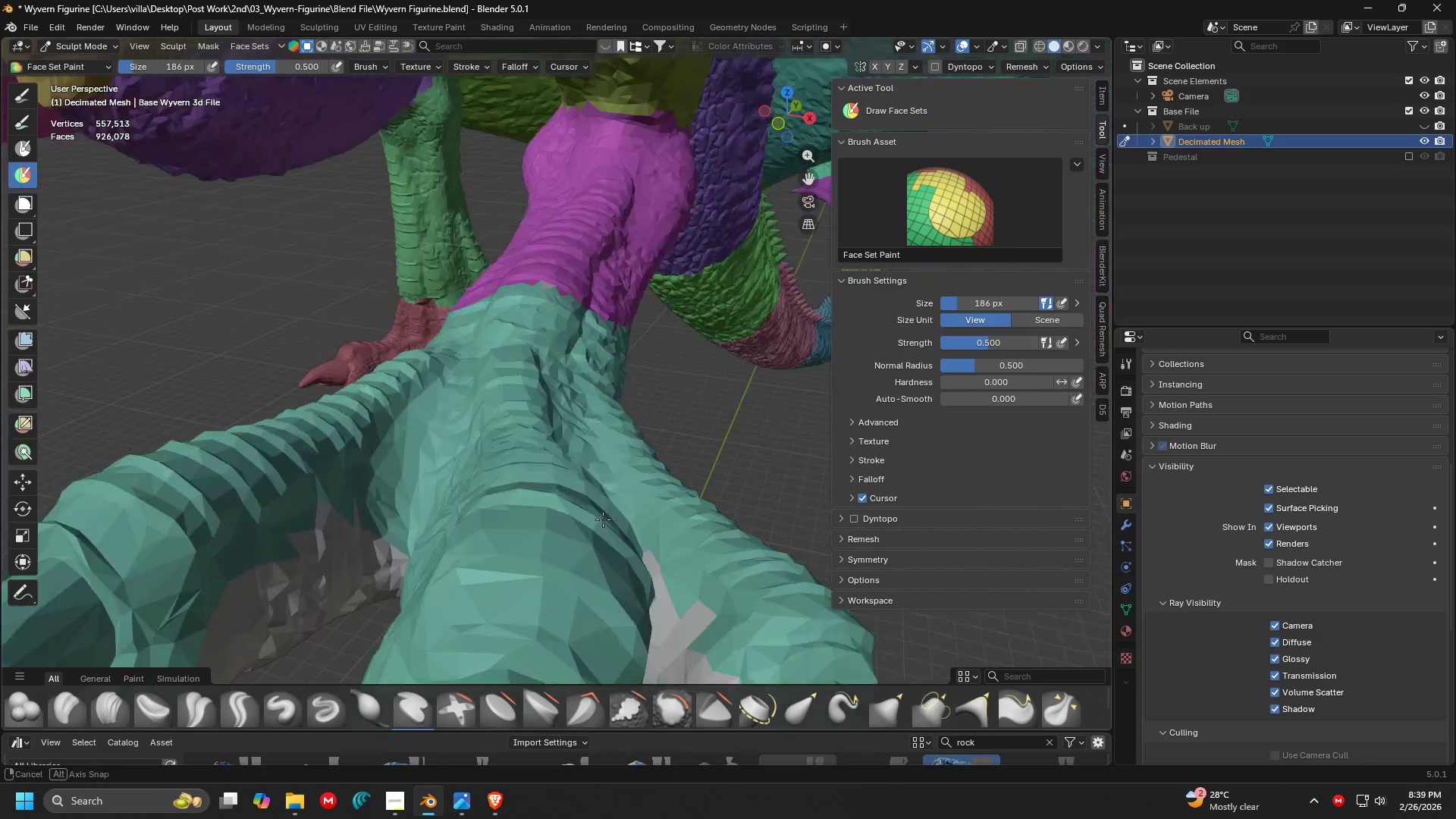 
scroll: coordinate [588, 507], scroll_direction: down, amount: 1.0
 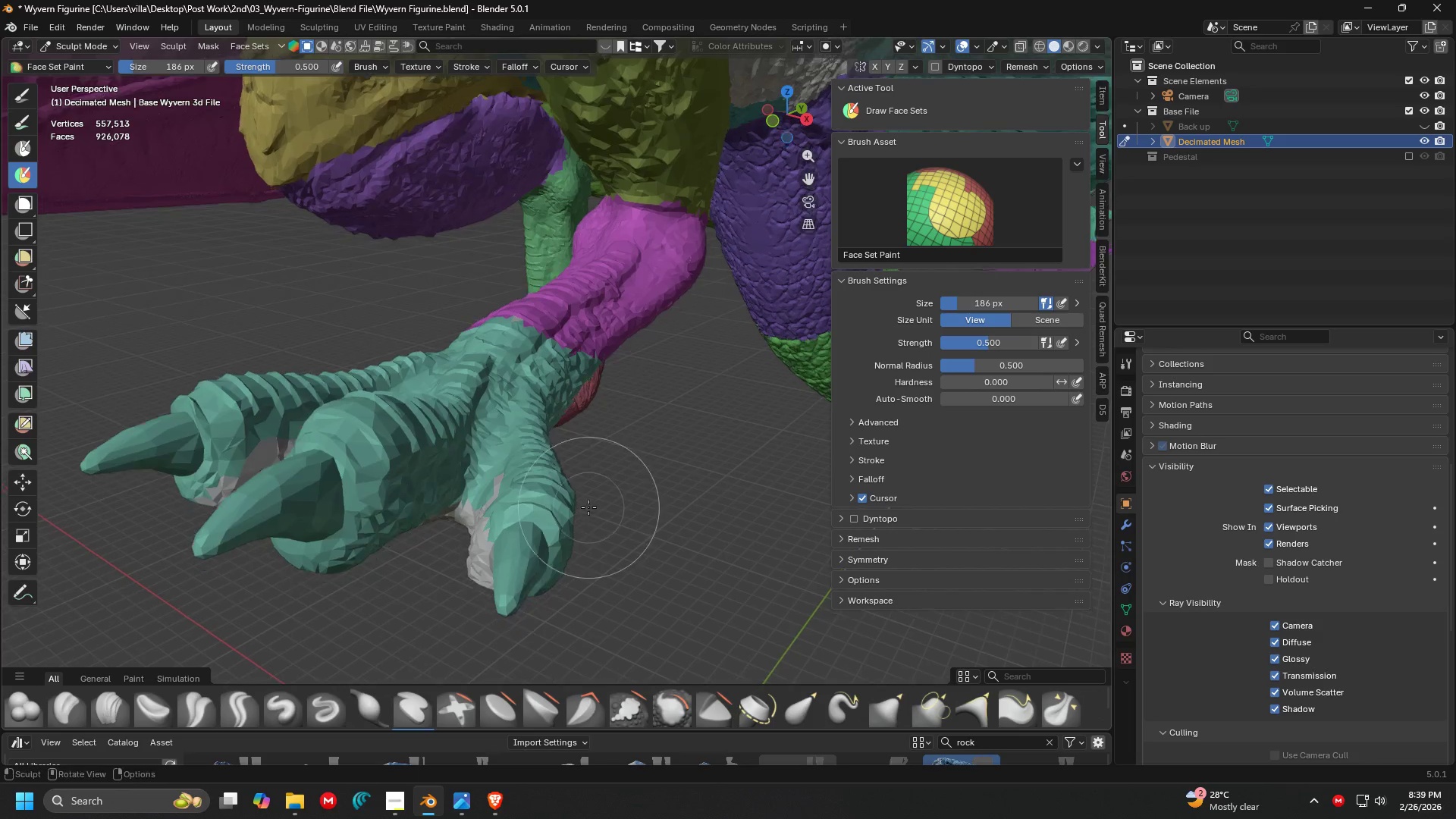 
key(Shift+ShiftLeft)
 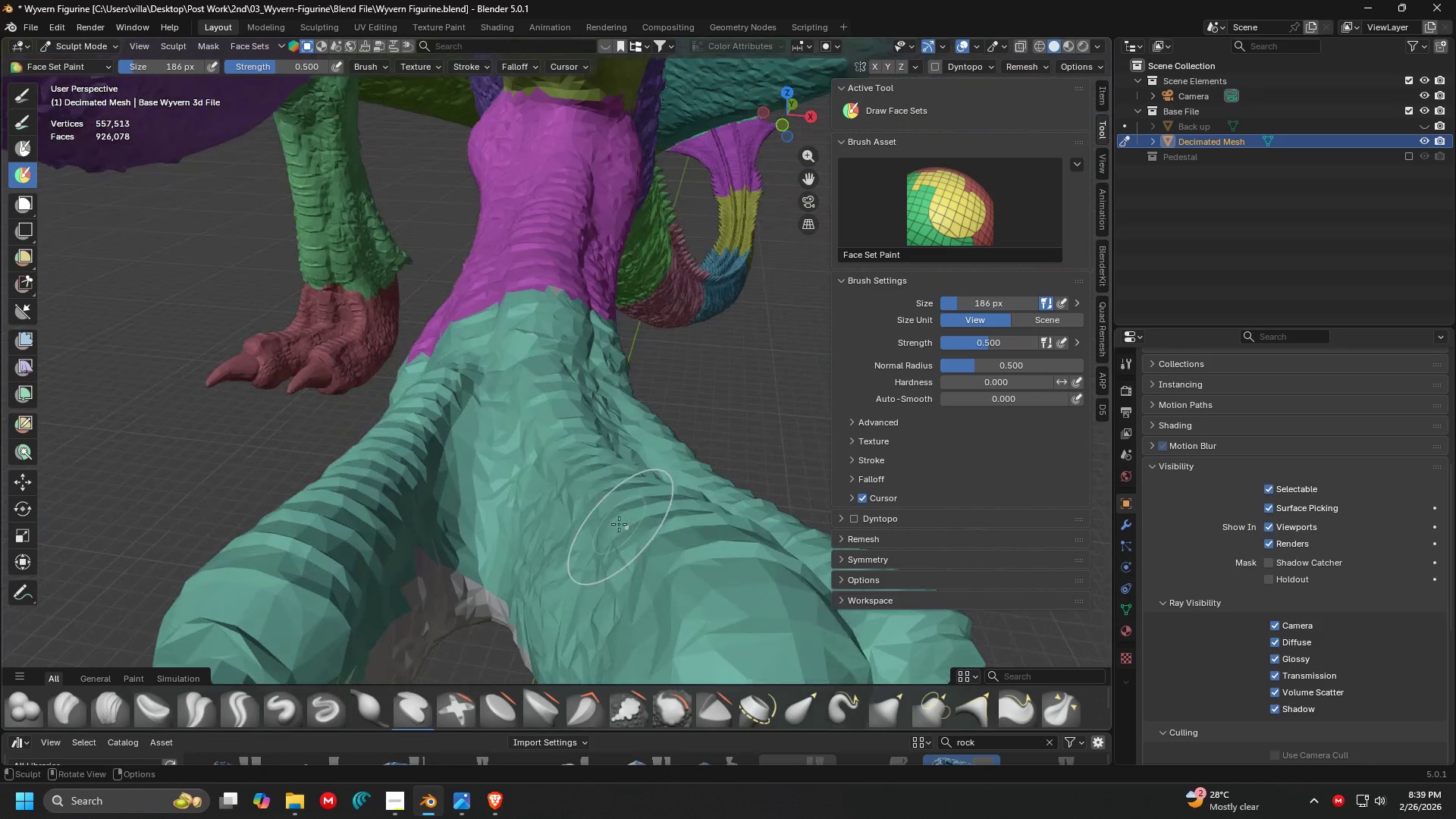 
hold_key(key=ControlLeft, duration=1.5)
 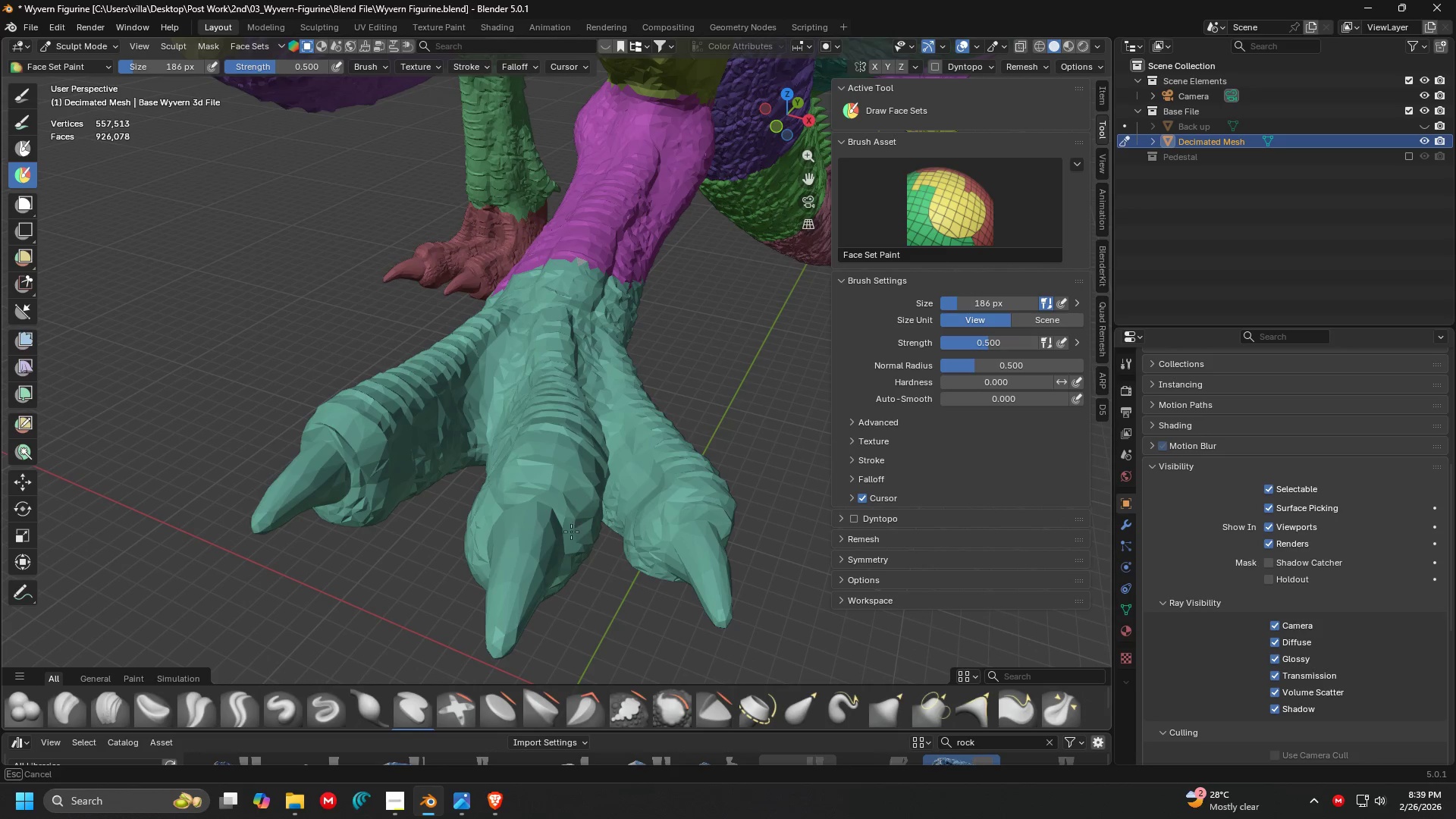 
scroll: coordinate [629, 444], scroll_direction: down, amount: 4.0
 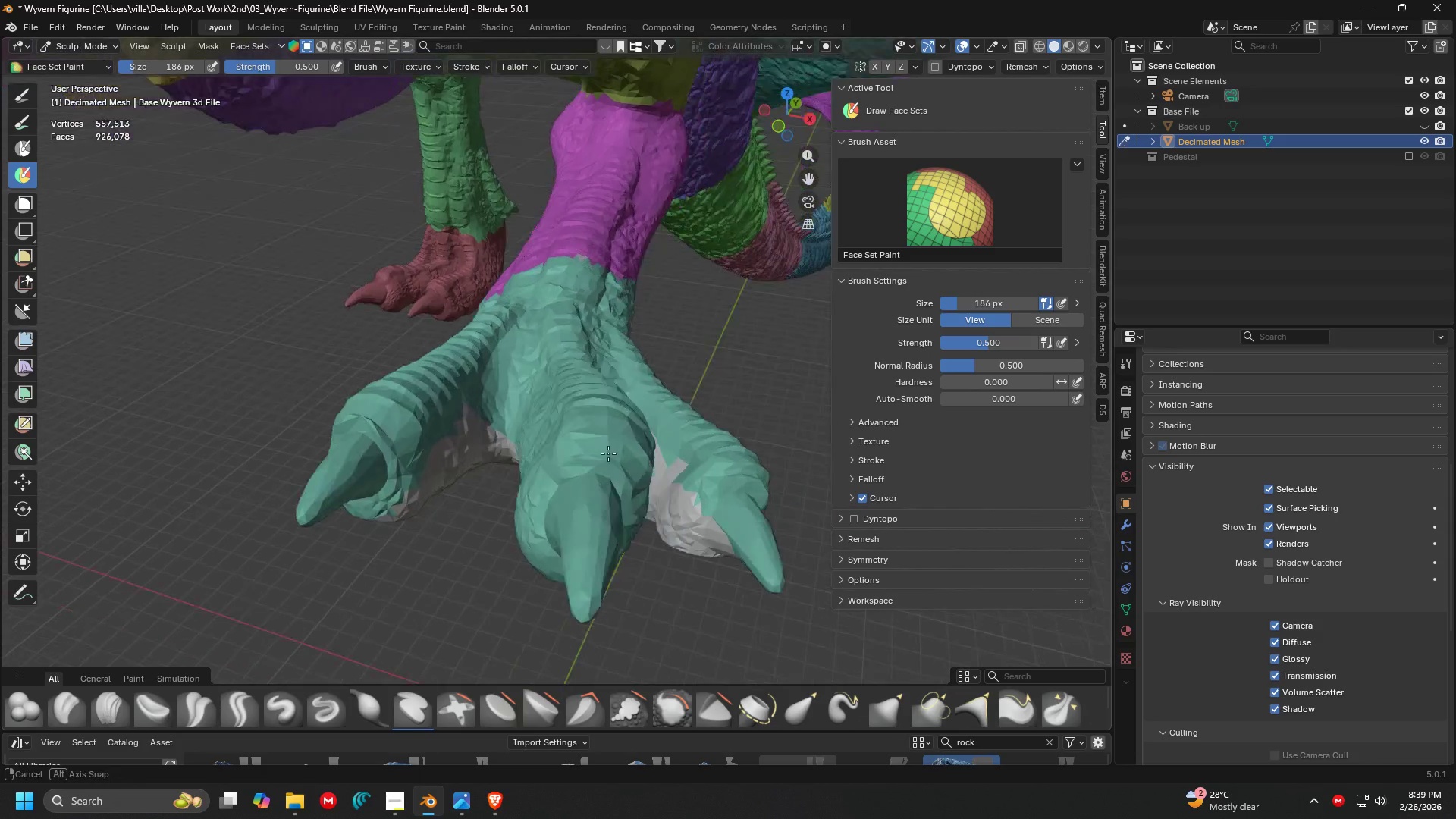 
left_click_drag(start_coordinate=[477, 409], to_coordinate=[631, 548])
 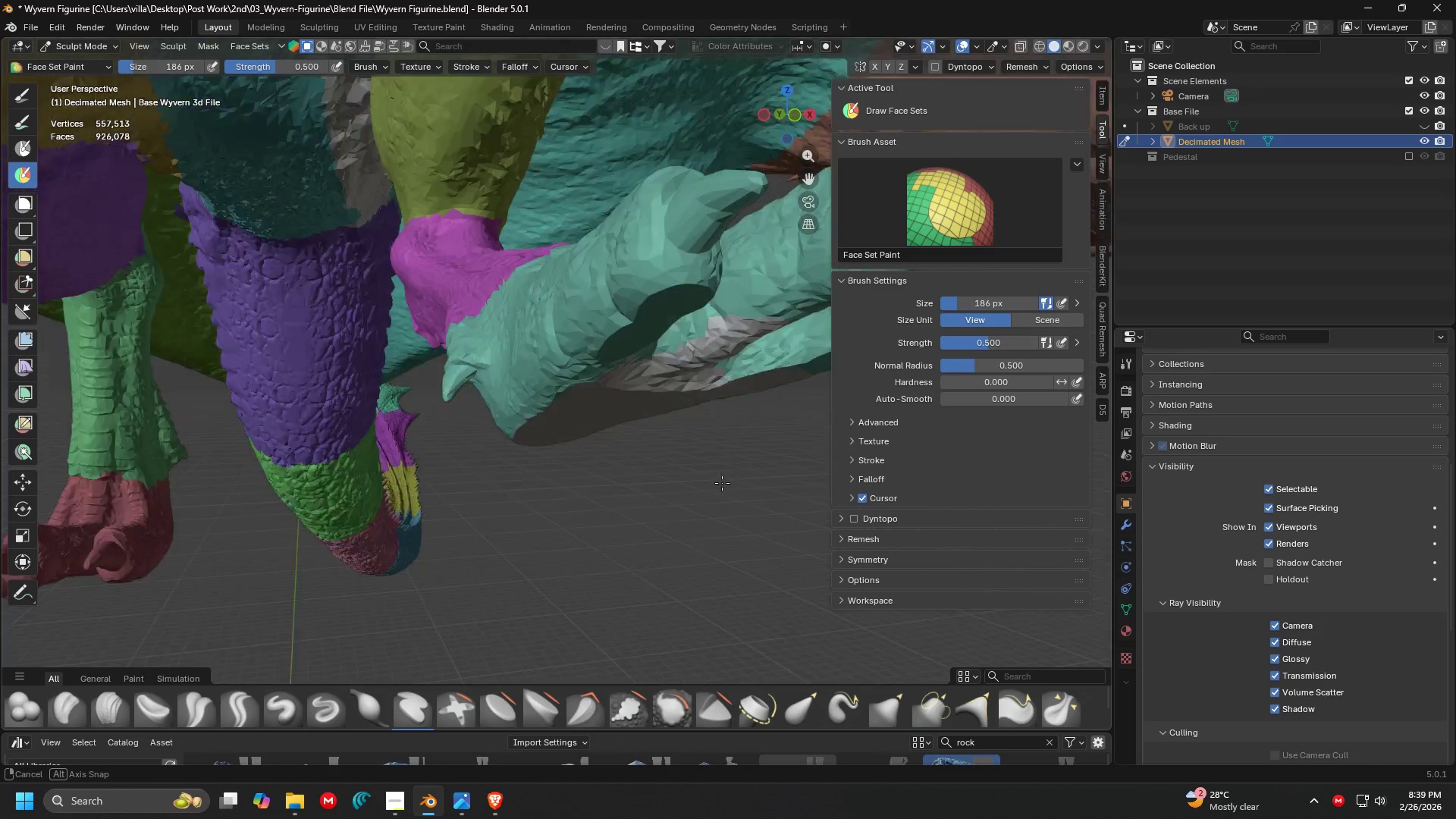 
hold_key(key=ControlLeft, duration=0.73)
 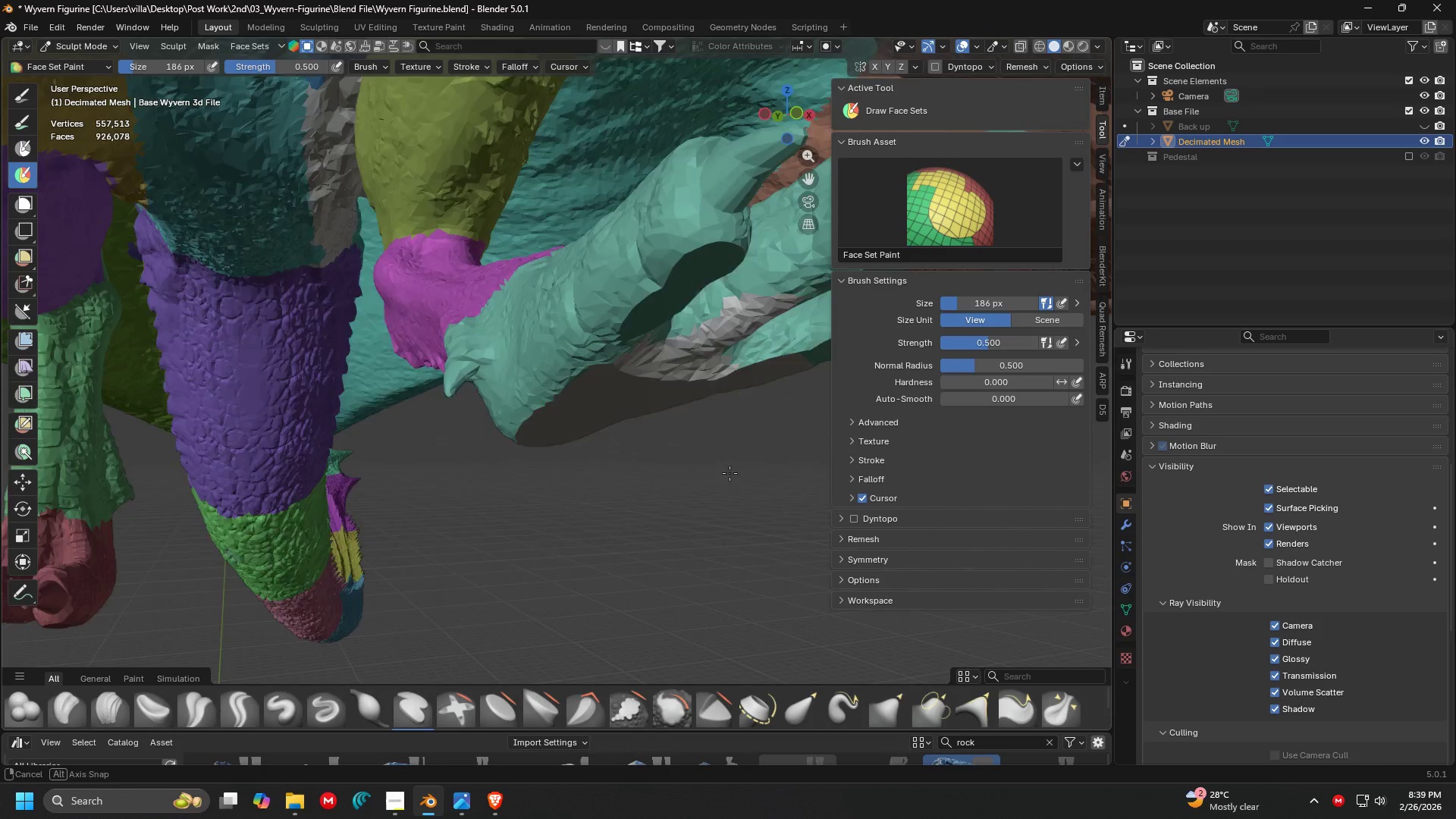 
key(Shift+ShiftLeft)
 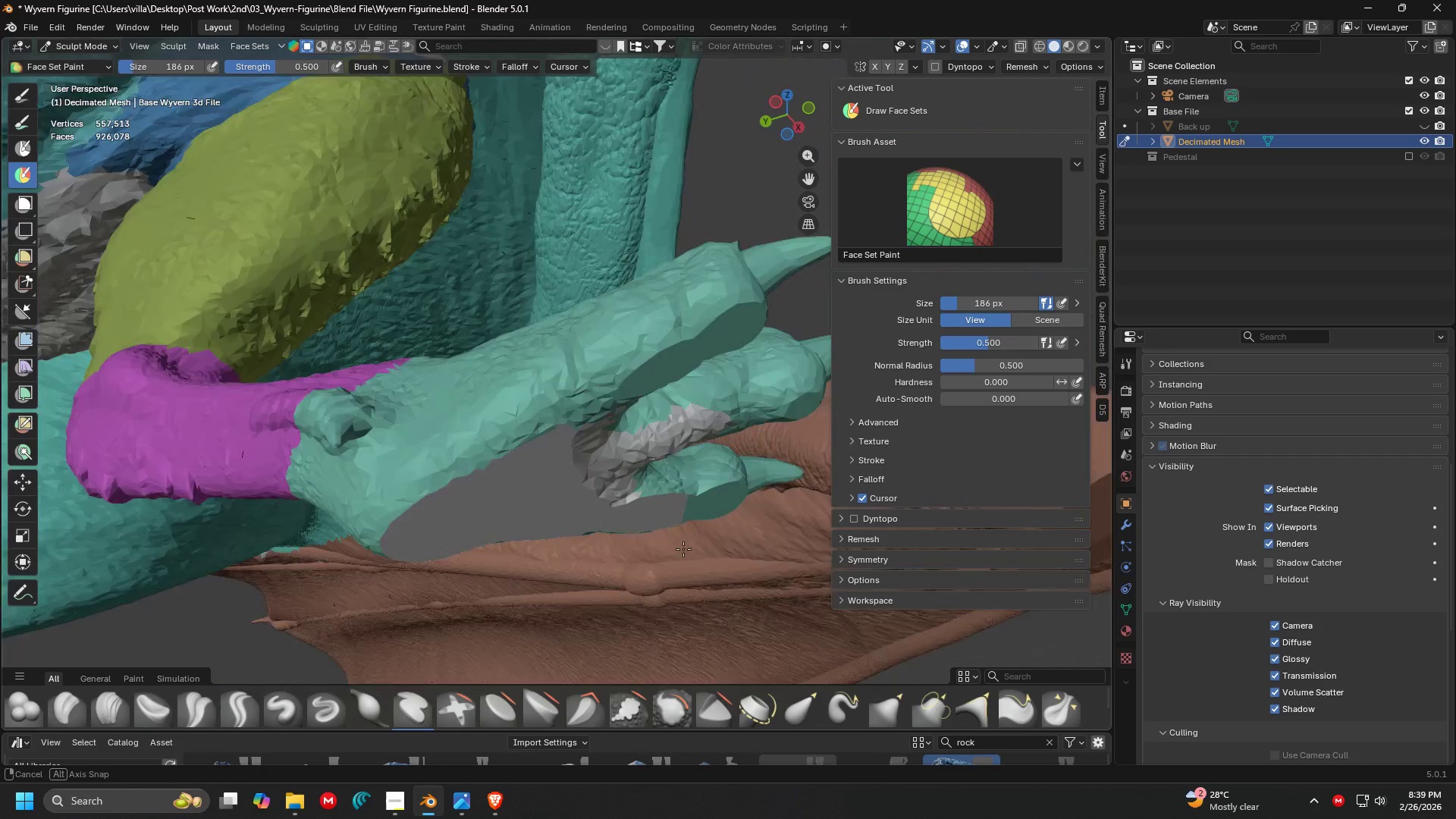 
key(Shift+ShiftLeft)
 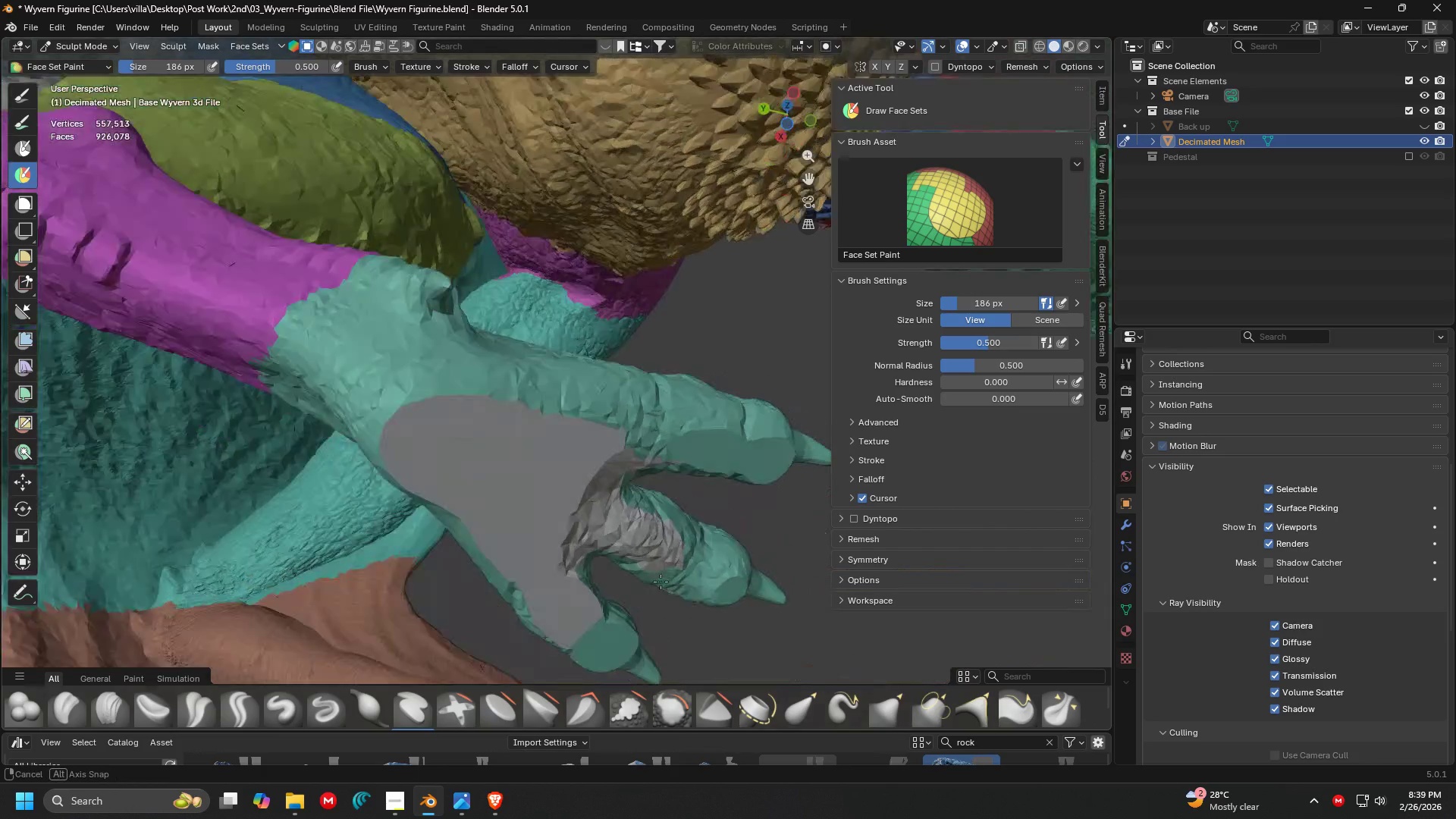 
hold_key(key=ControlLeft, duration=1.5)
left_click_drag(start_coordinate=[565, 403], to_coordinate=[641, 420])
 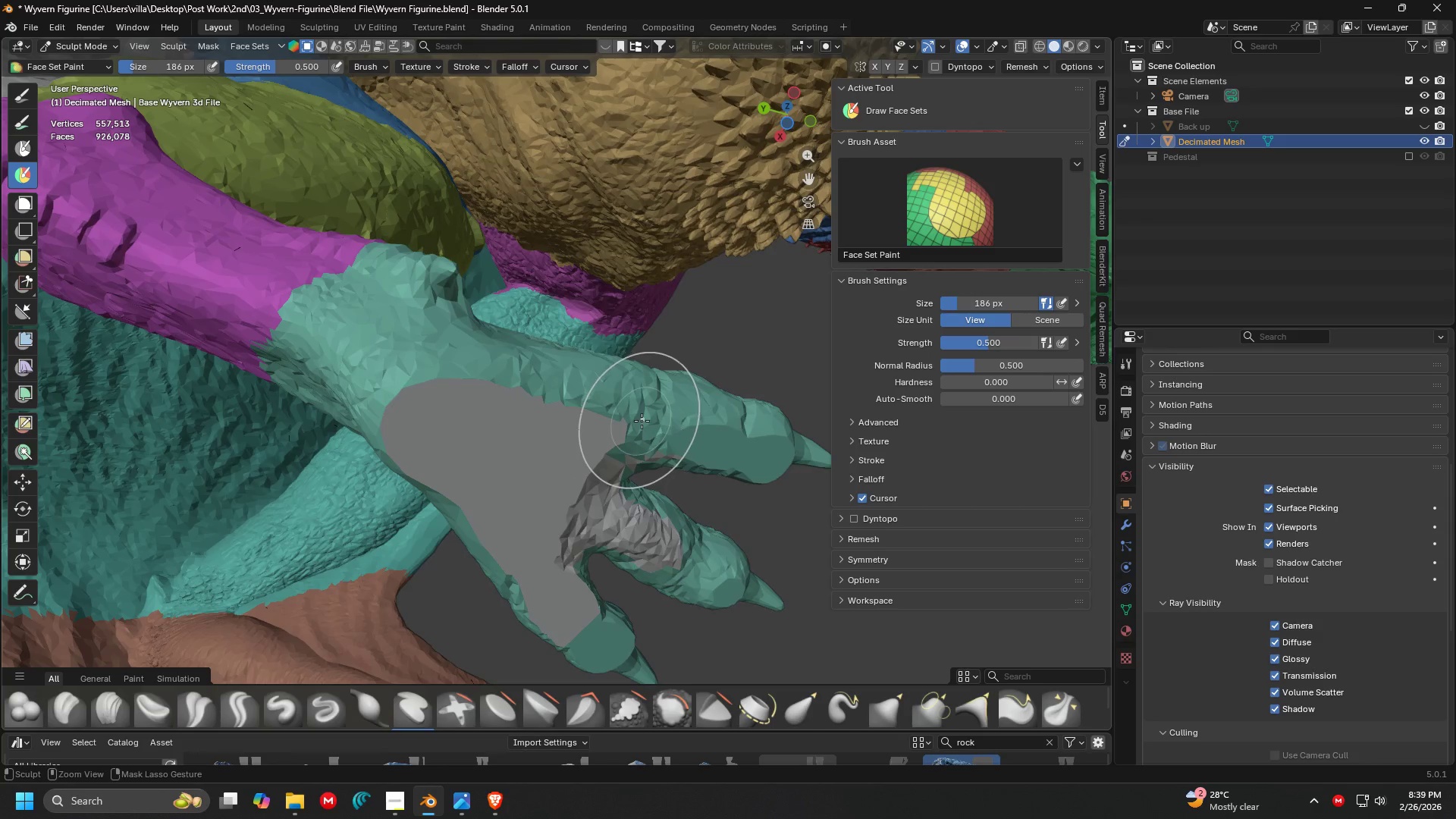 
left_click_drag(start_coordinate=[642, 420], to_coordinate=[558, 464])
 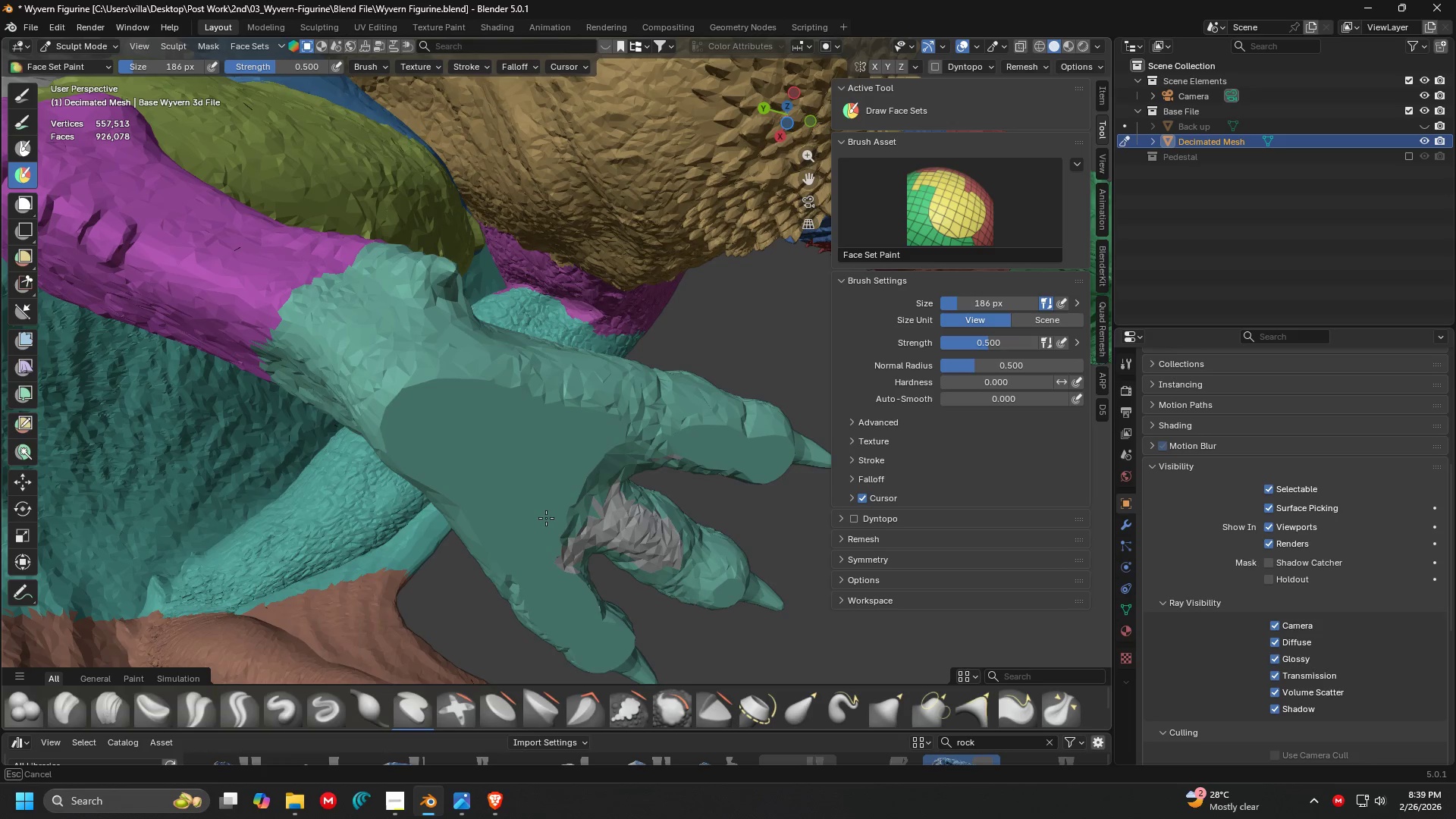 
hold_key(key=ControlLeft, duration=1.52)
left_click_drag(start_coordinate=[655, 417], to_coordinate=[620, 481])
 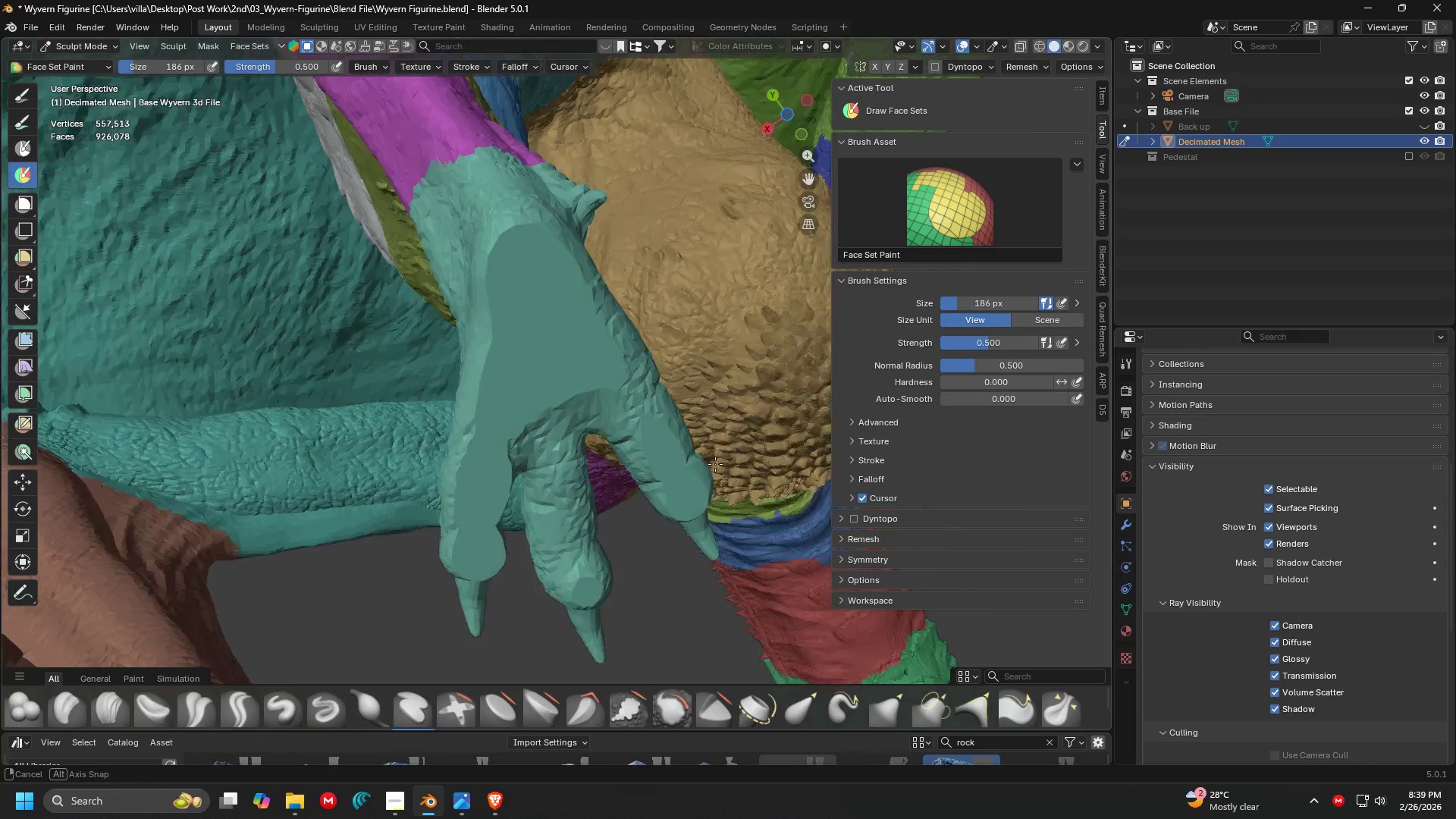 
hold_key(key=ControlLeft, duration=1.27)
 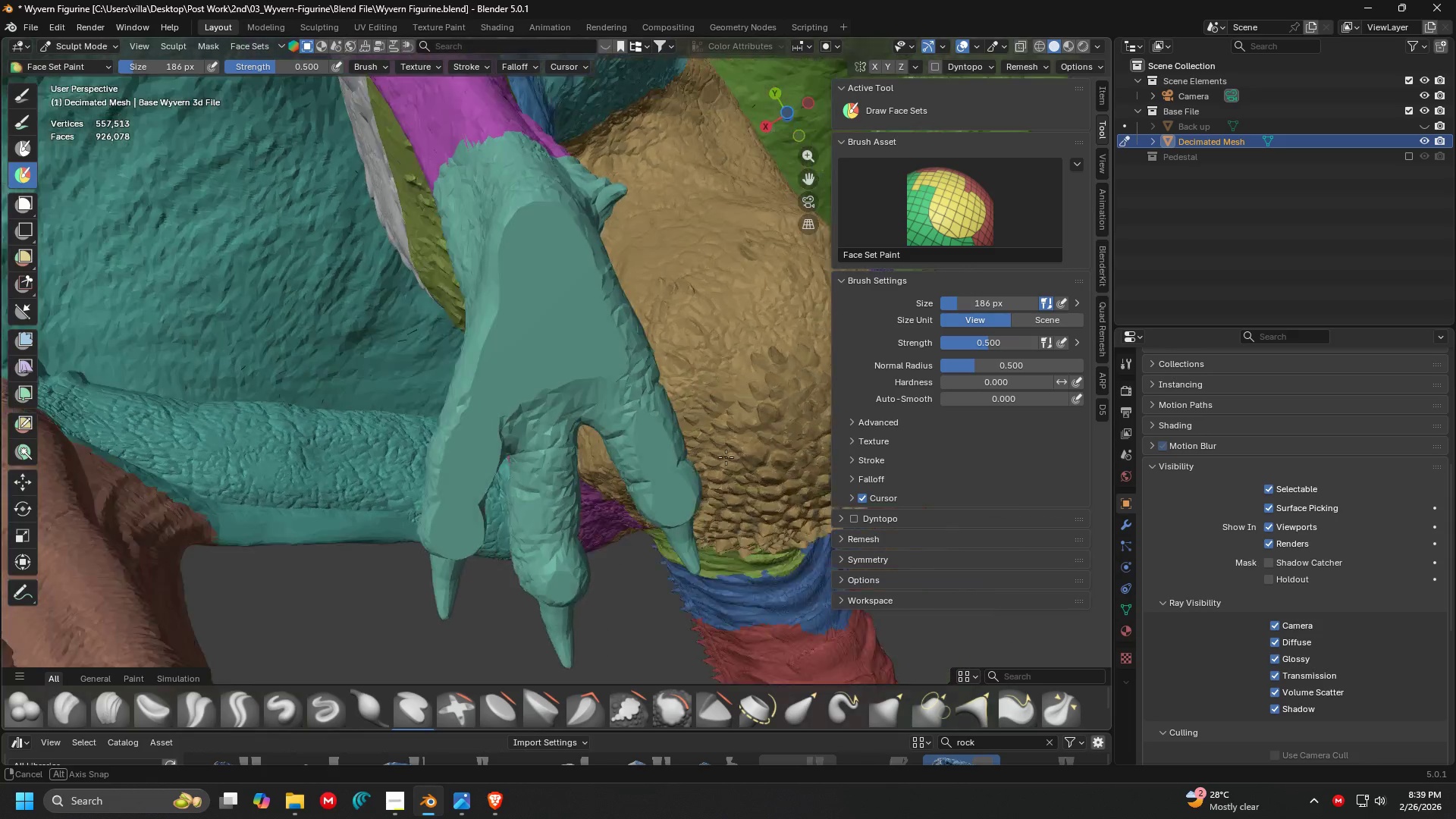 
hold_key(key=ControlLeft, duration=21.81)
scroll: coordinate [625, 491], scroll_direction: down, amount: 1.0
 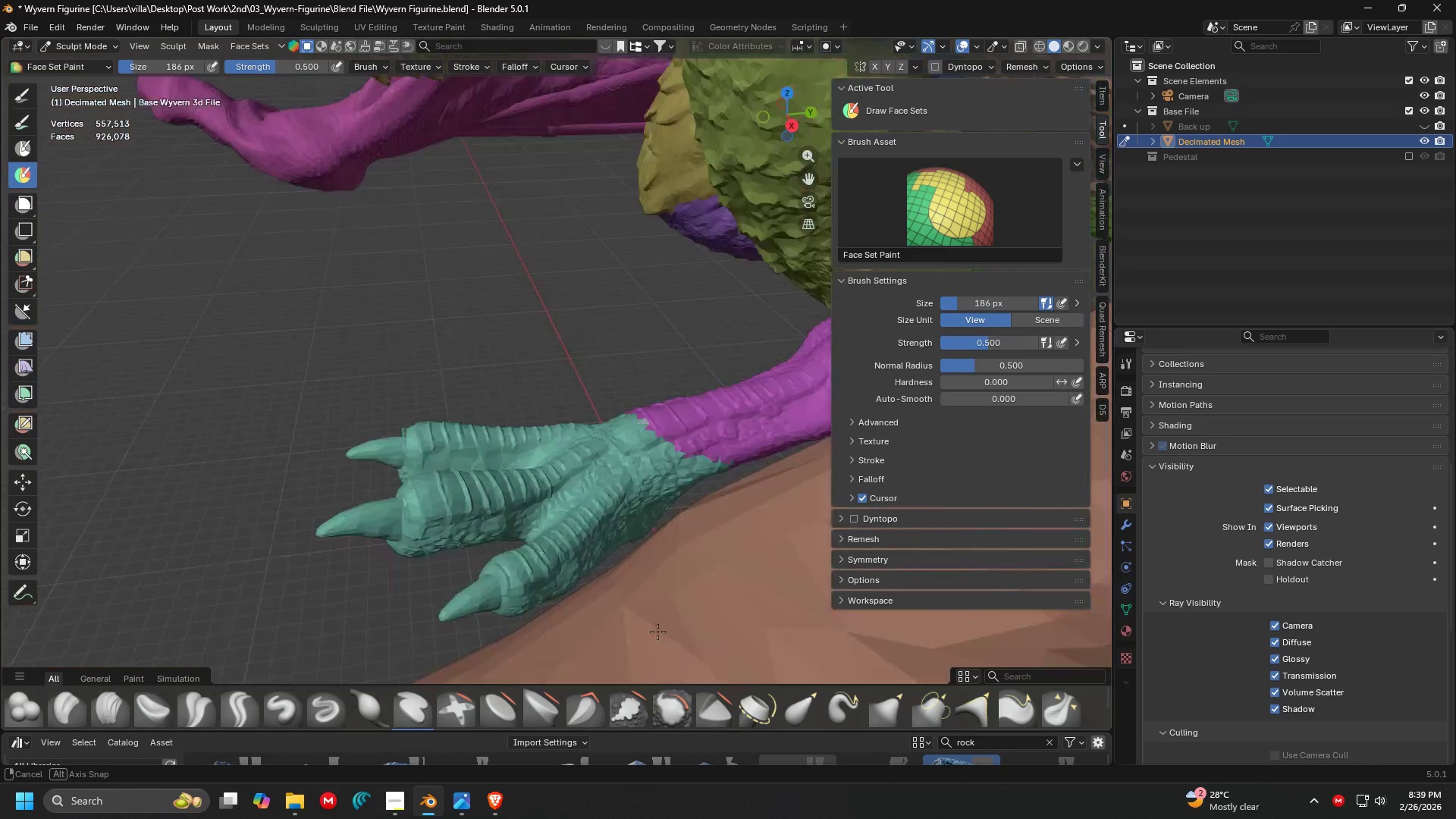 
hold_key(key=ShiftLeft, duration=0.42)
 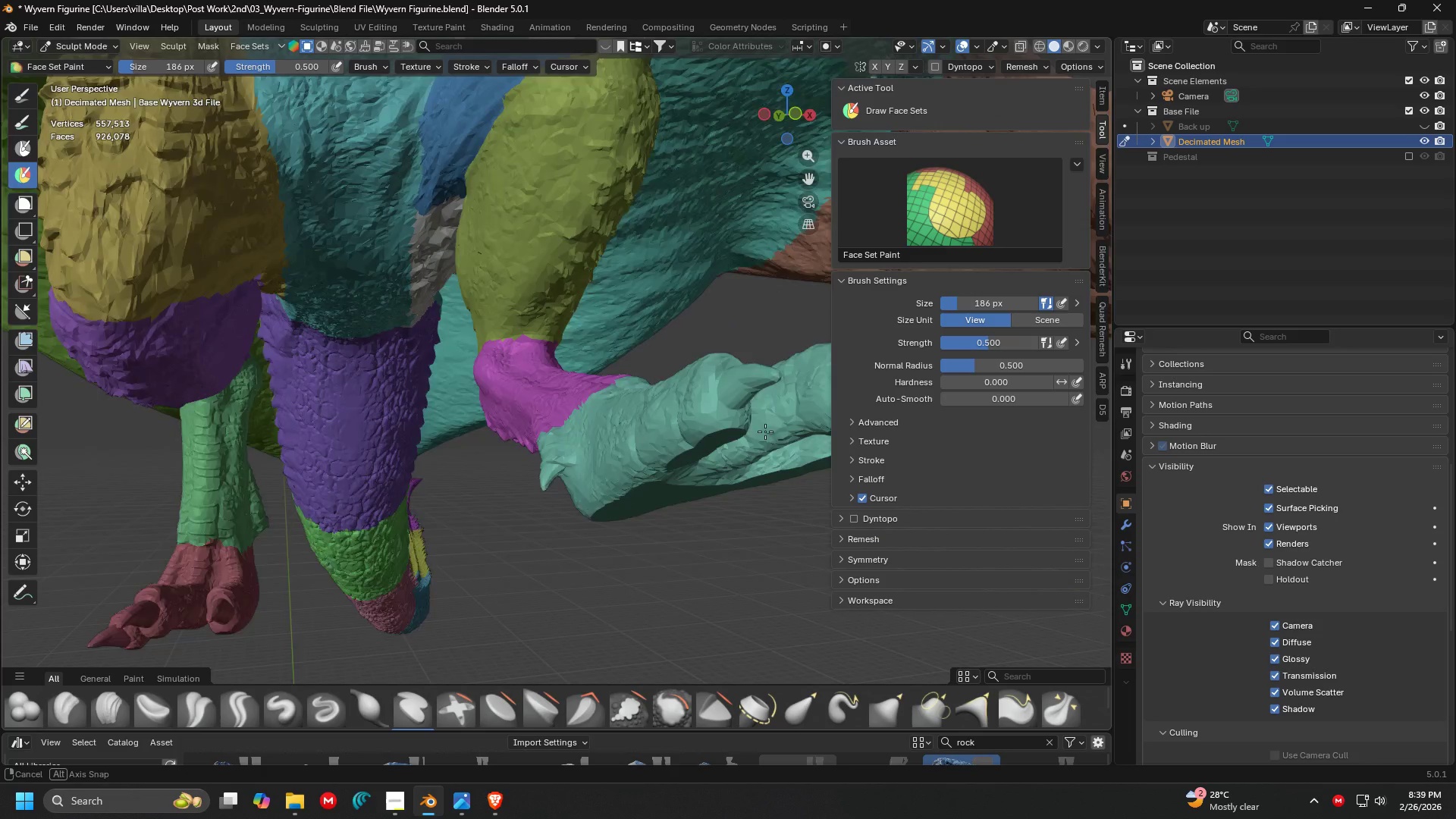 
key(Shift+ShiftLeft)
 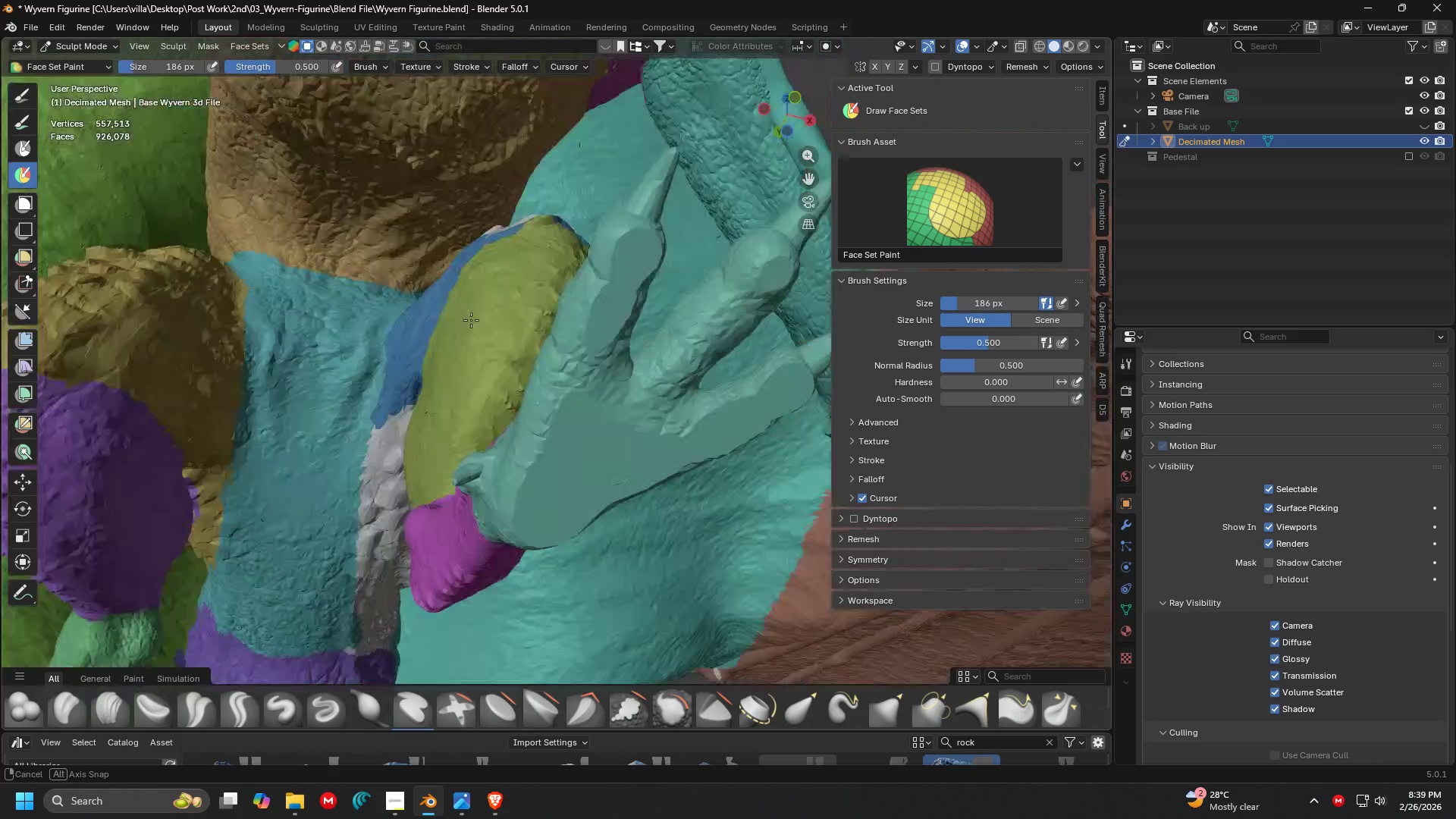 
scroll: coordinate [786, 422], scroll_direction: up, amount: 1.0
 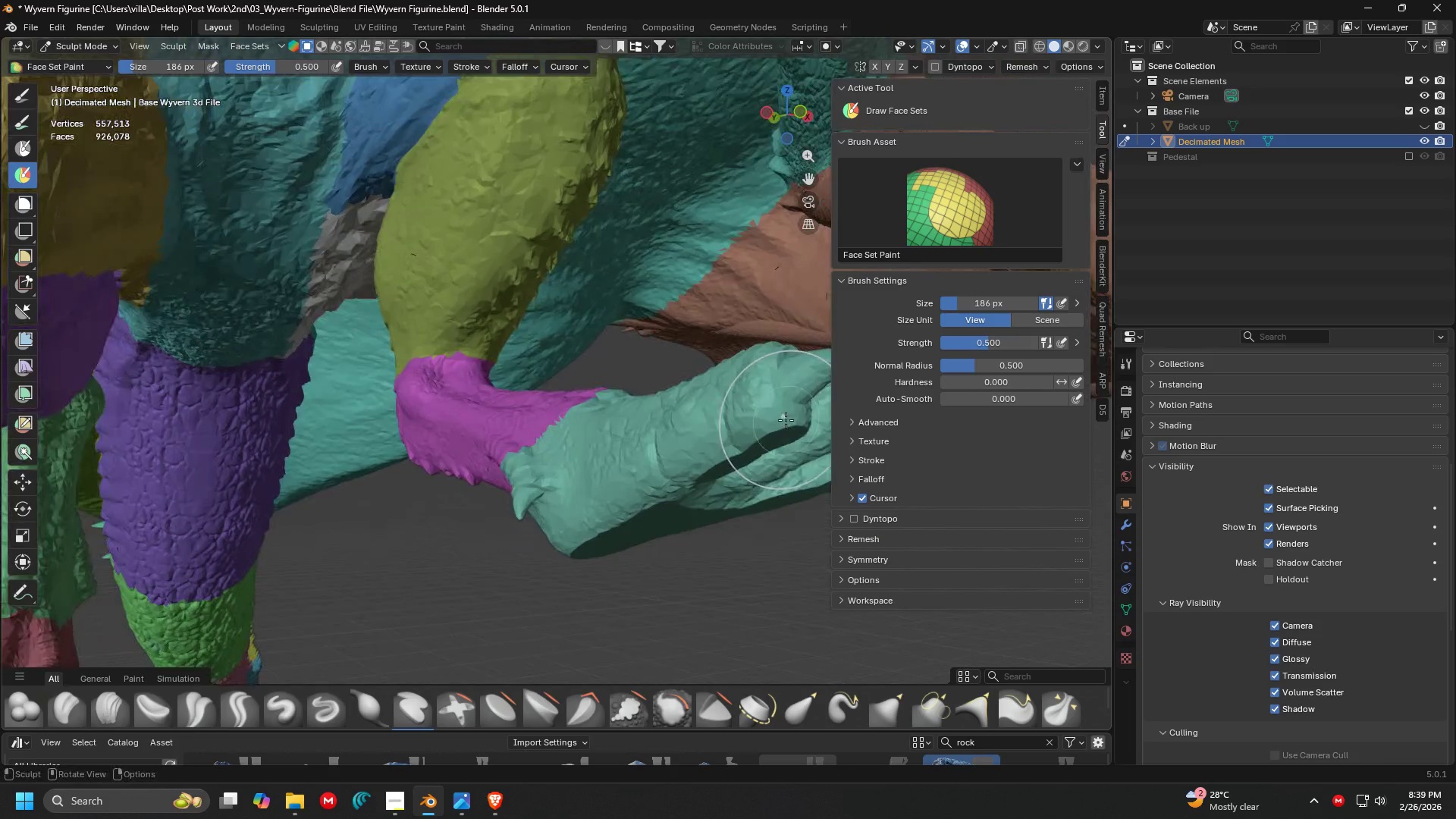 
key(Shift+ShiftLeft)
 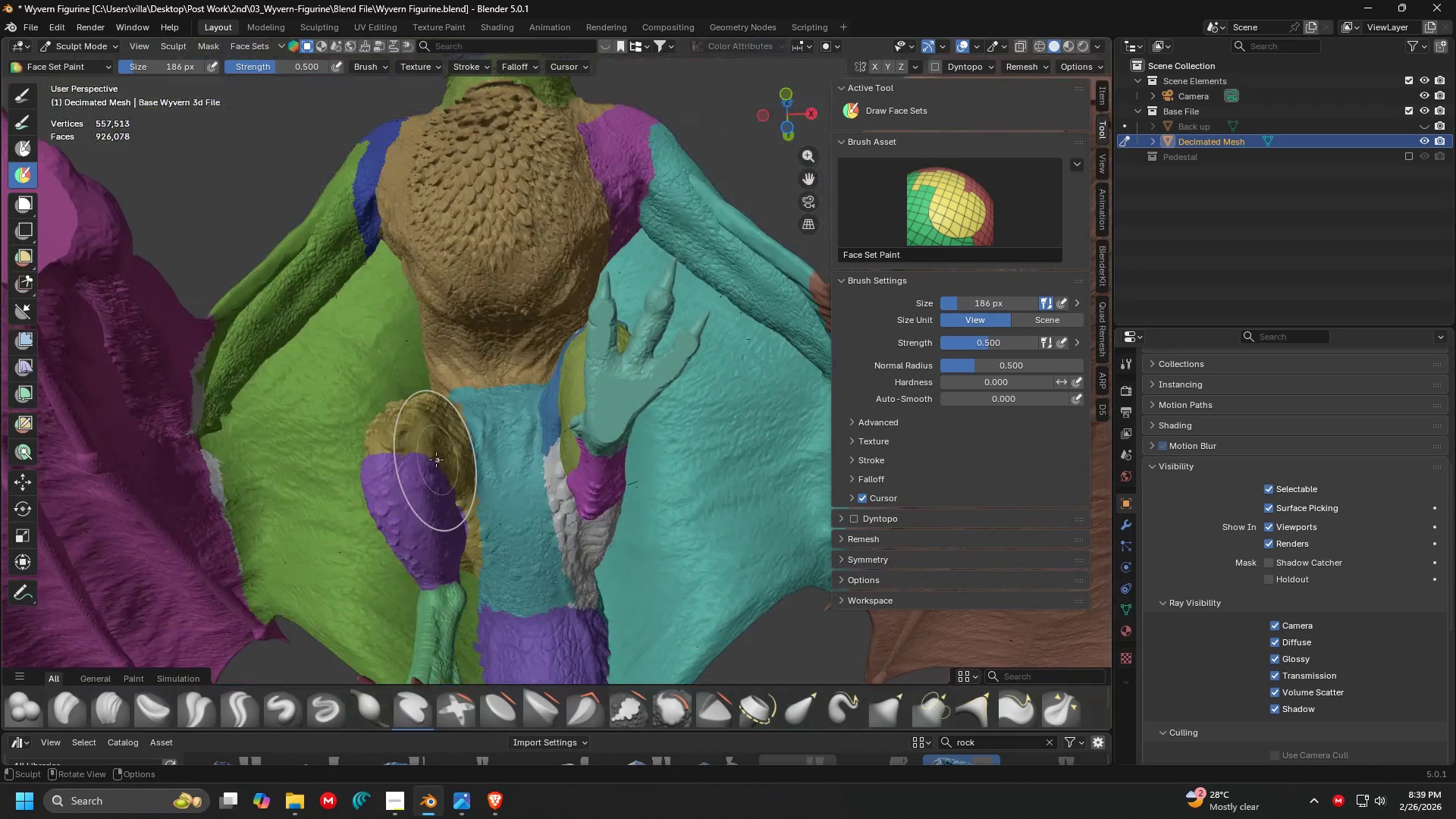 
hold_key(key=ShiftLeft, duration=0.33)
scroll: coordinate [416, 472], scroll_direction: down, amount: 7.0
 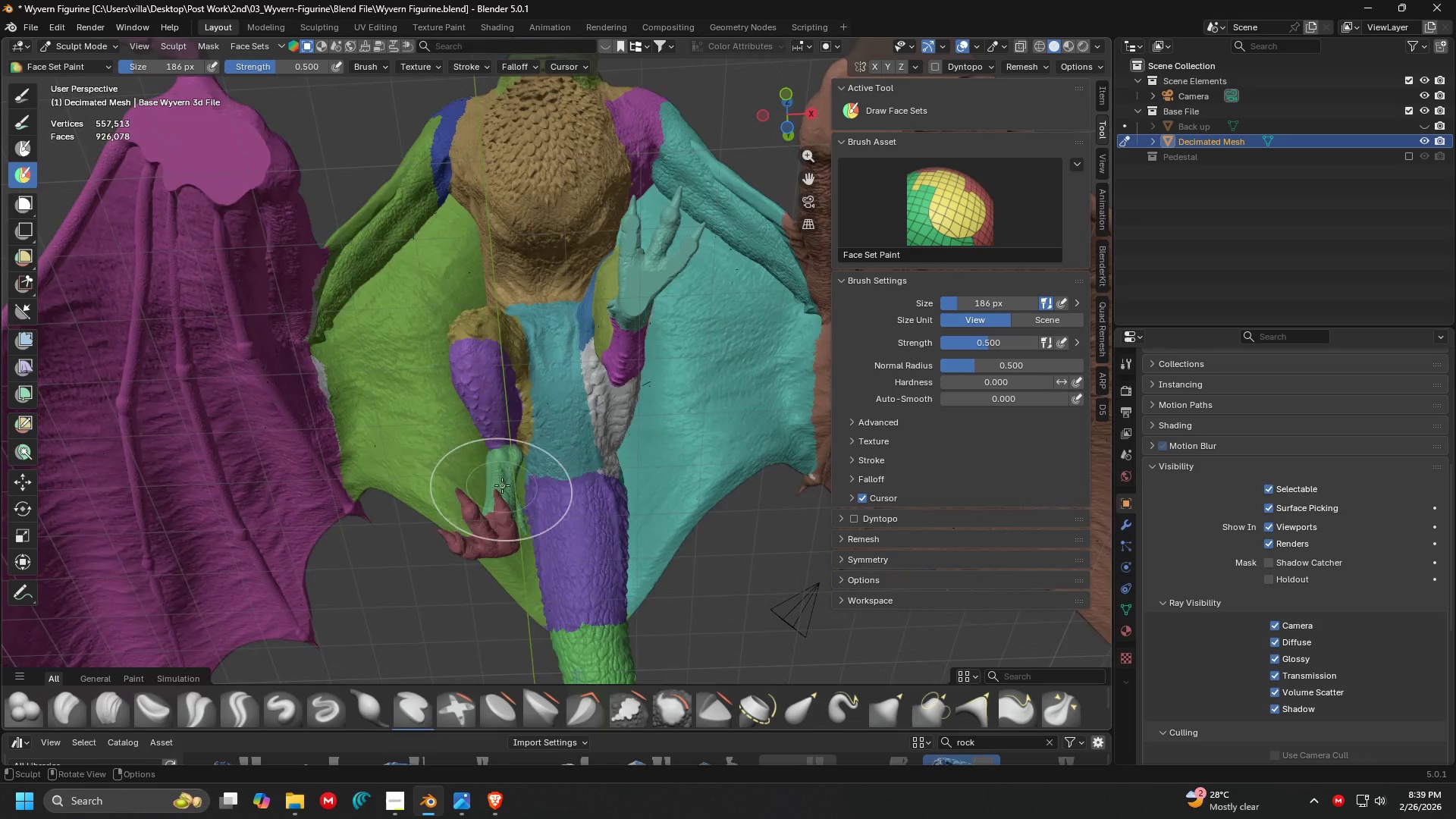 
hold_key(key=ShiftLeft, duration=0.38)
 